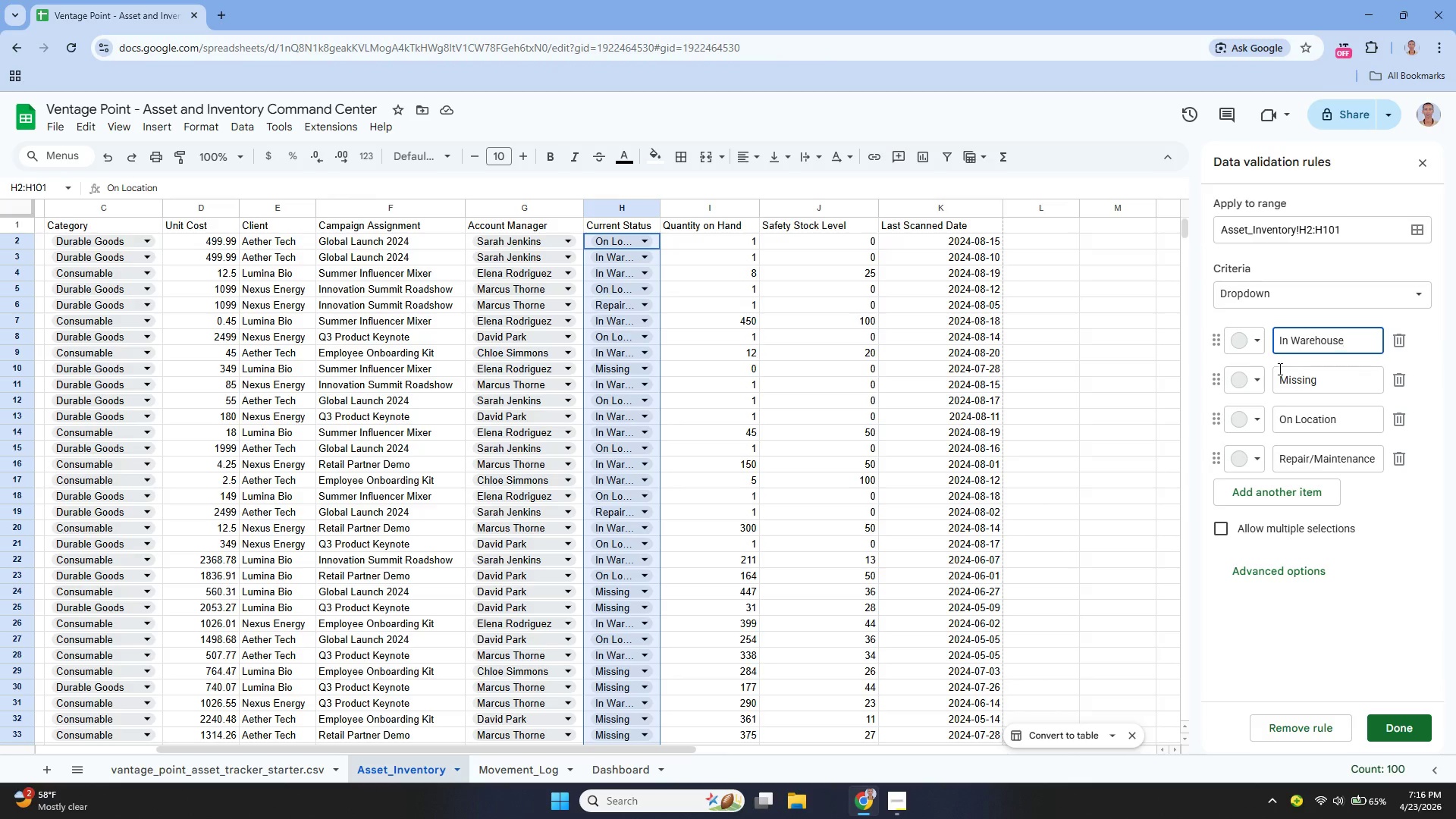 
wait(12.17)
 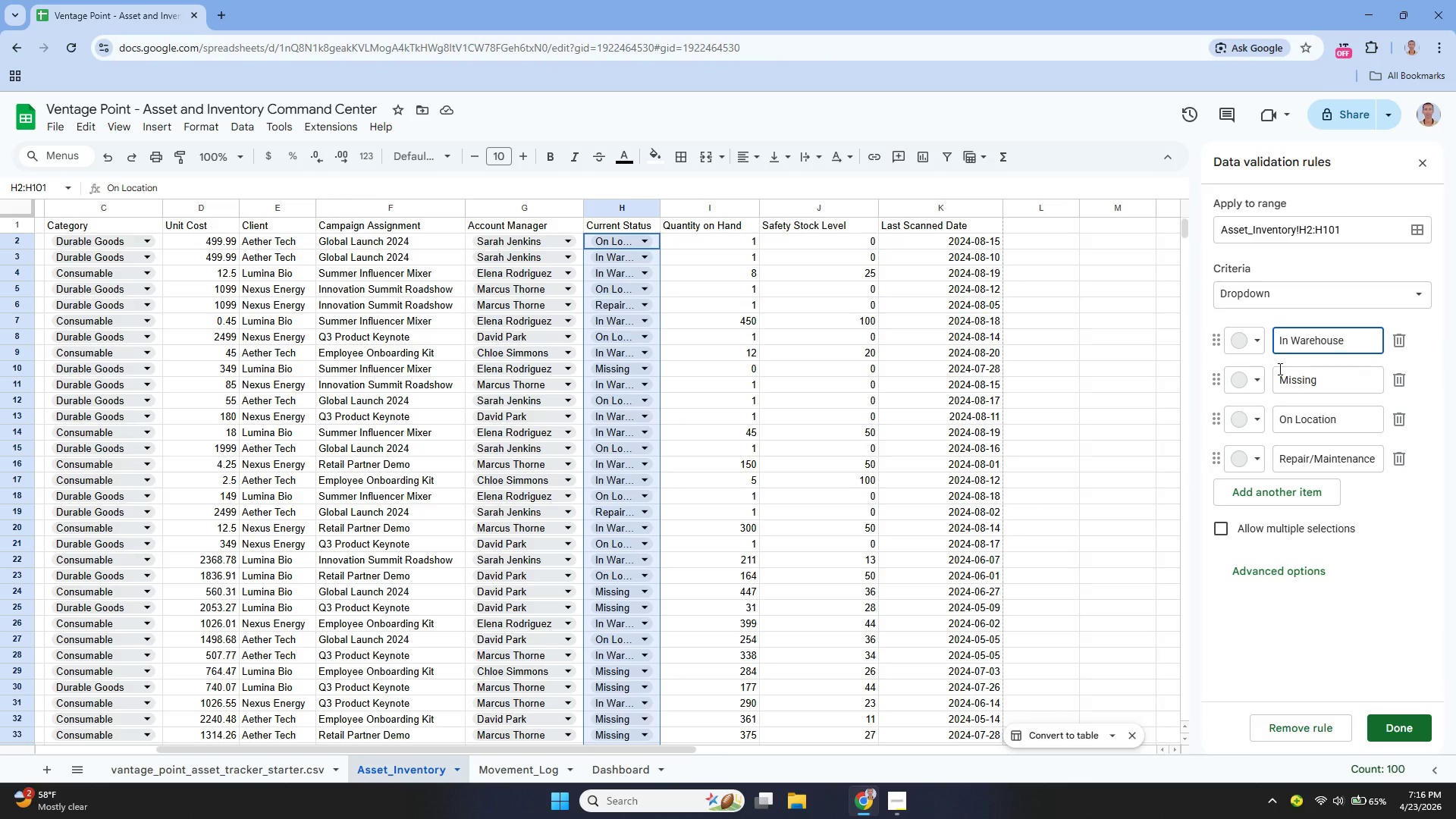 
left_click([1401, 723])
 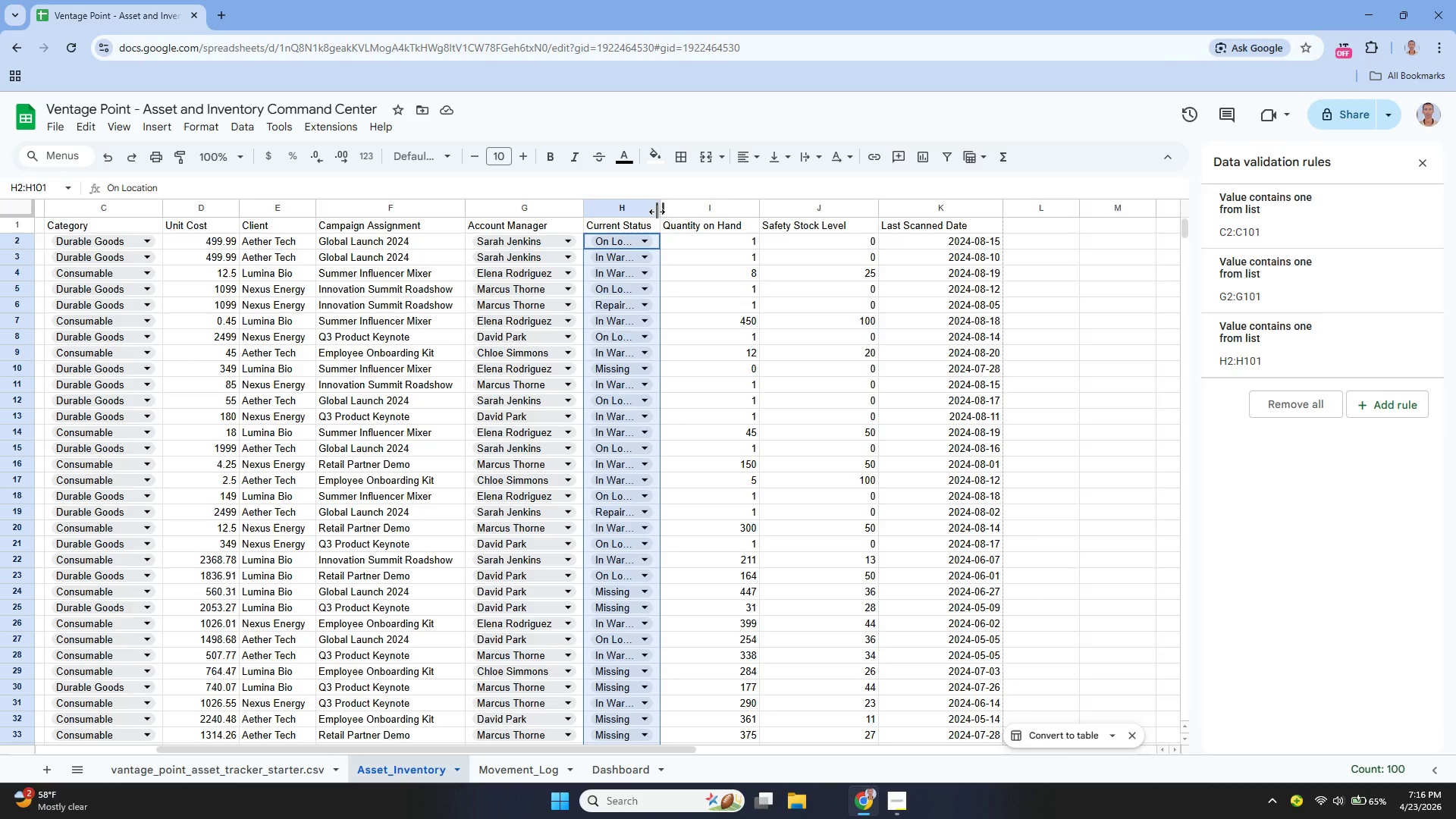 
left_click_drag(start_coordinate=[657, 212], to_coordinate=[700, 224])
 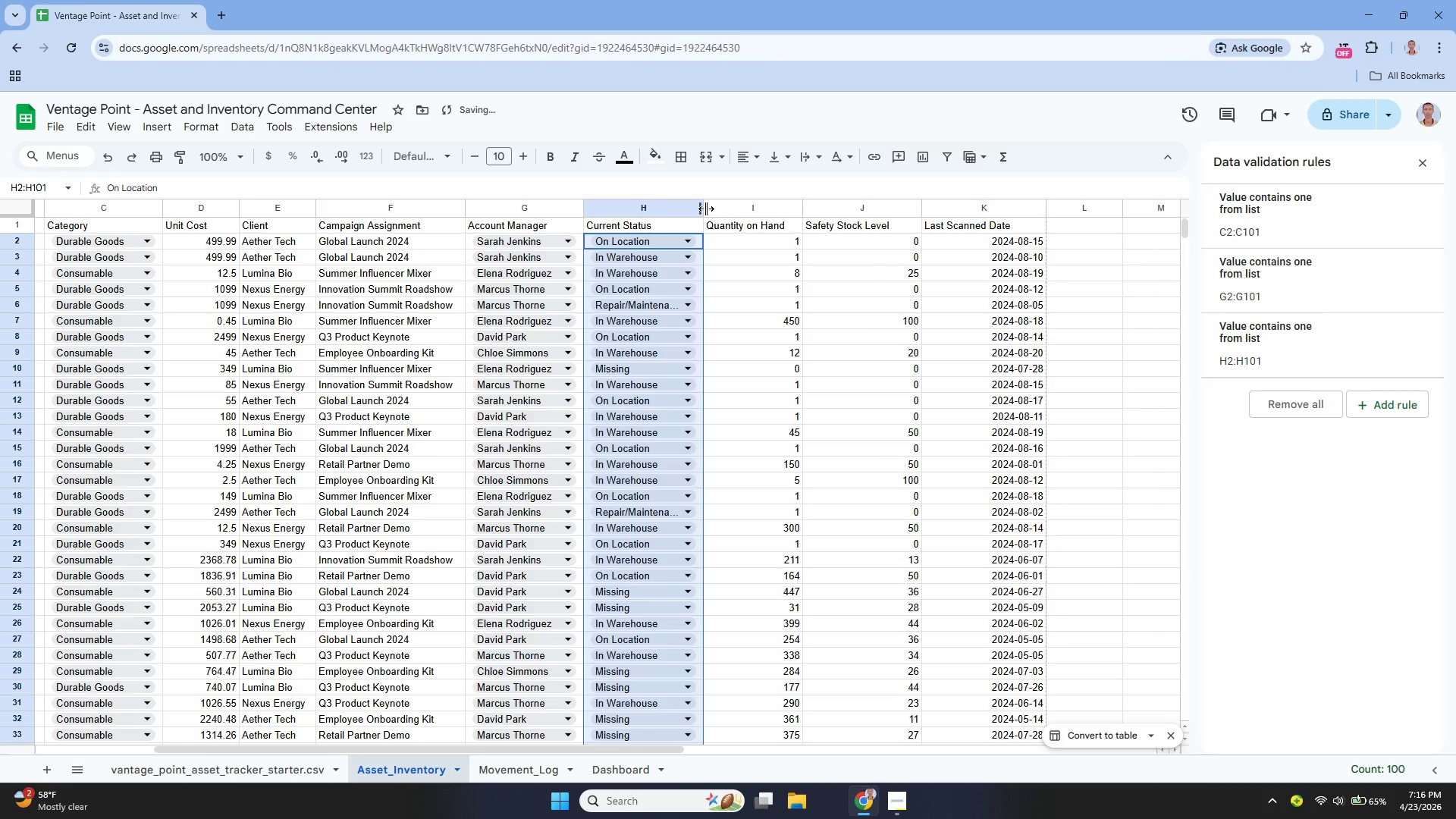 
left_click_drag(start_coordinate=[704, 212], to_coordinate=[306, 754])
 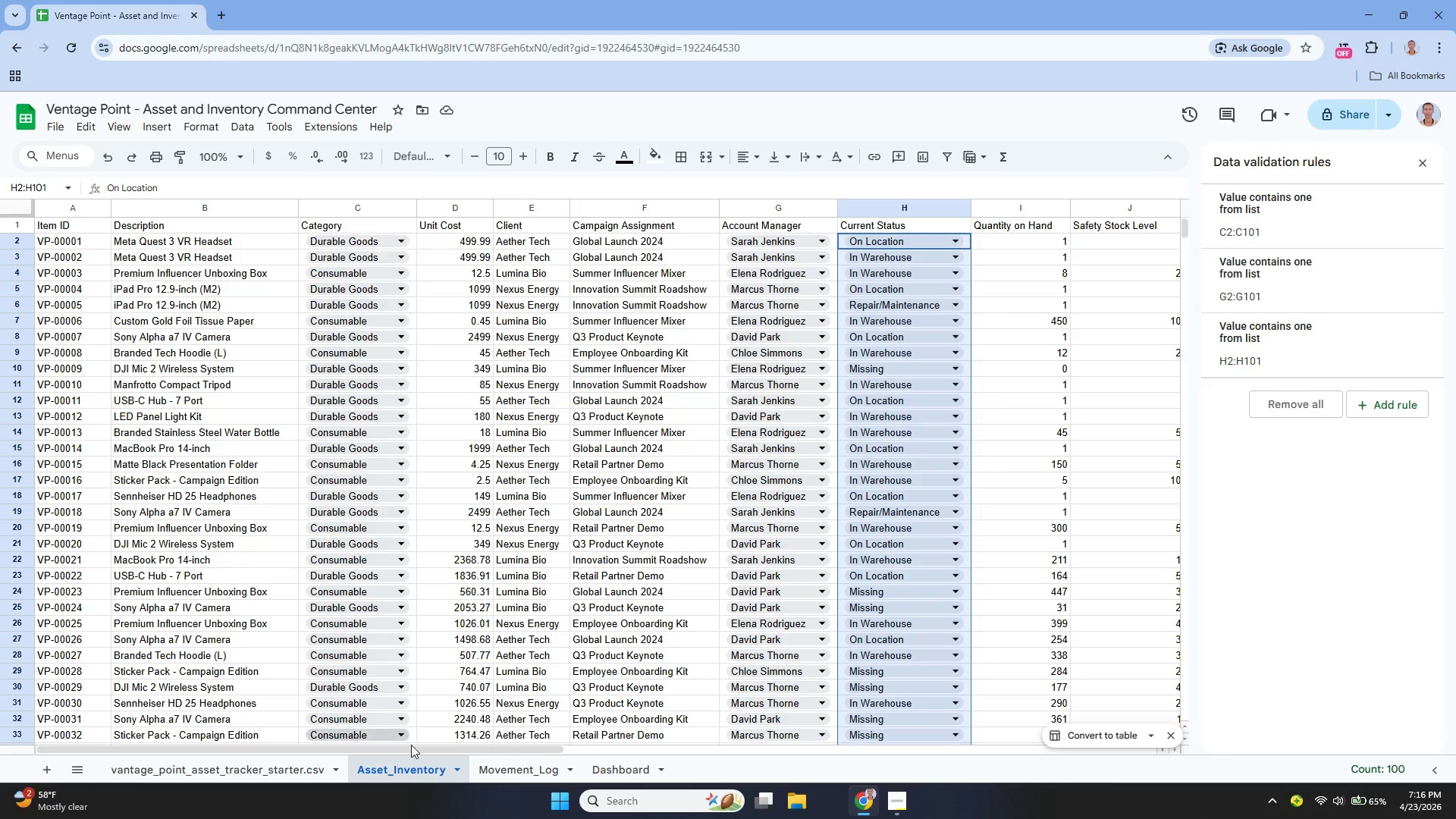 
left_click_drag(start_coordinate=[414, 750], to_coordinate=[342, 758])
 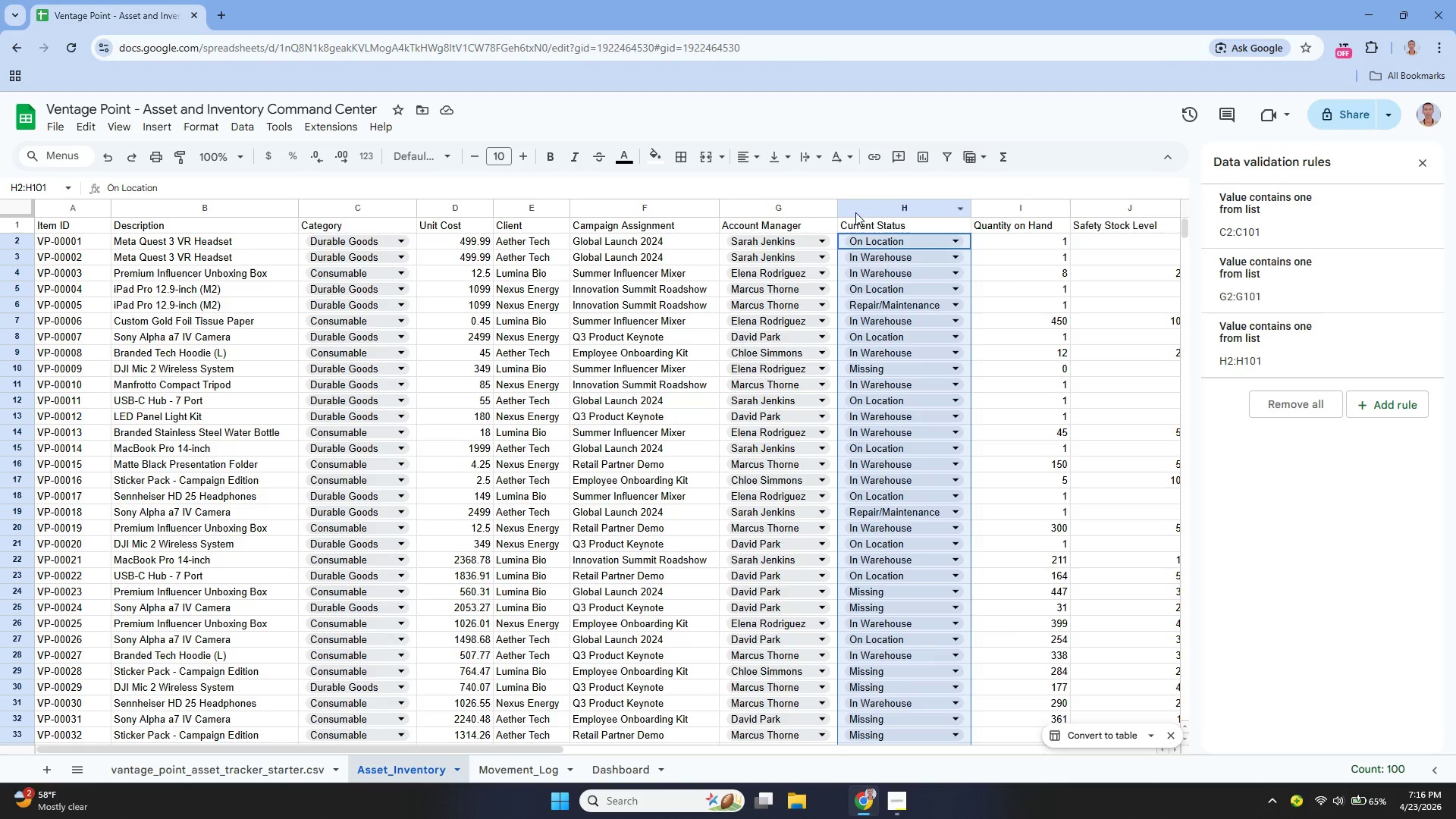 
left_click_drag(start_coordinate=[834, 206], to_coordinate=[851, 212])
 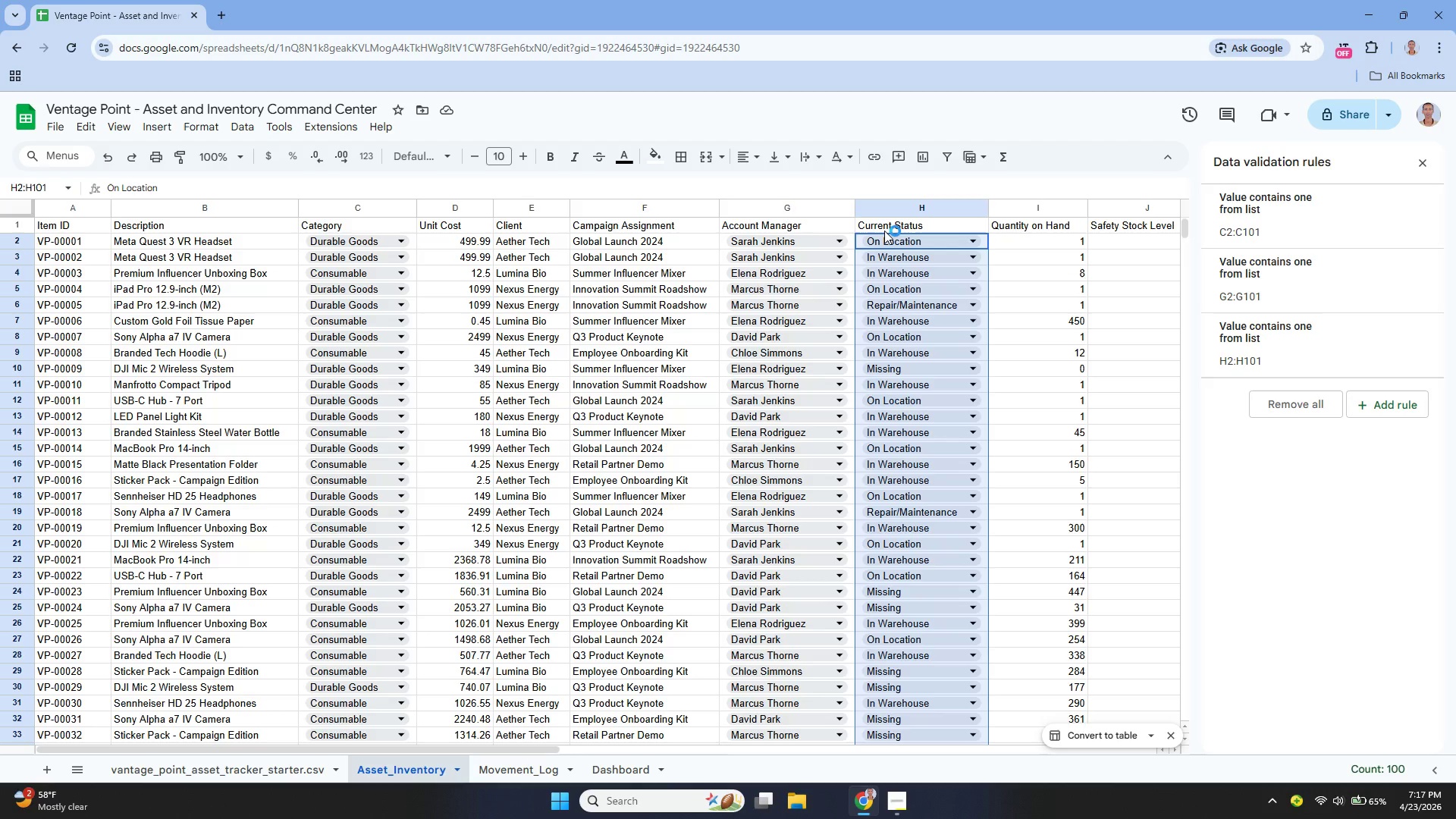 
wait(24.2)
 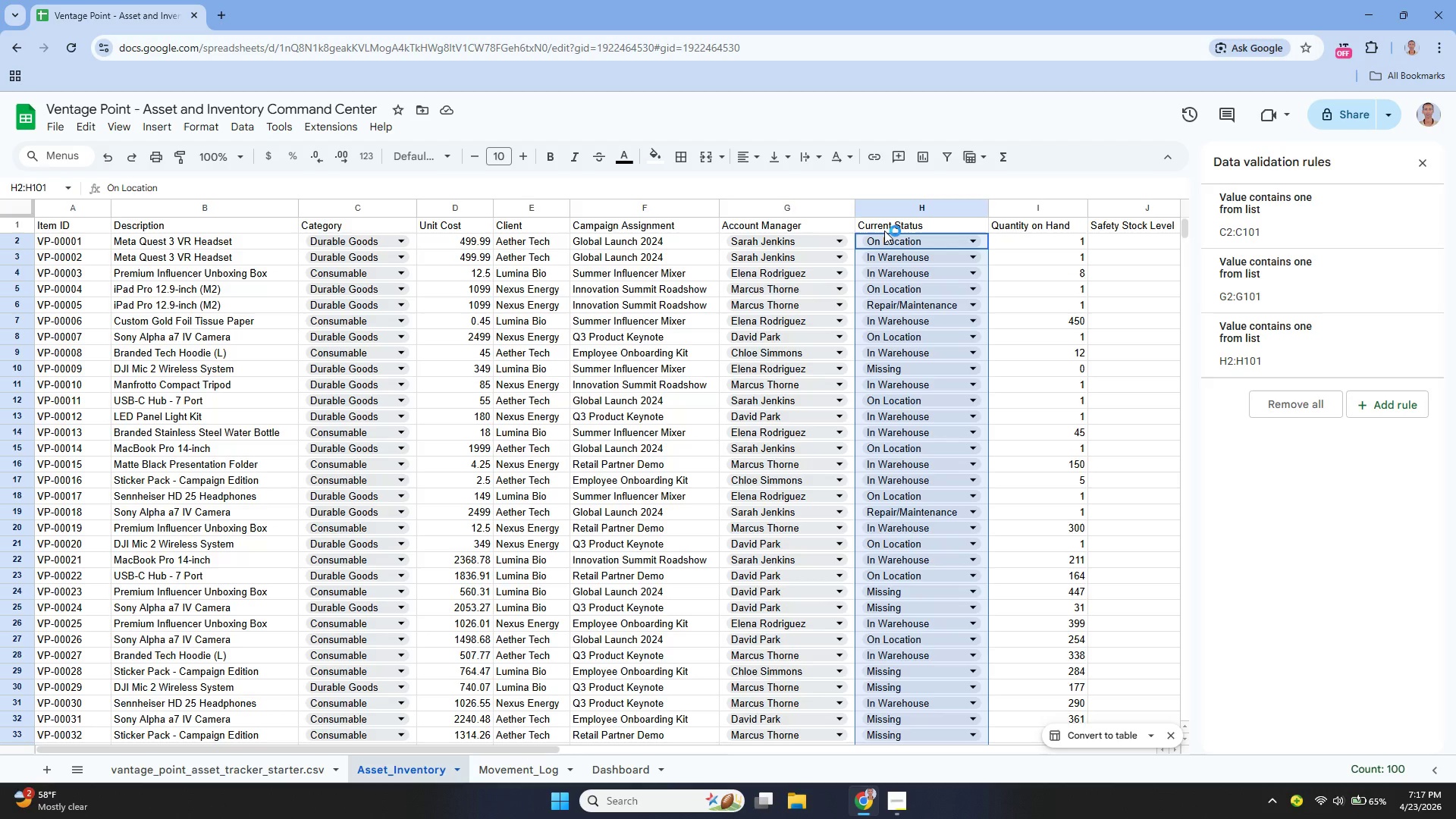 
scroll: coordinate [711, 268], scroll_direction: up, amount: 2.0
 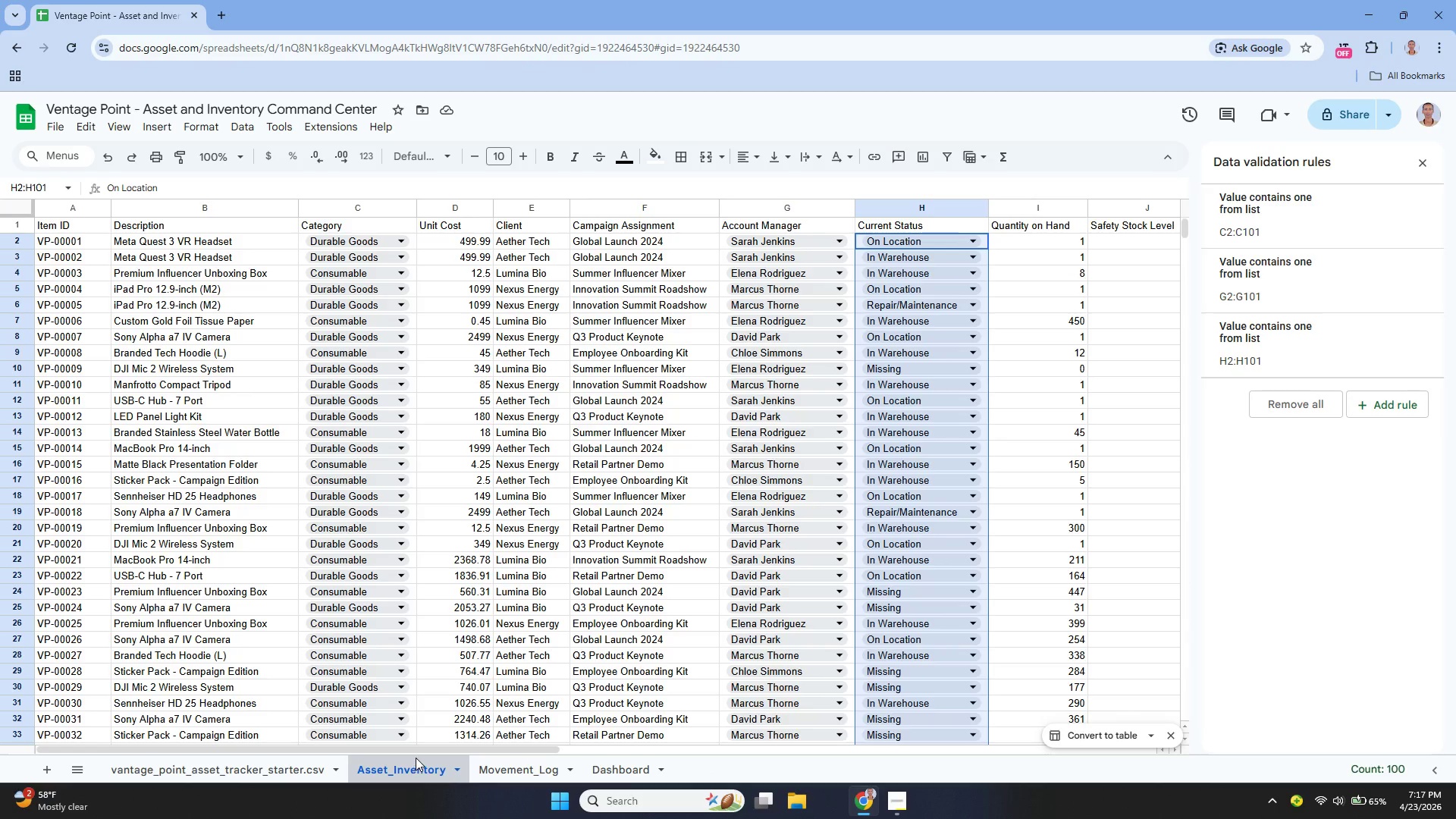 
left_click_drag(start_coordinate=[413, 752], to_coordinate=[661, 789])
 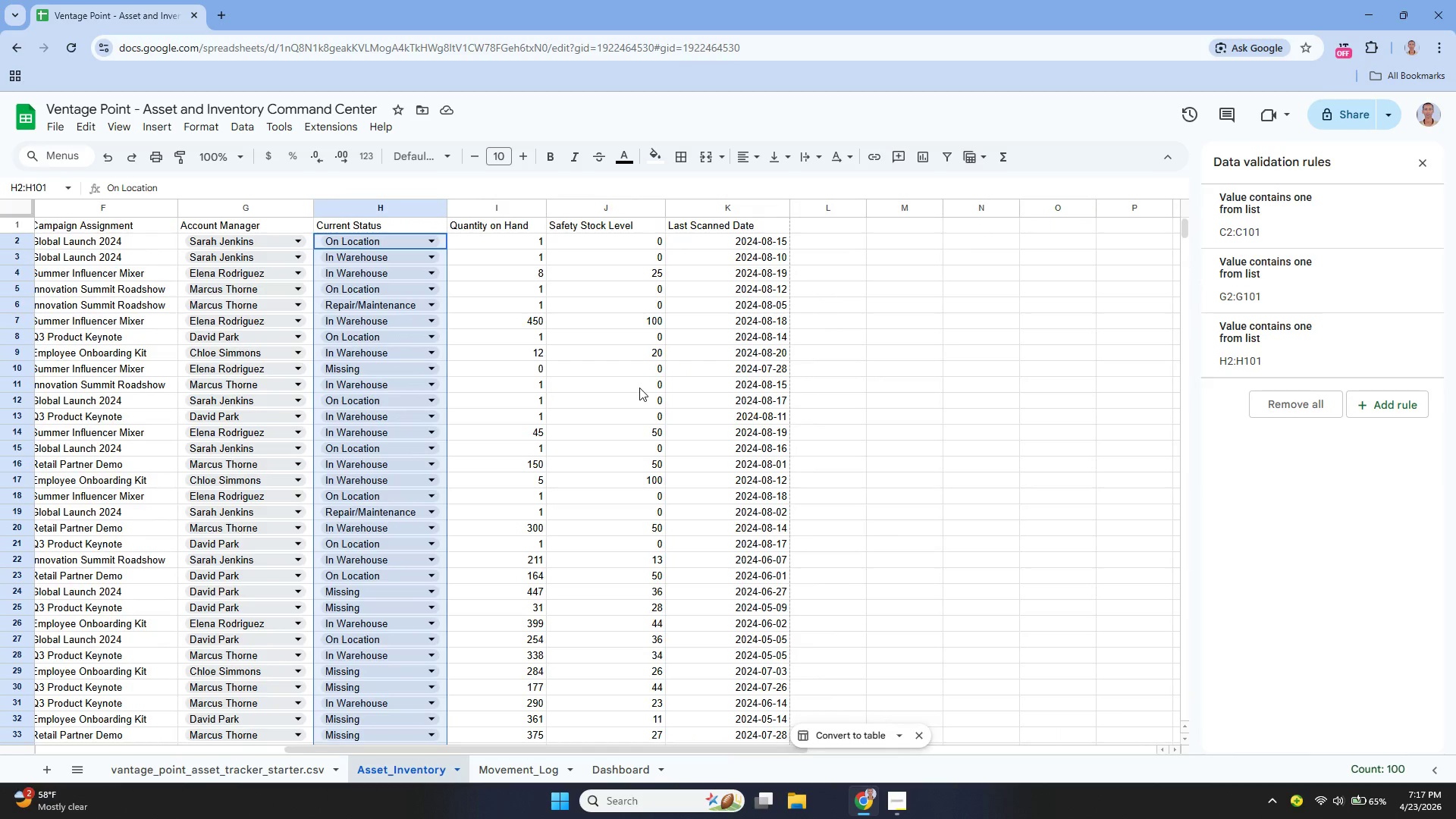 
wait(8.25)
 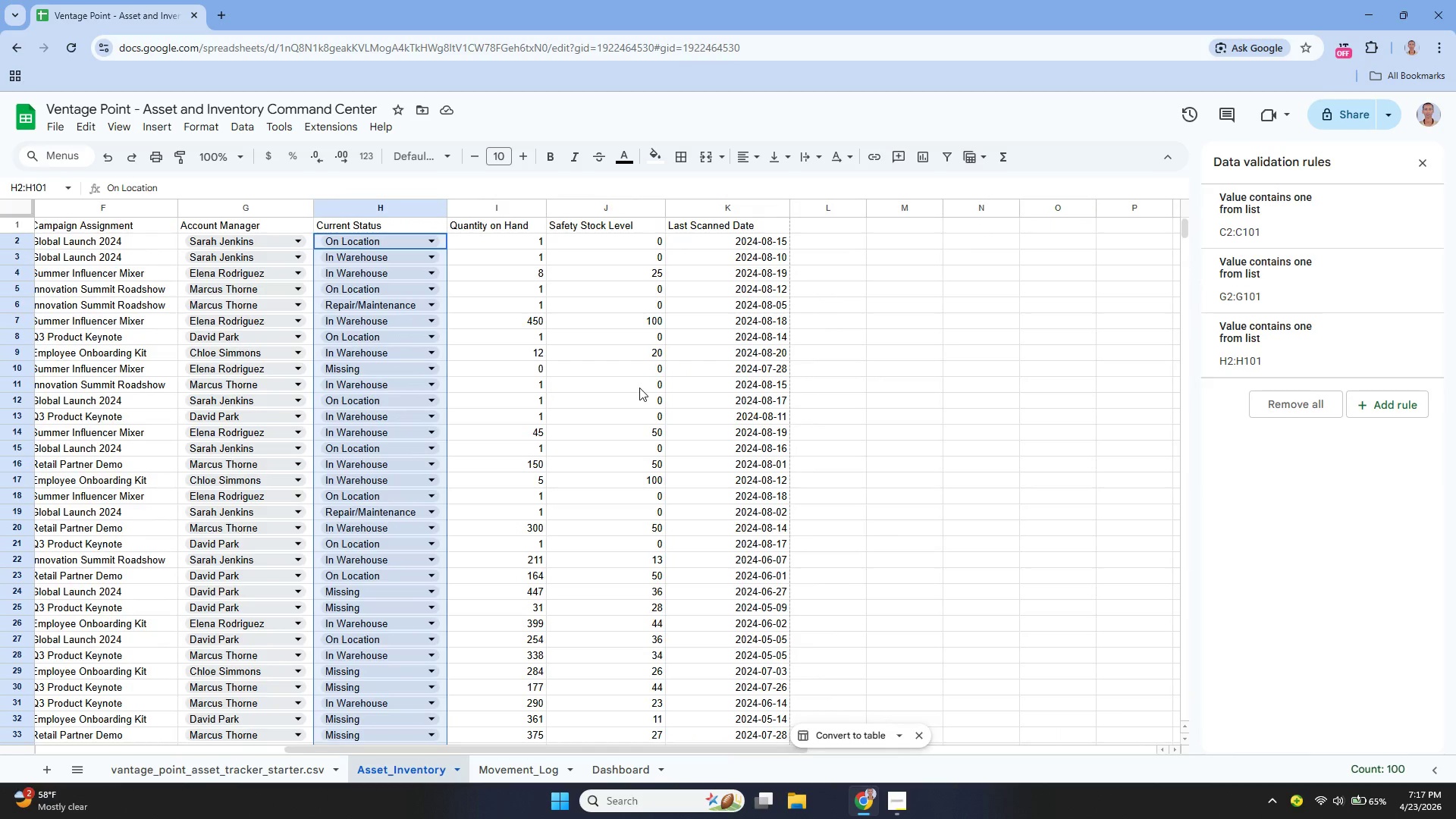 
left_click_drag(start_coordinate=[592, 244], to_coordinate=[602, 540])
 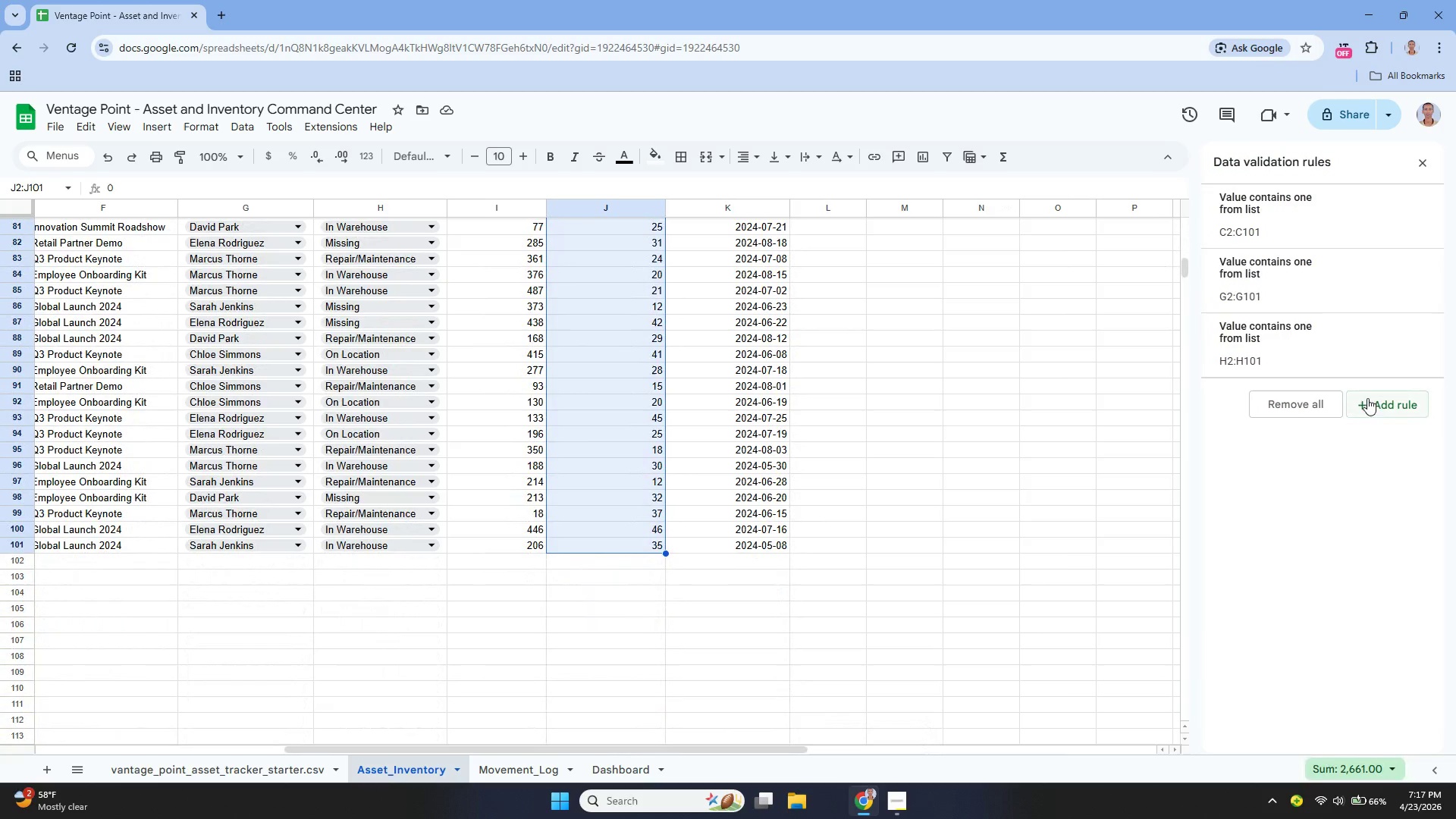 
left_click([1373, 404])
 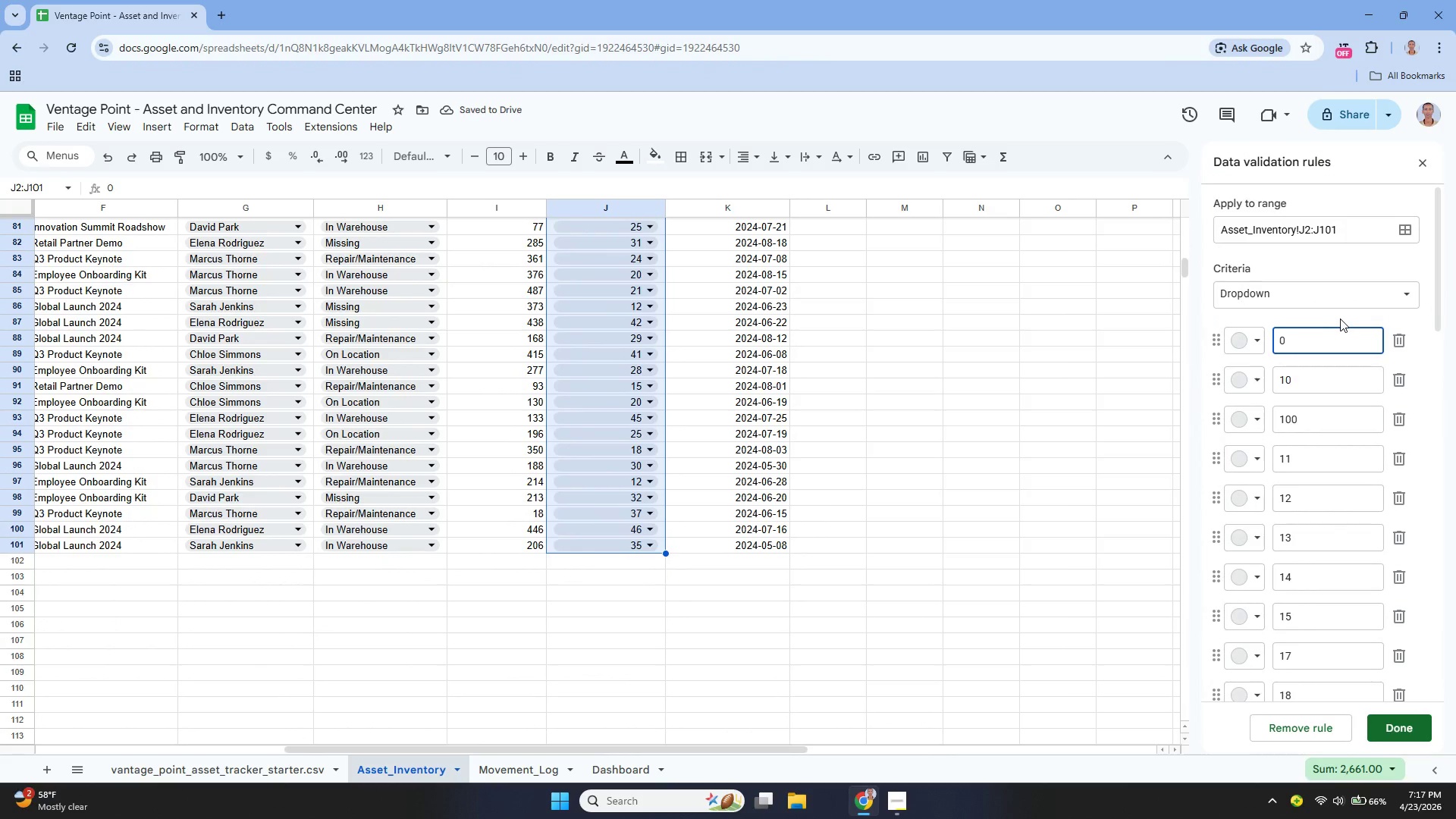 
wait(5.38)
 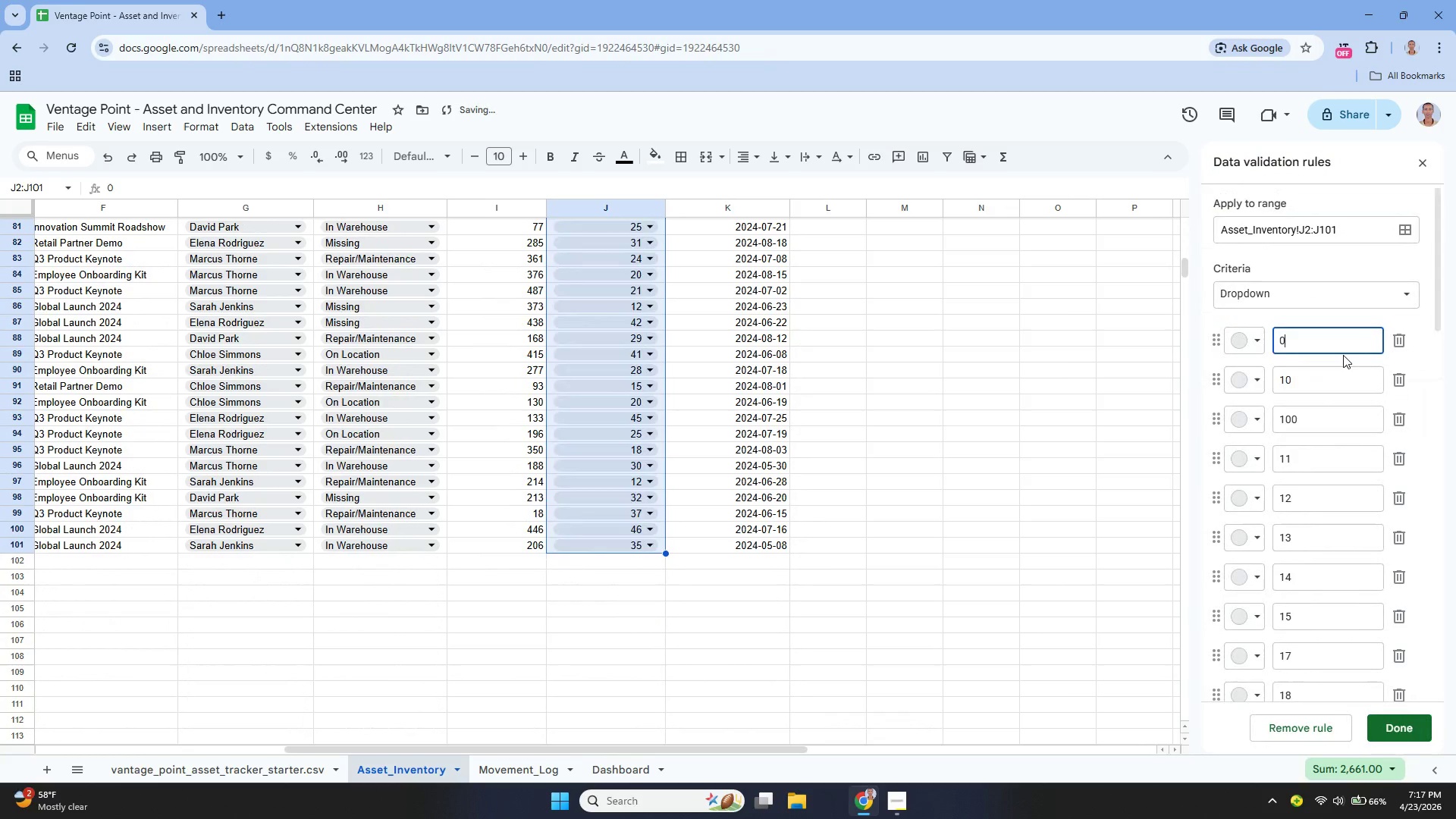 
left_click([1338, 299])
 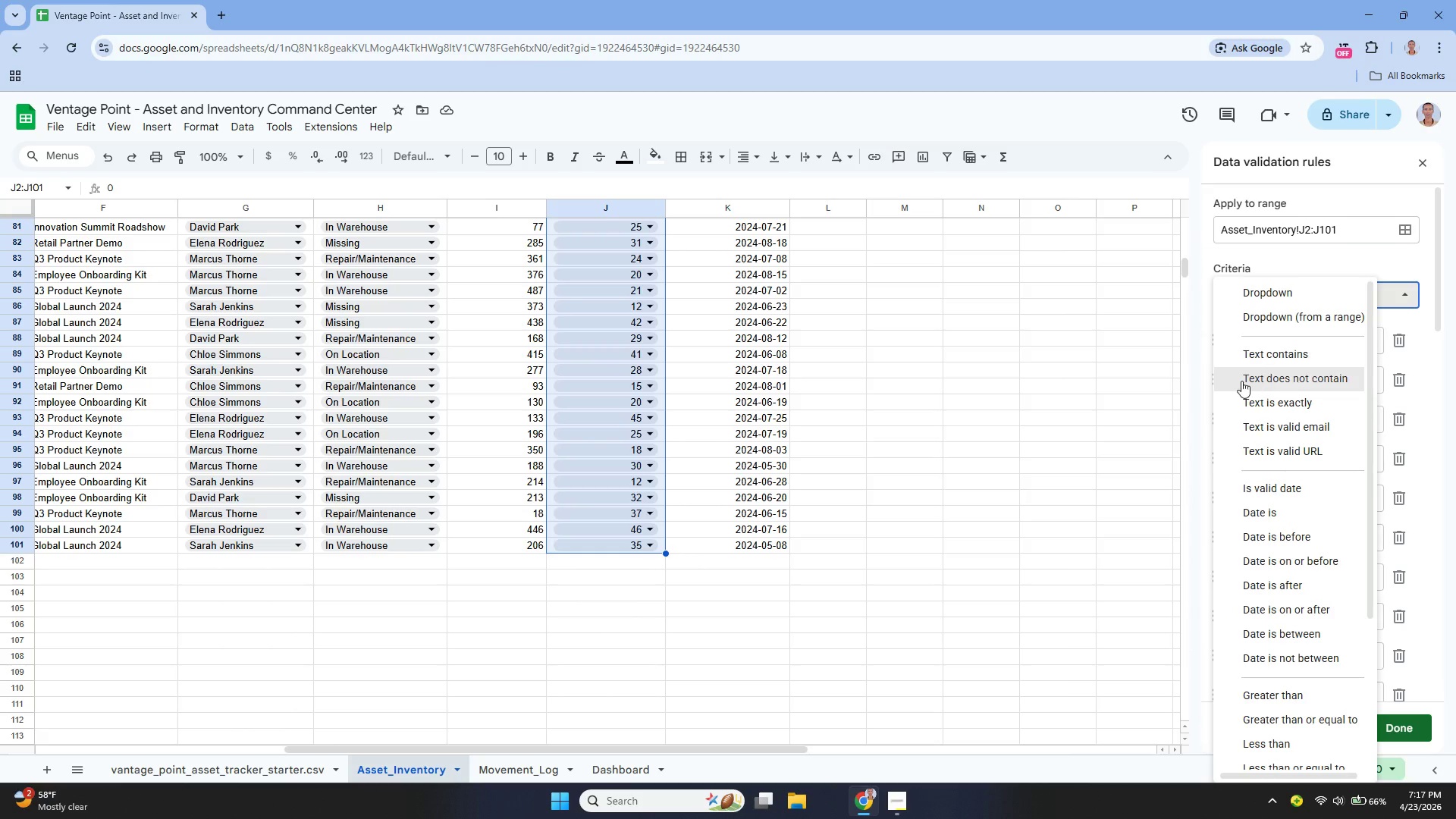 
left_click([1162, 408])
 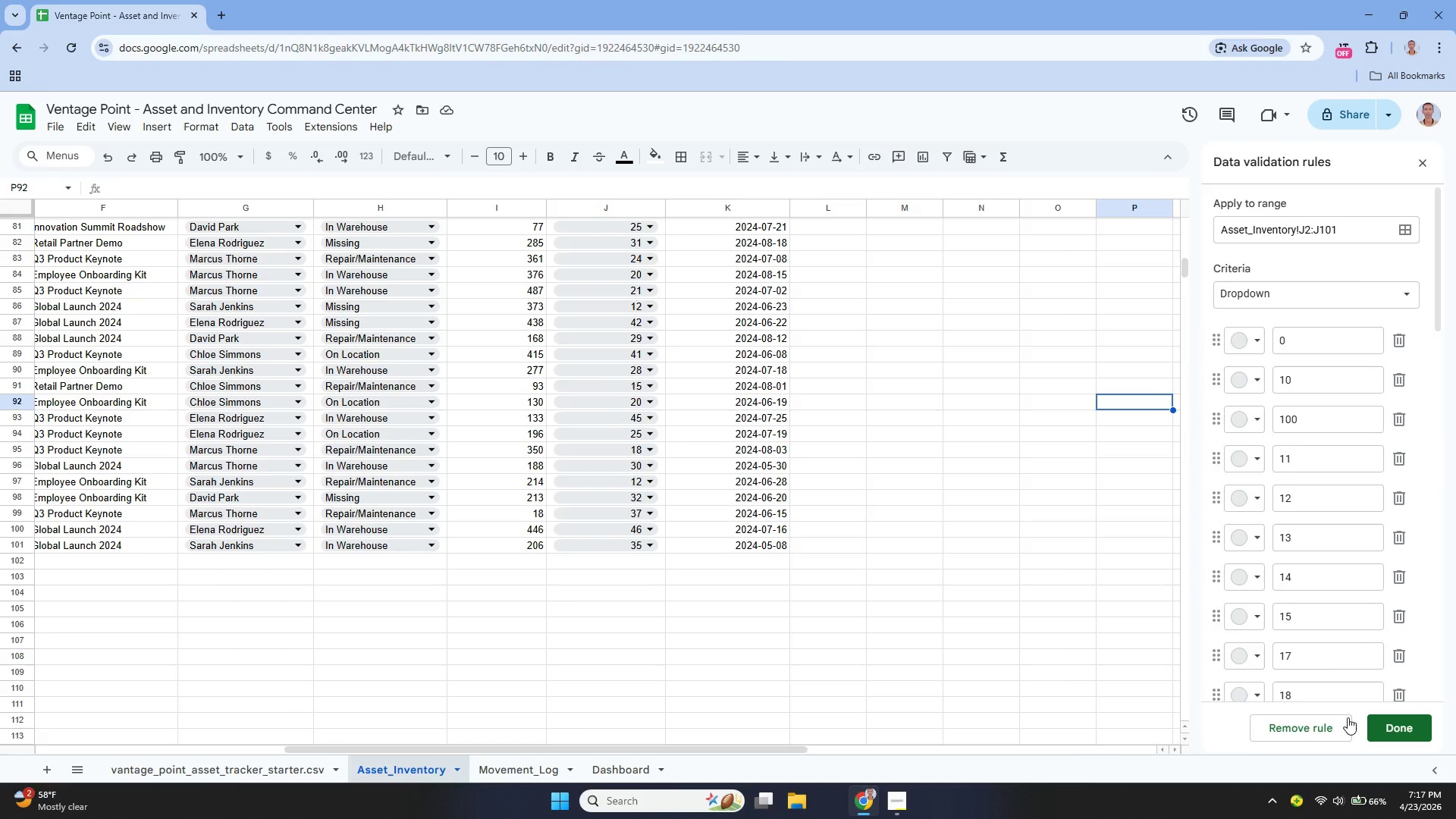 
left_click([1338, 732])
 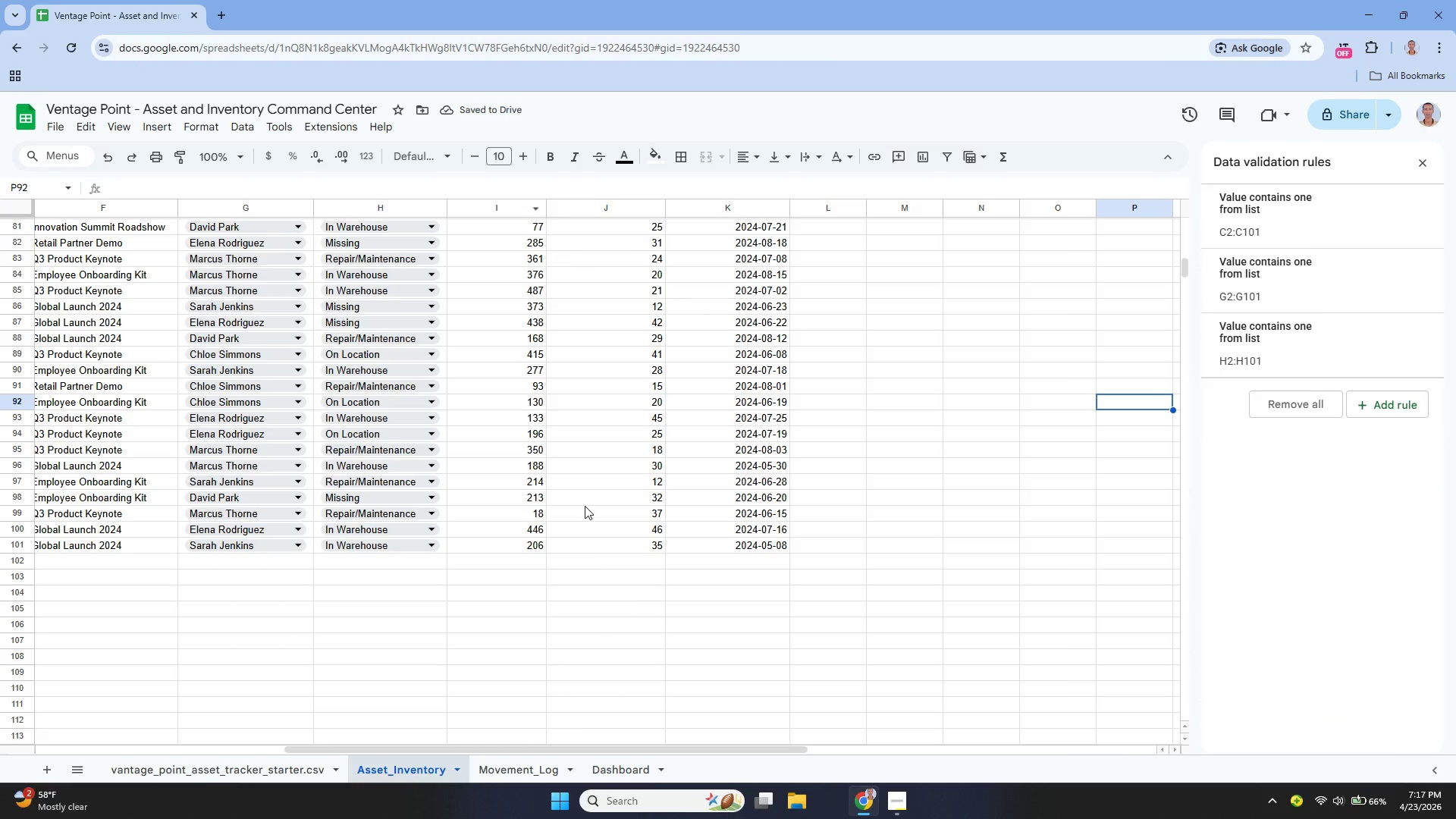 
left_click_drag(start_coordinate=[601, 548], to_coordinate=[619, 239])
 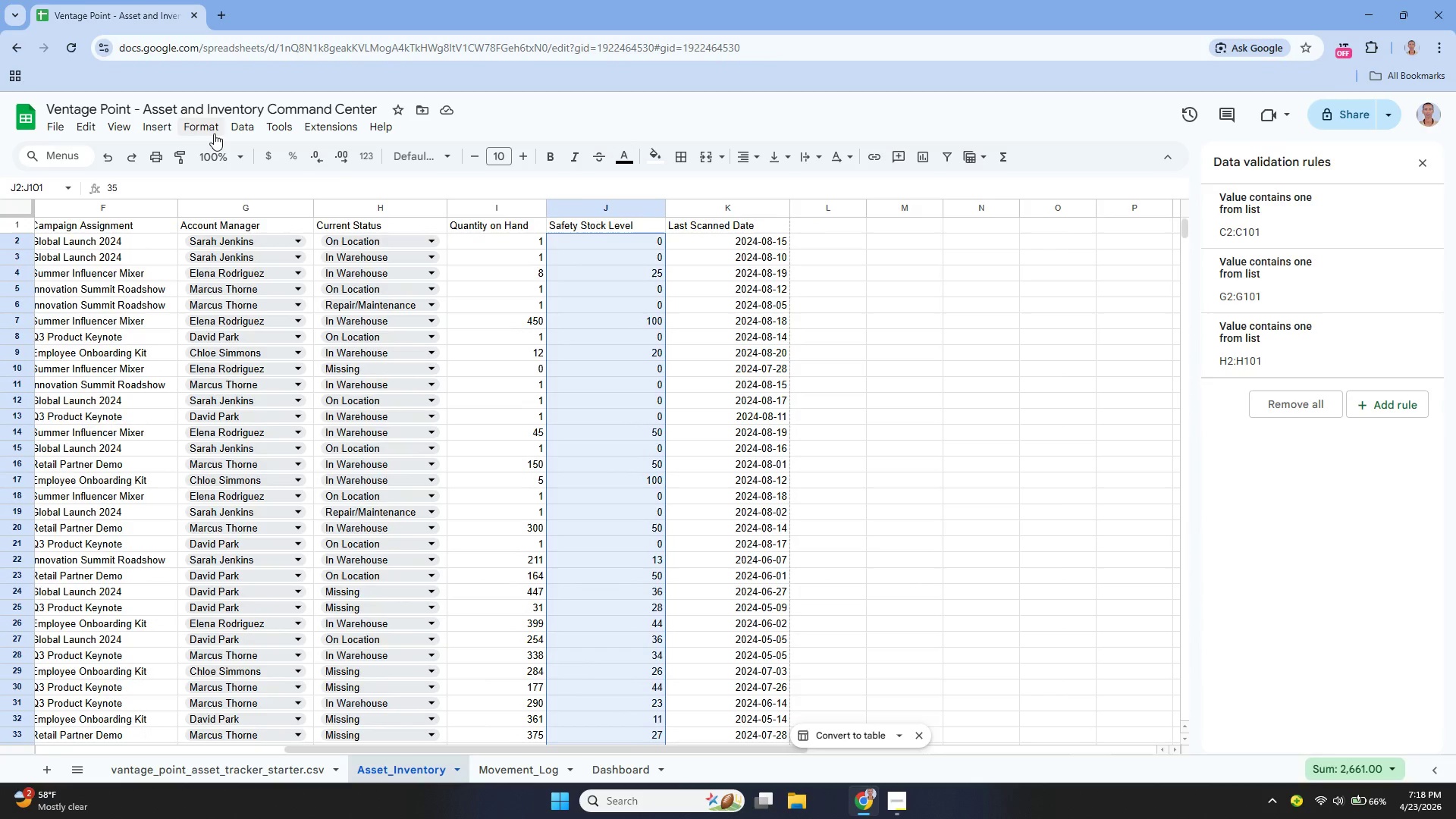 
left_click([214, 133])
 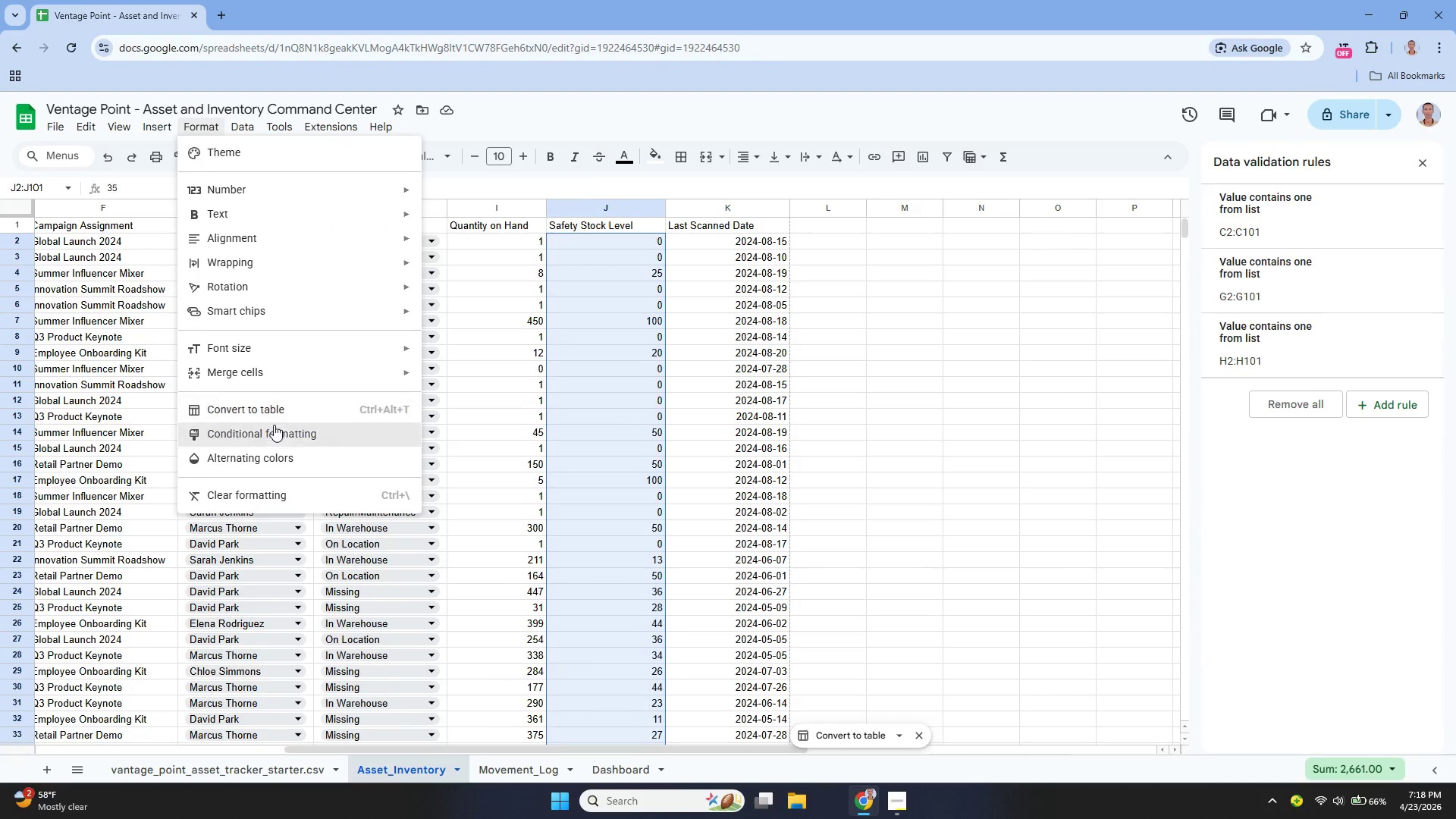 
left_click([277, 434])
 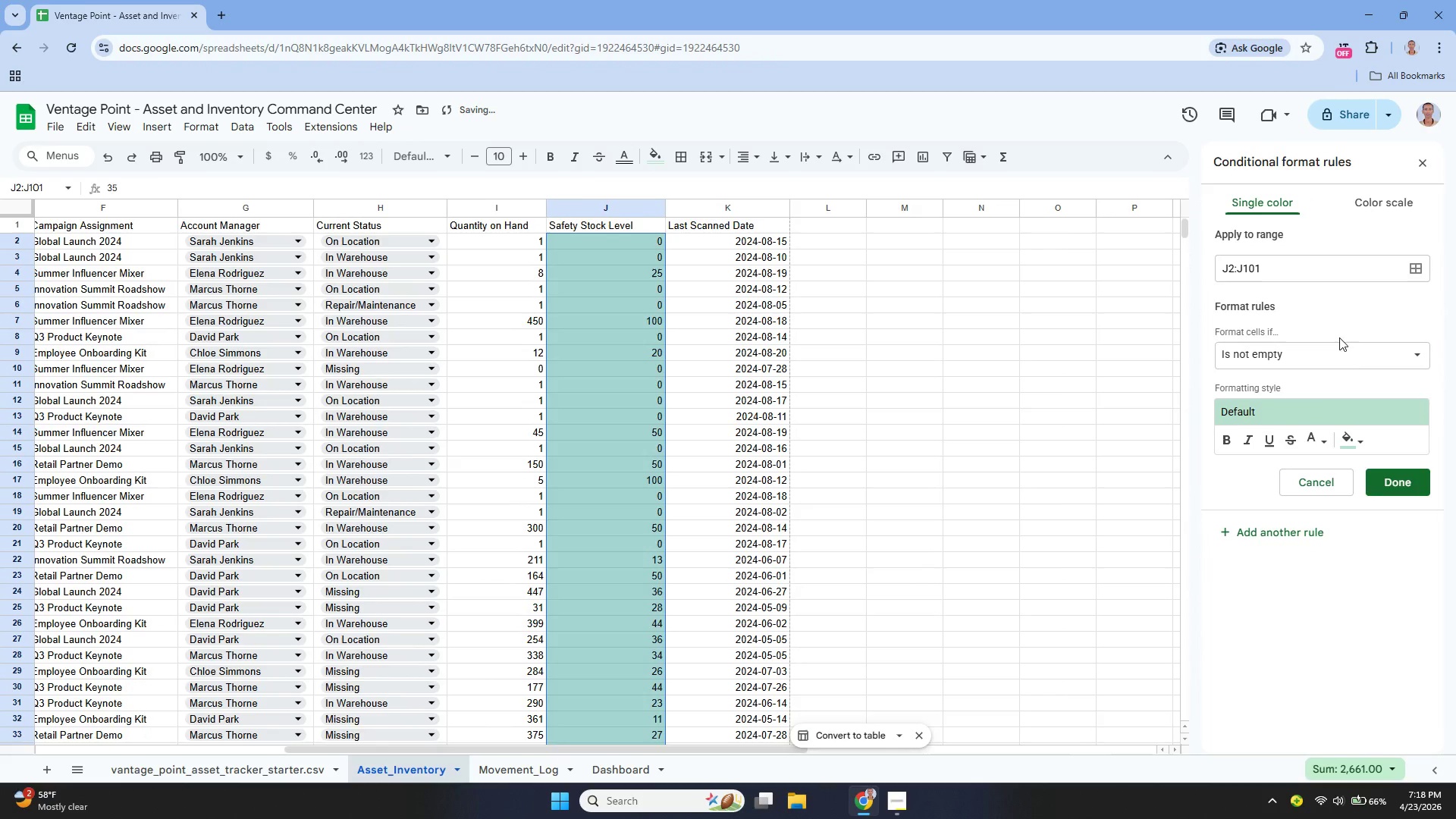 
left_click([1316, 356])
 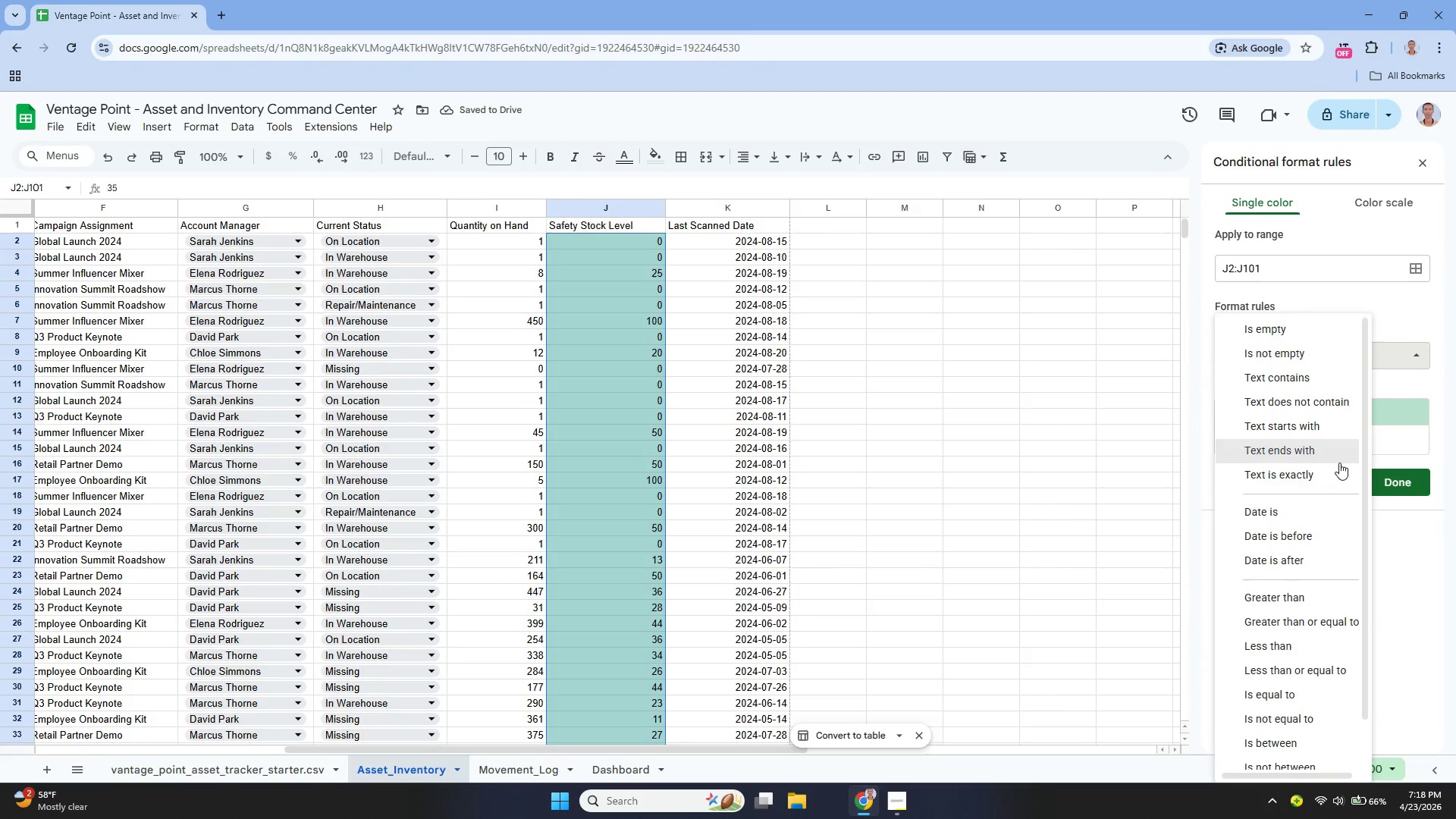 
scroll: coordinate [1327, 517], scroll_direction: down, amount: 4.0
 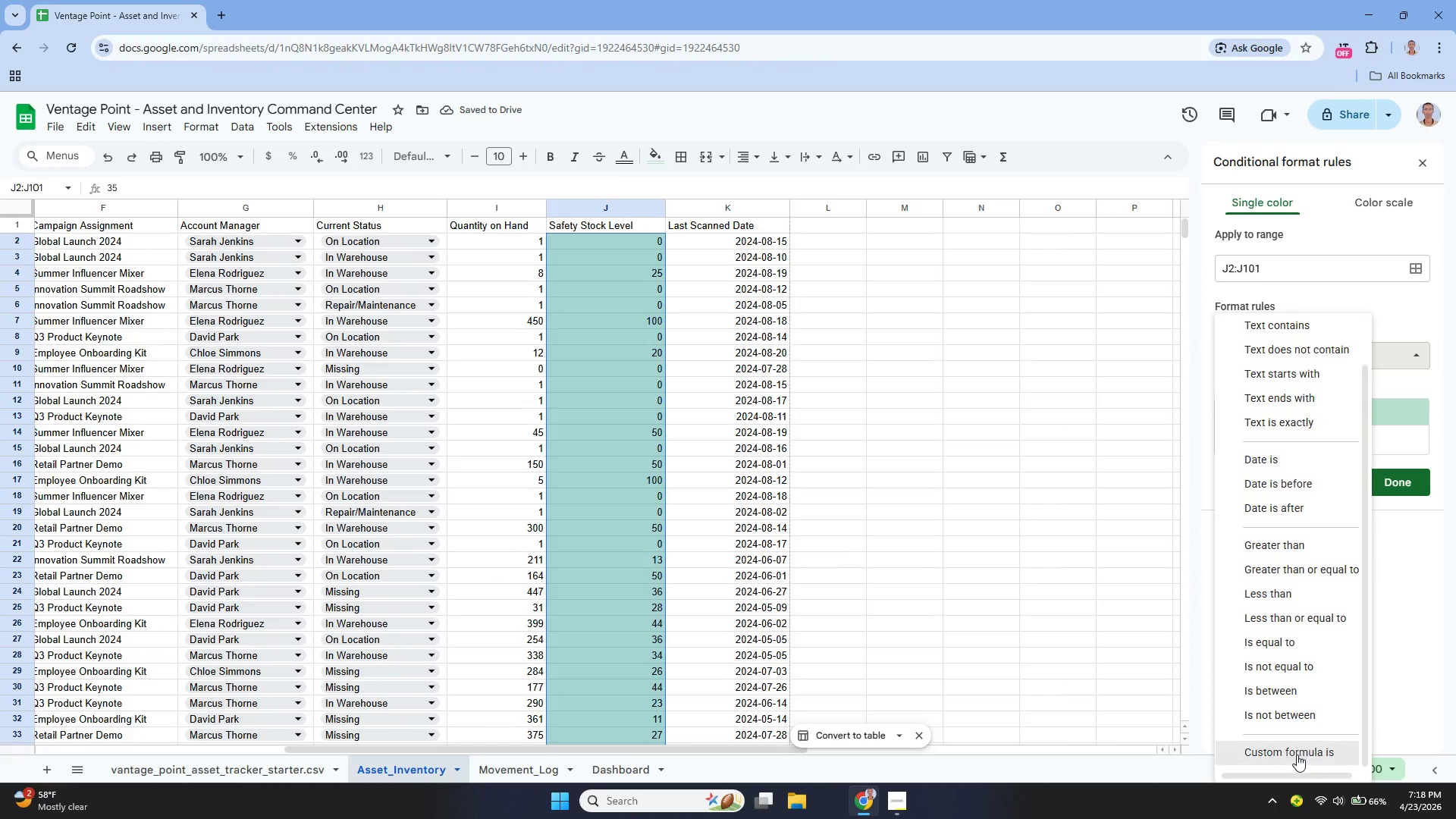 
left_click_drag(start_coordinate=[1297, 755], to_coordinate=[1297, 751])
 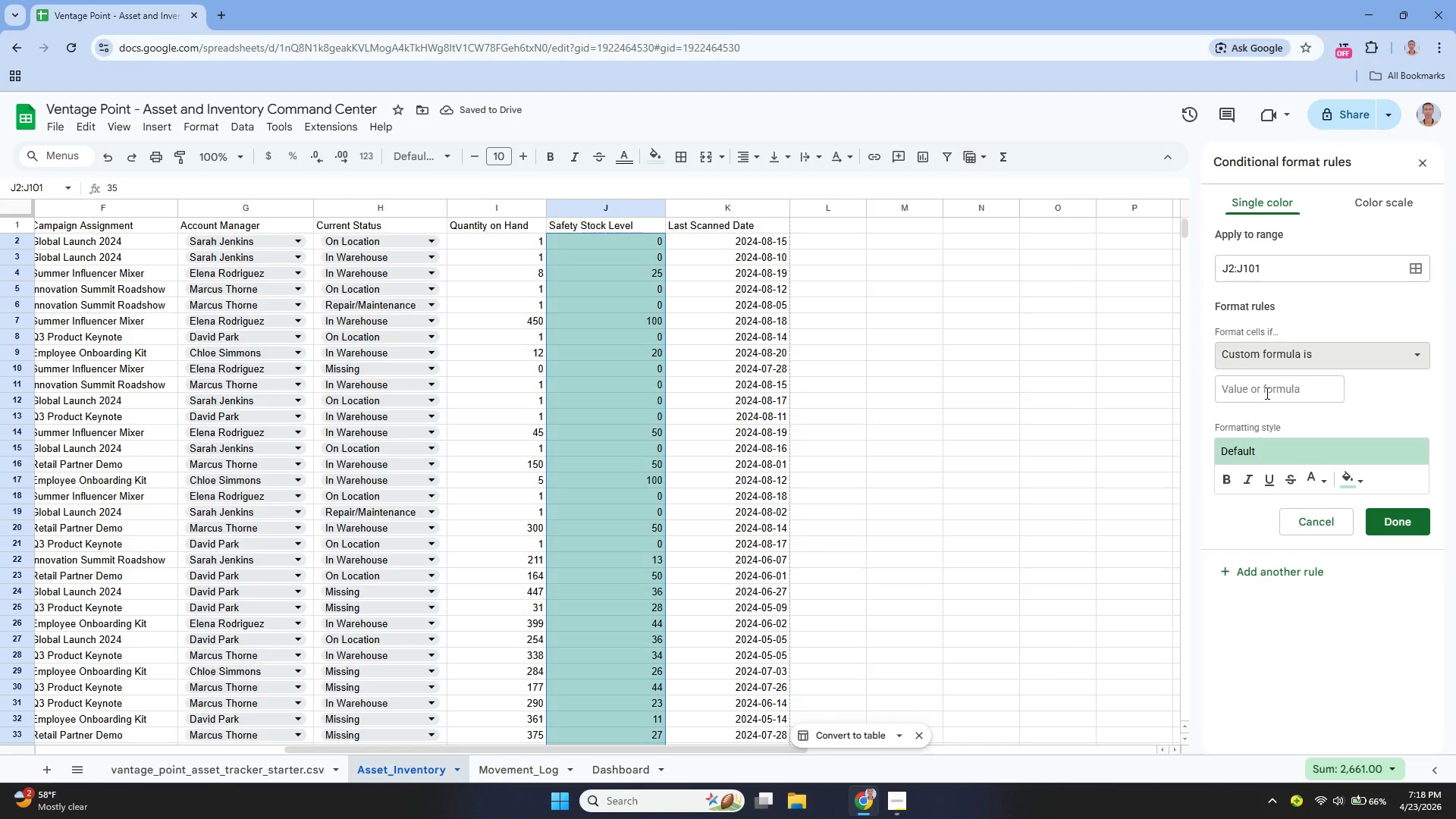 
left_click([1266, 394])
 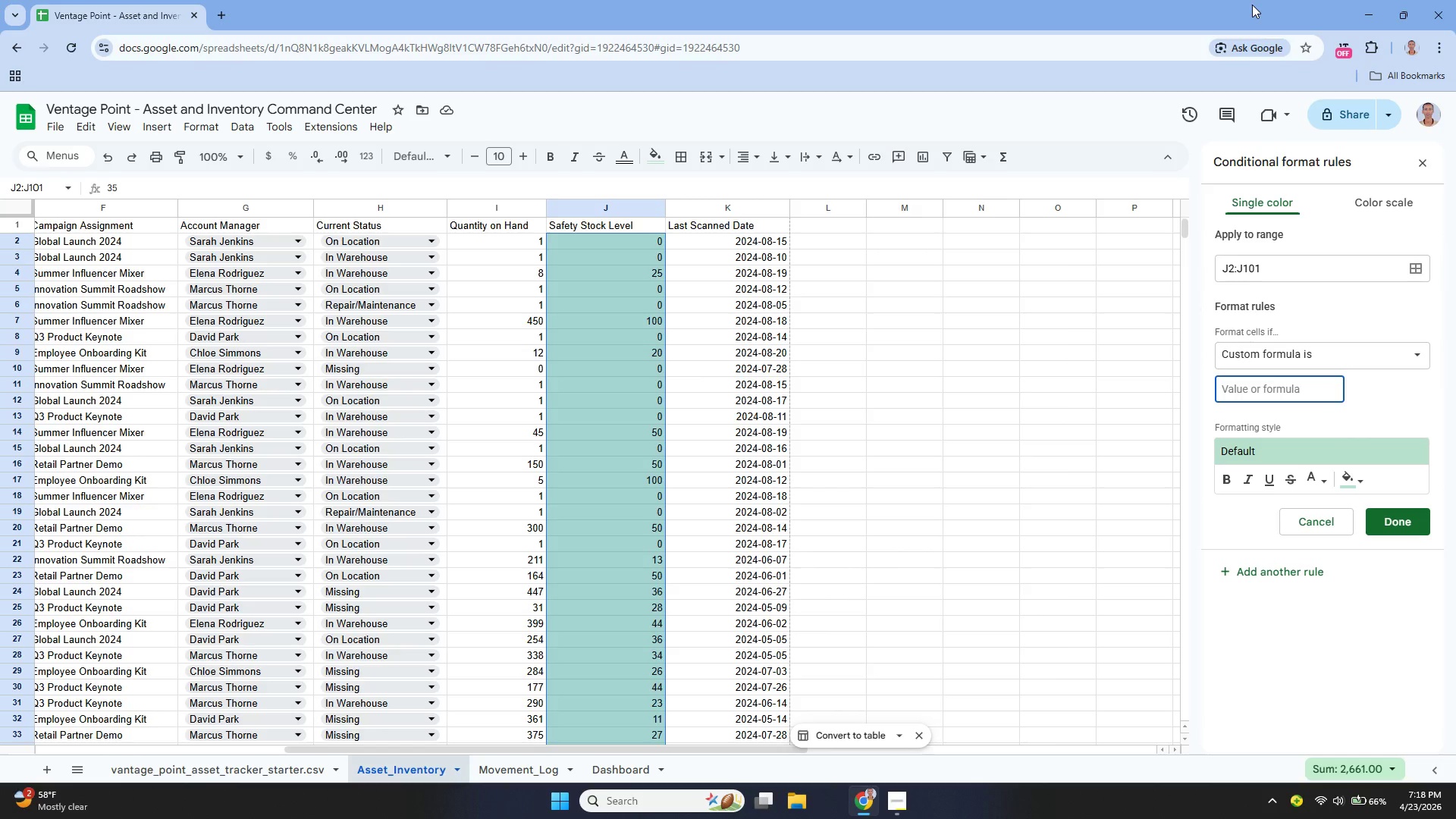 
type(=and()
 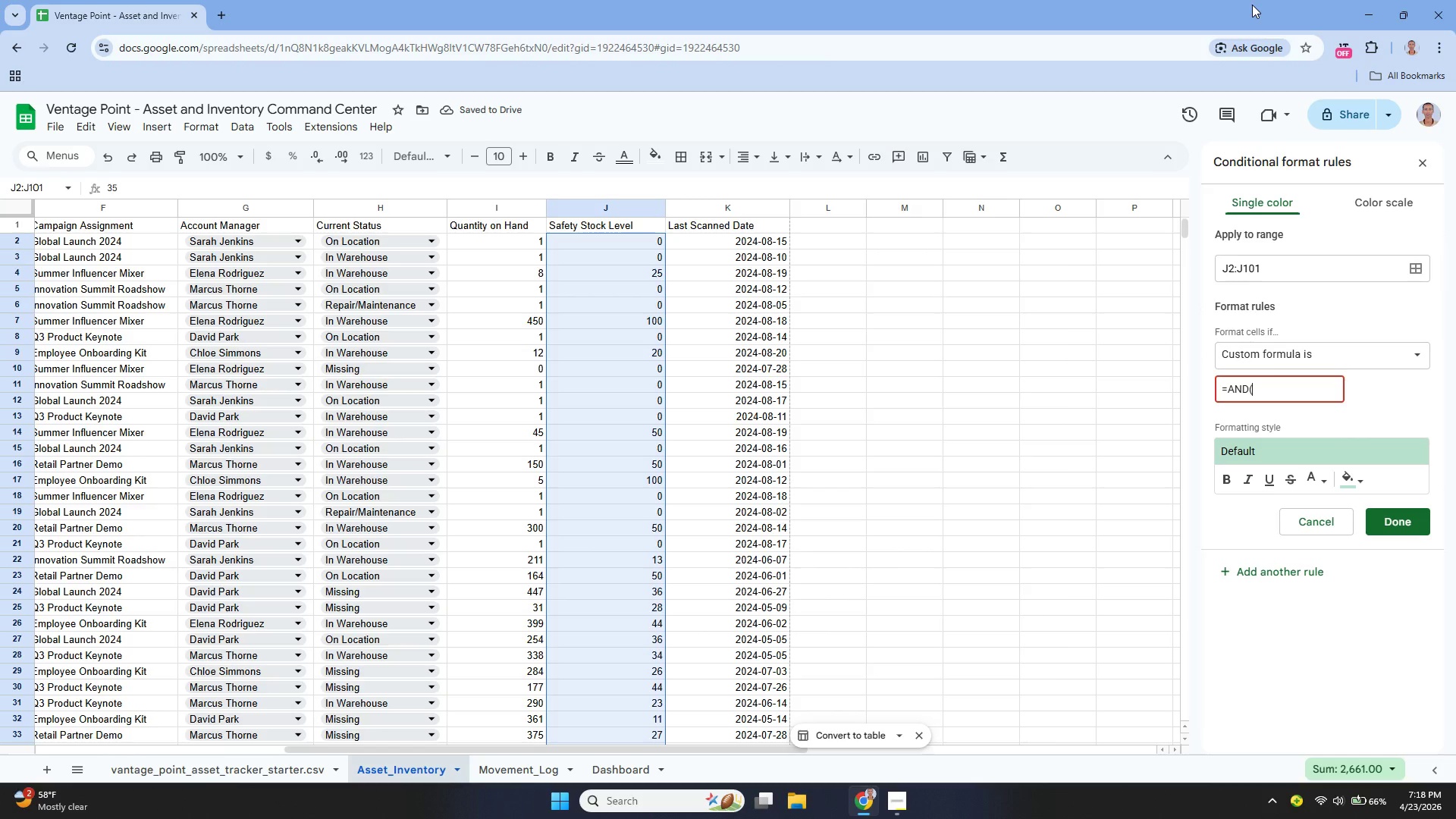 
type($c2)
 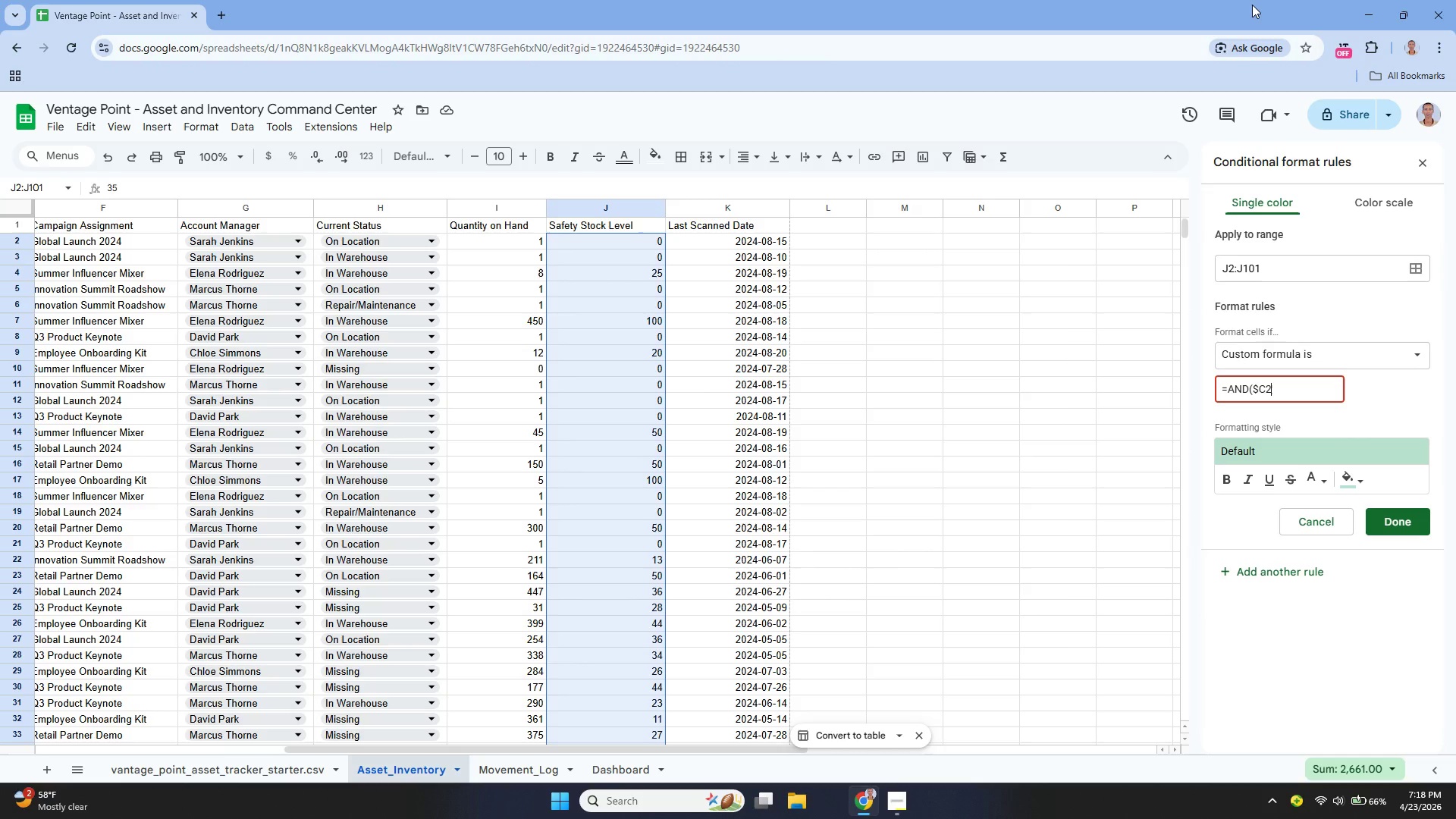 
key(Equal)
 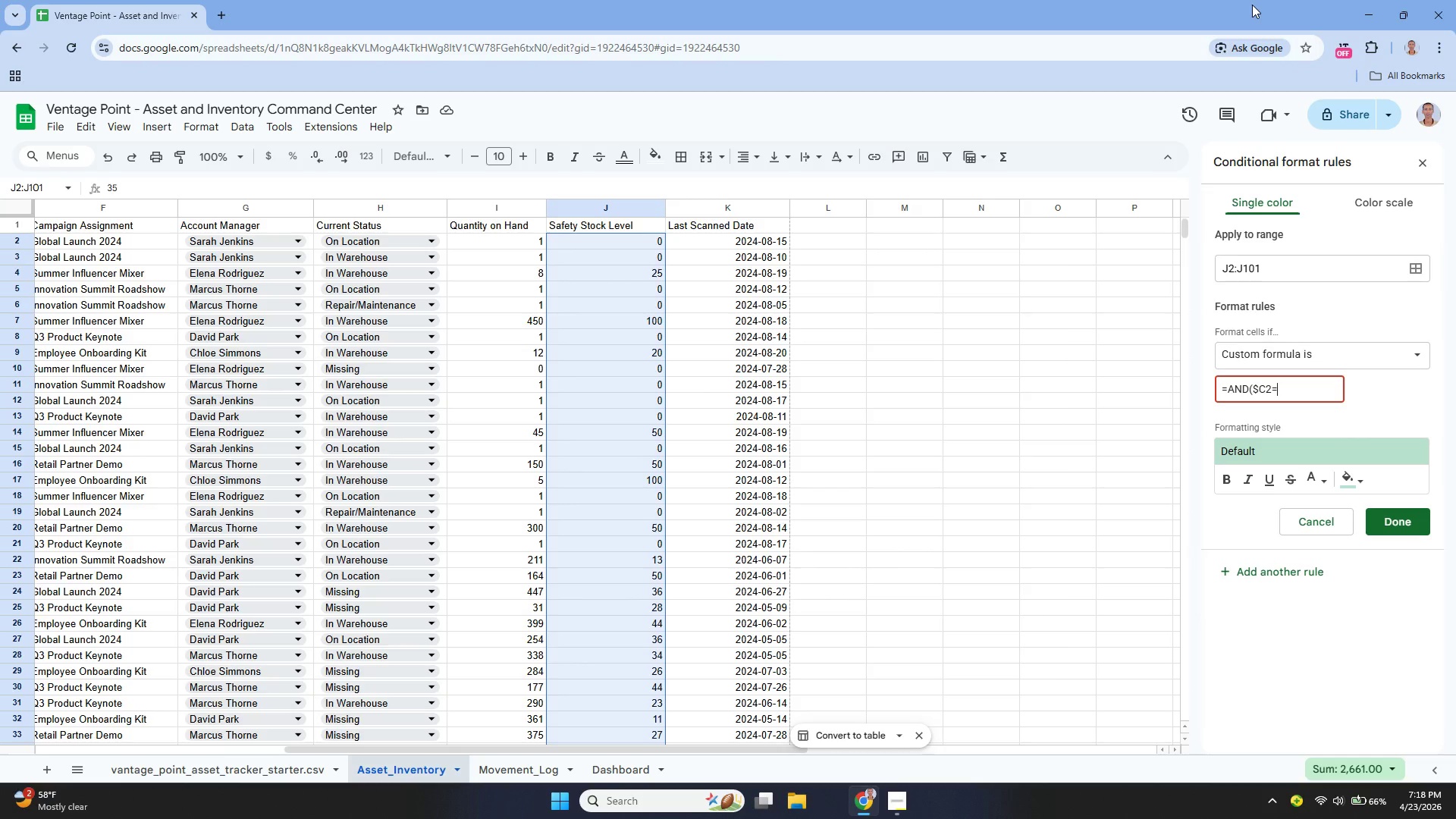 
key(Shift+Quote)
 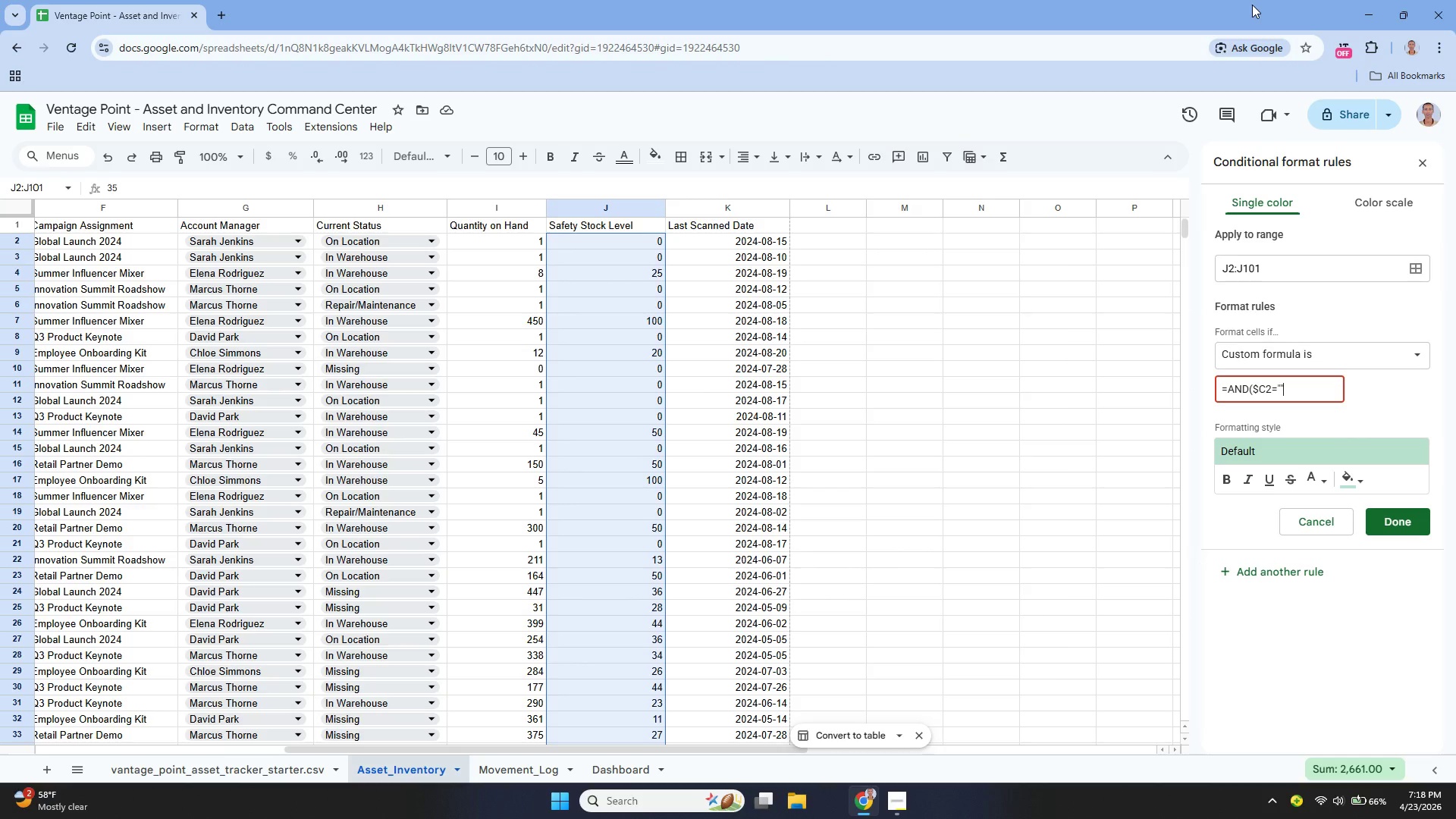 
key(Shift+Quote)
 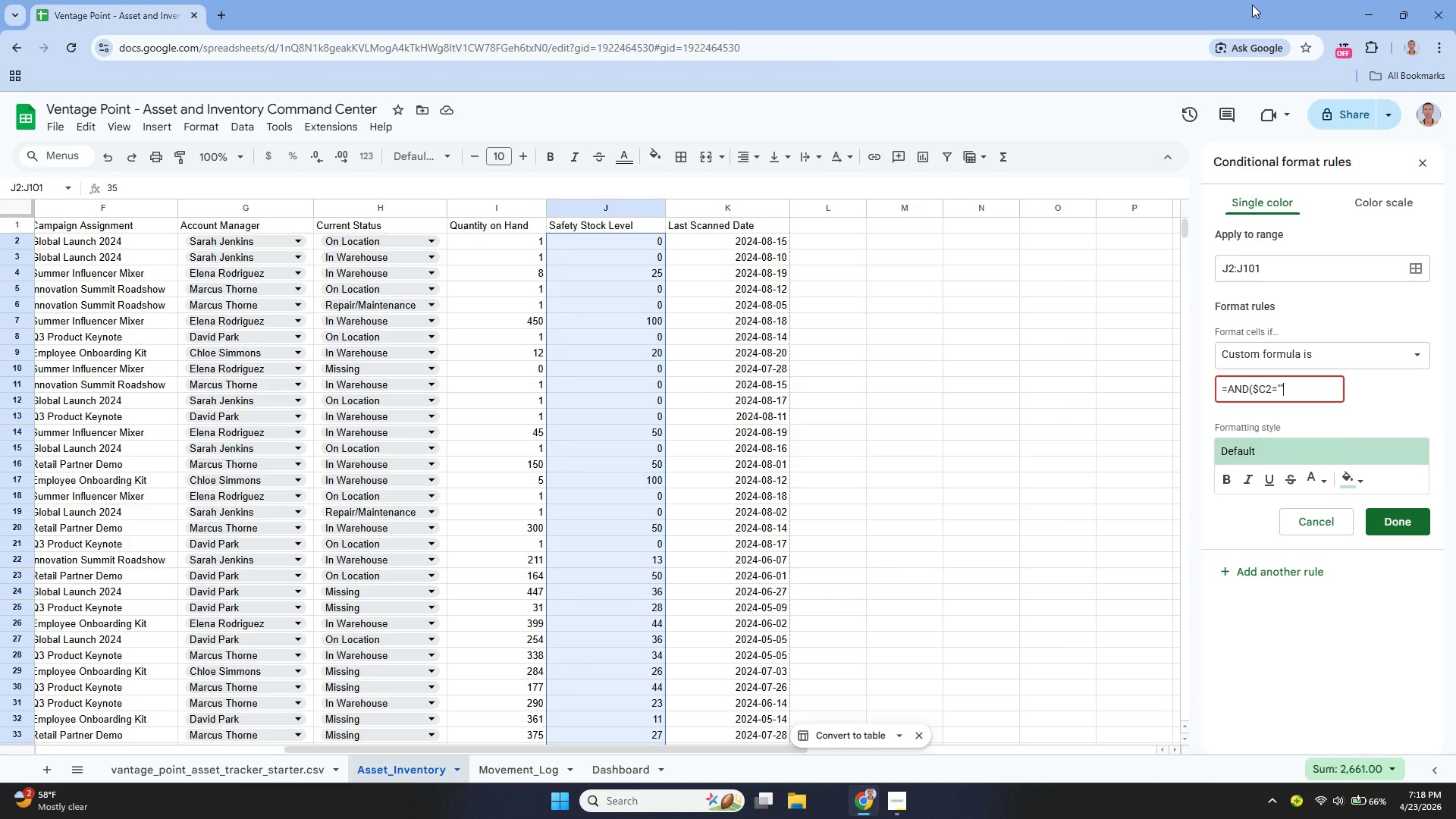 
key(ArrowLeft)
 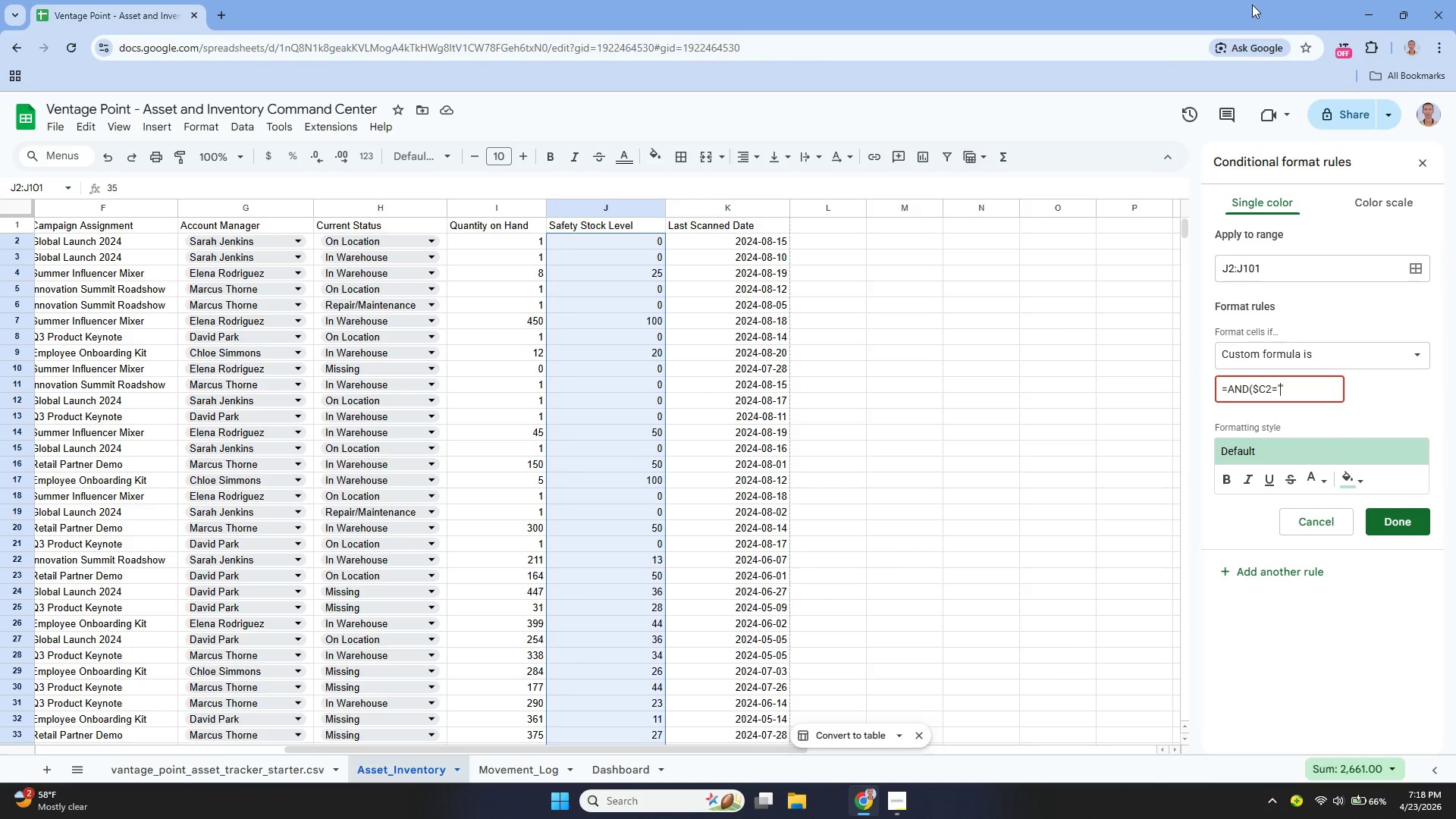 
type(Cons)
key(Backspace)
key(Backspace)
key(Backspace)
key(Backspace)
type(cONSUMABLE)
 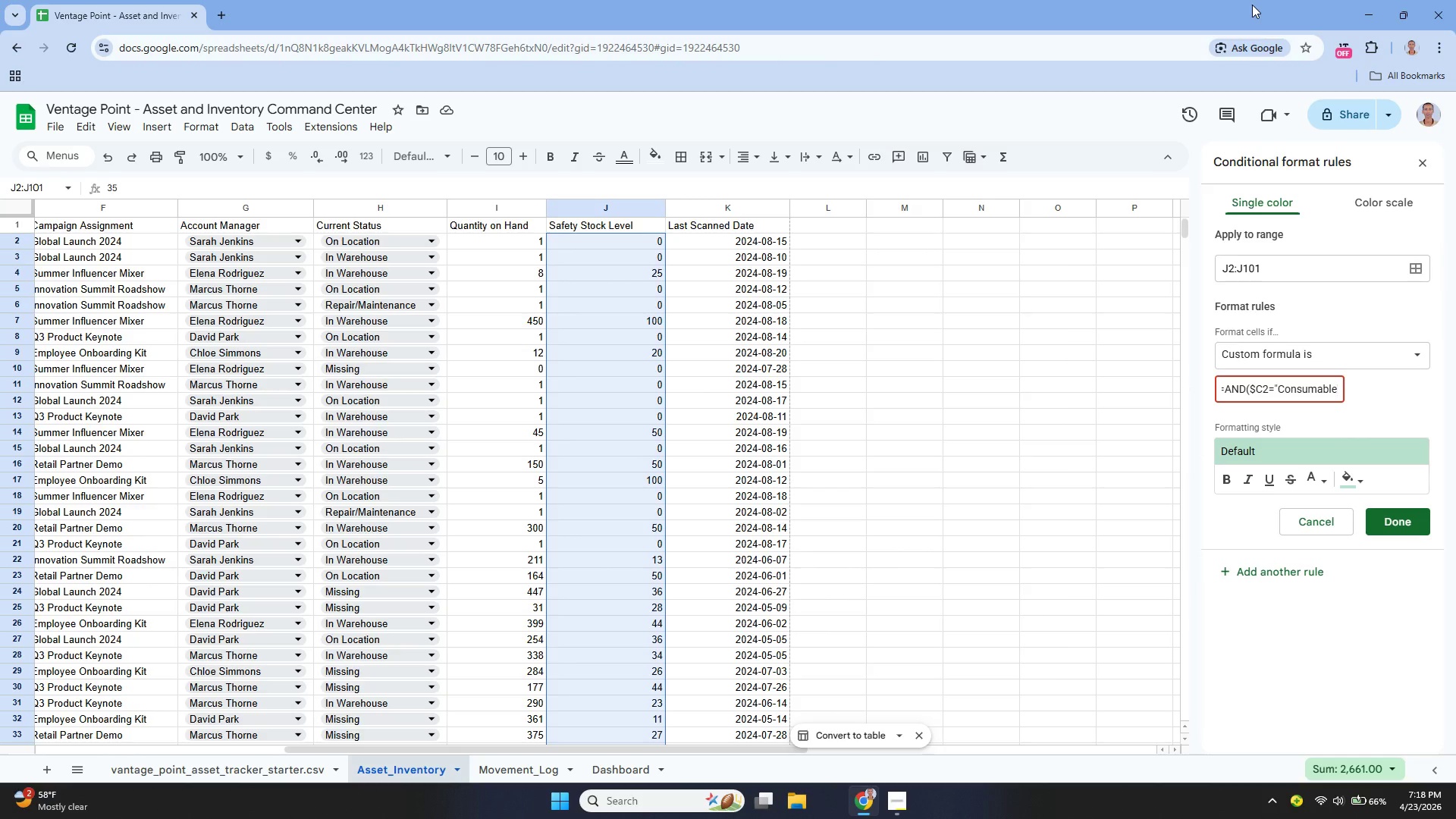 
key(ArrowRight)
 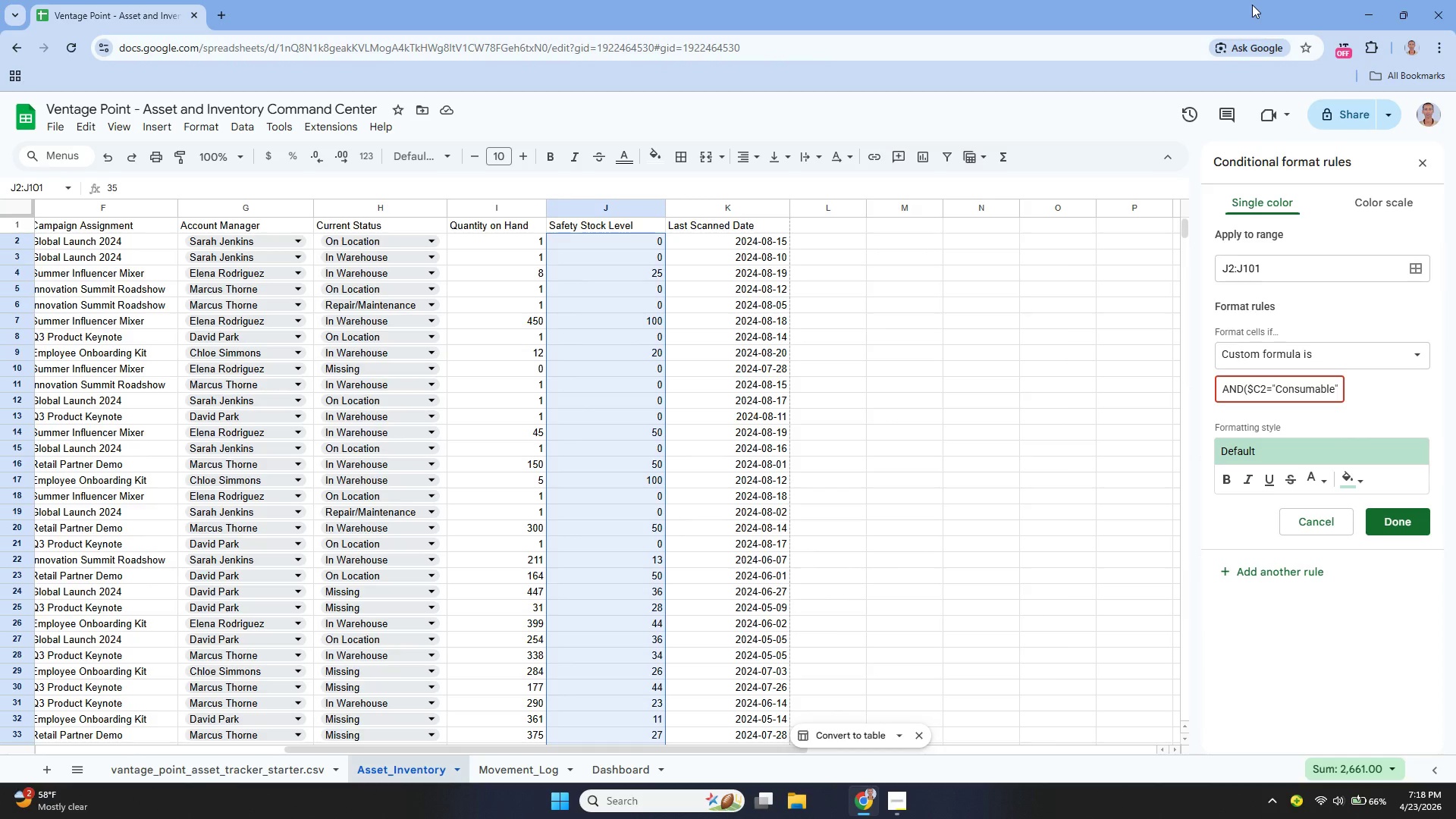 
type(, $I@)
key(Backspace)
type(2)
 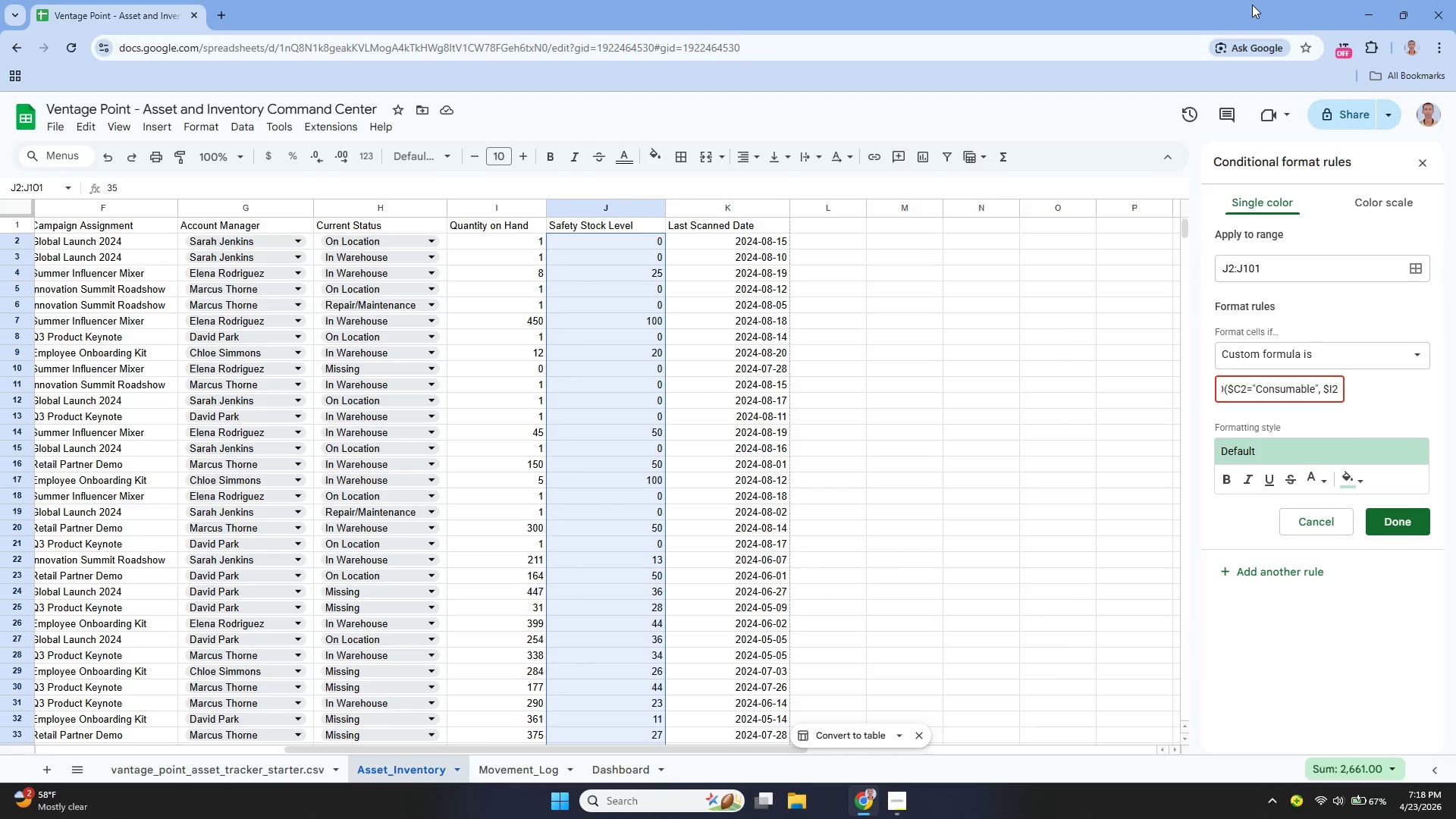 
key(ArrowLeft)
 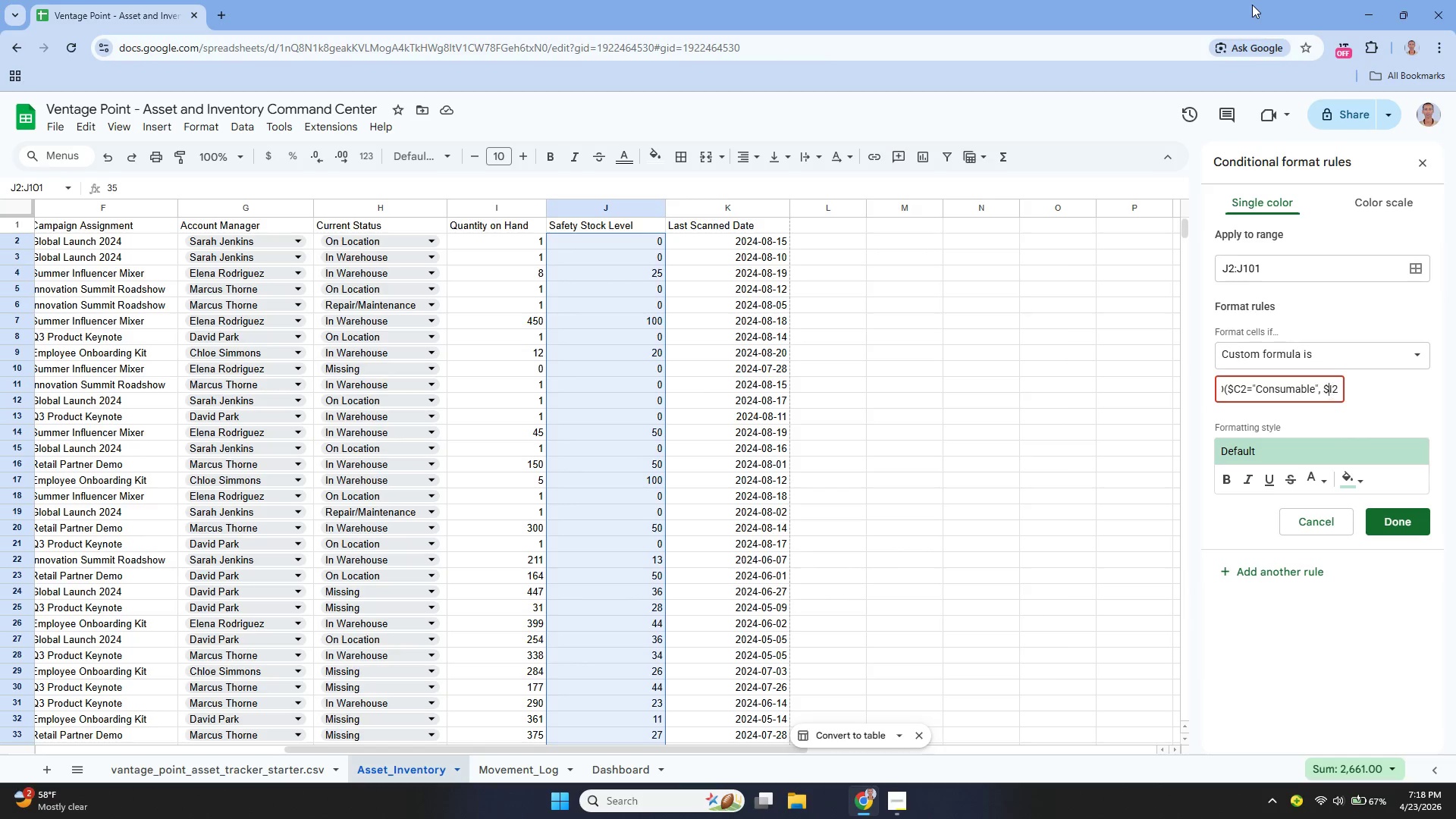 
key(ArrowLeft)
 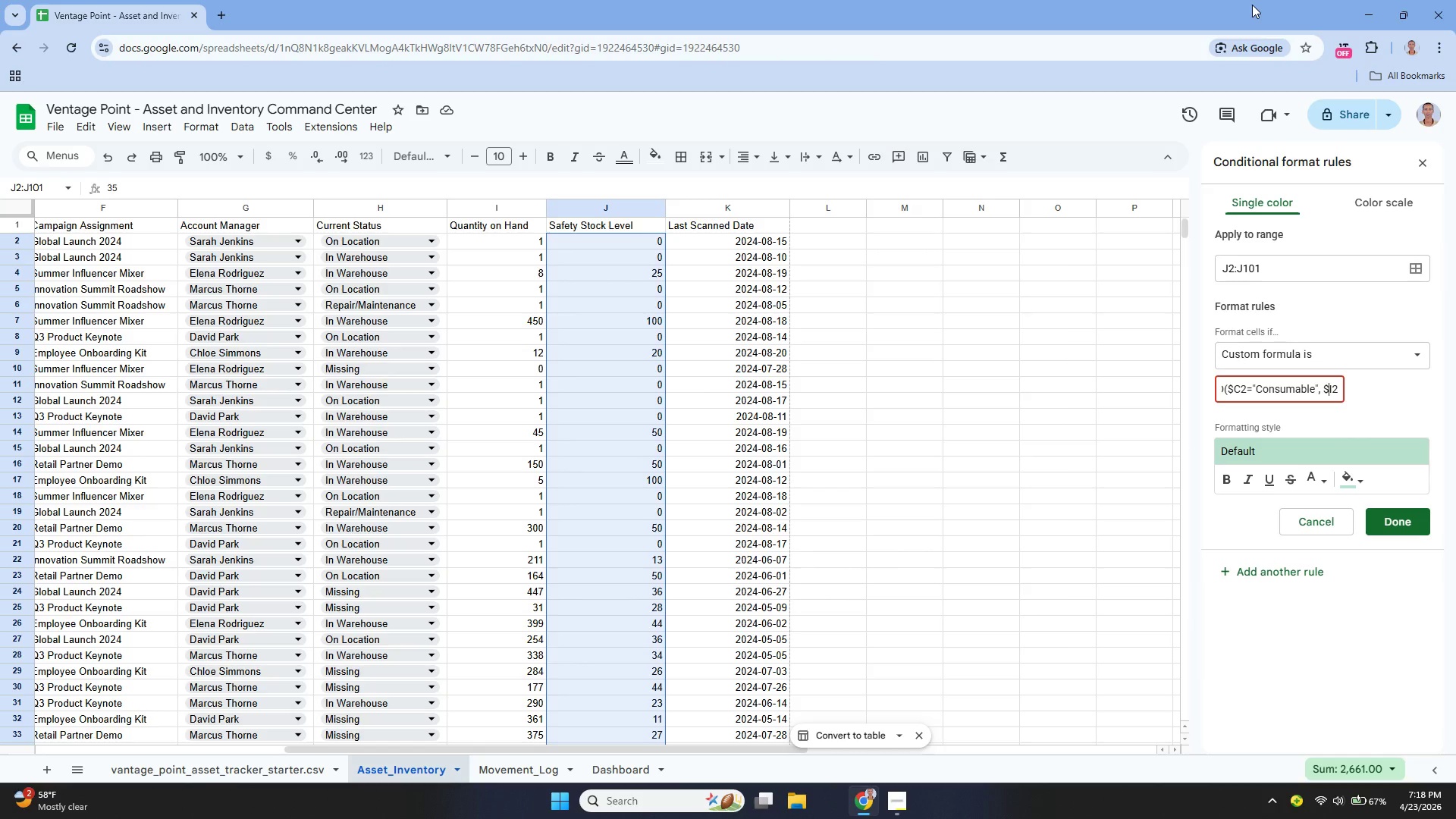 
key(ArrowLeft)
 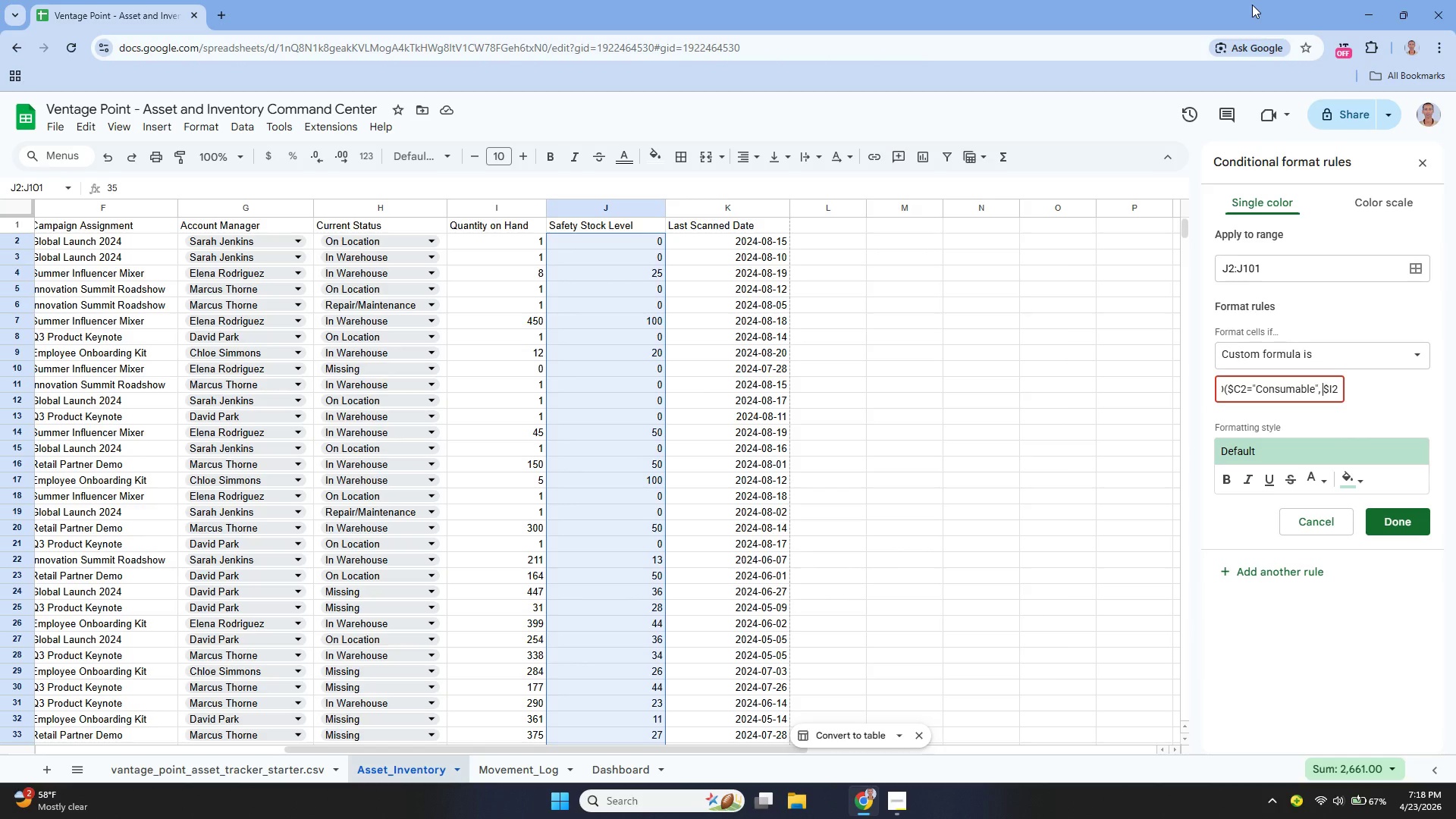 
key(Space)
 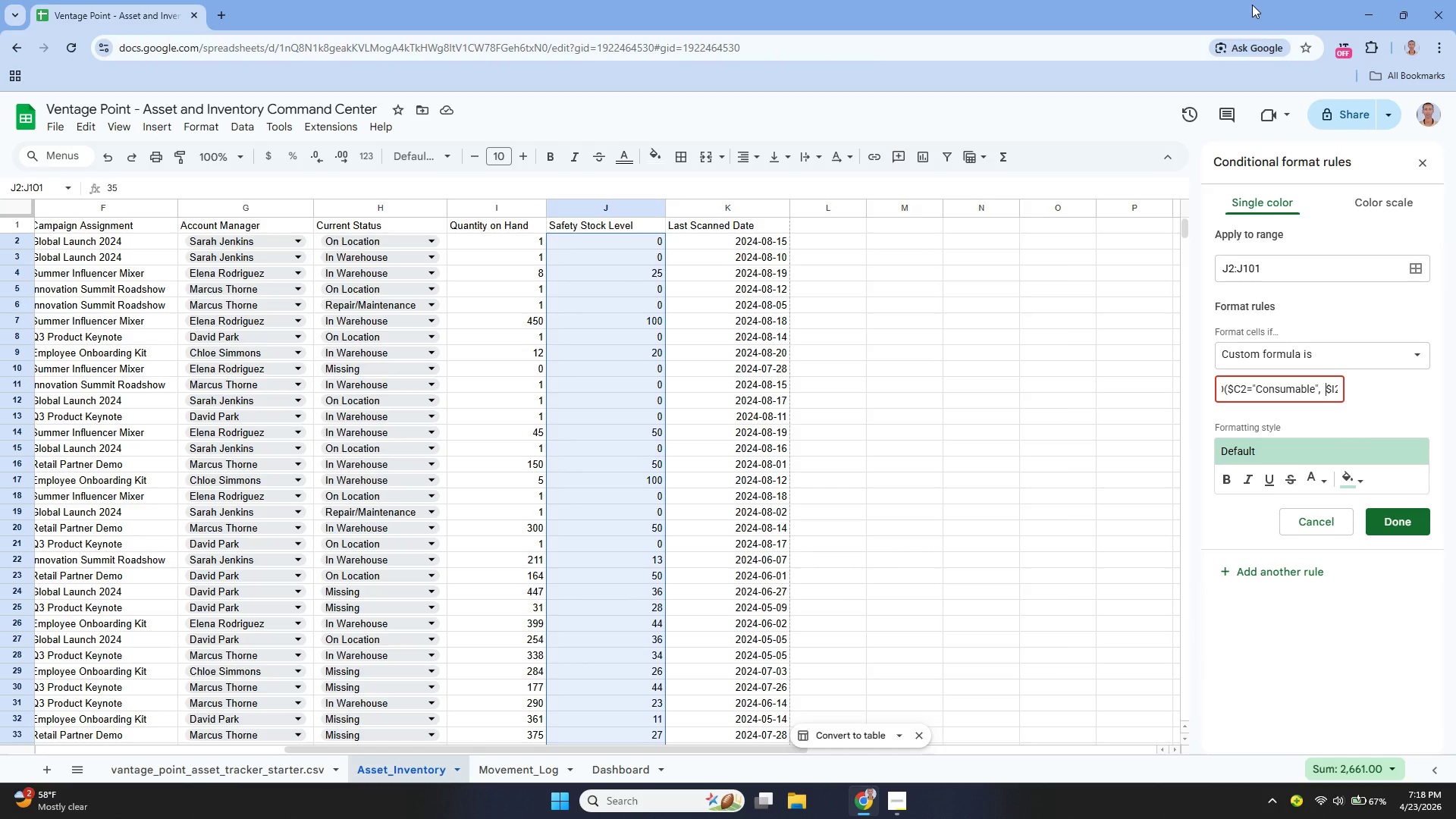 
key(ArrowRight)
 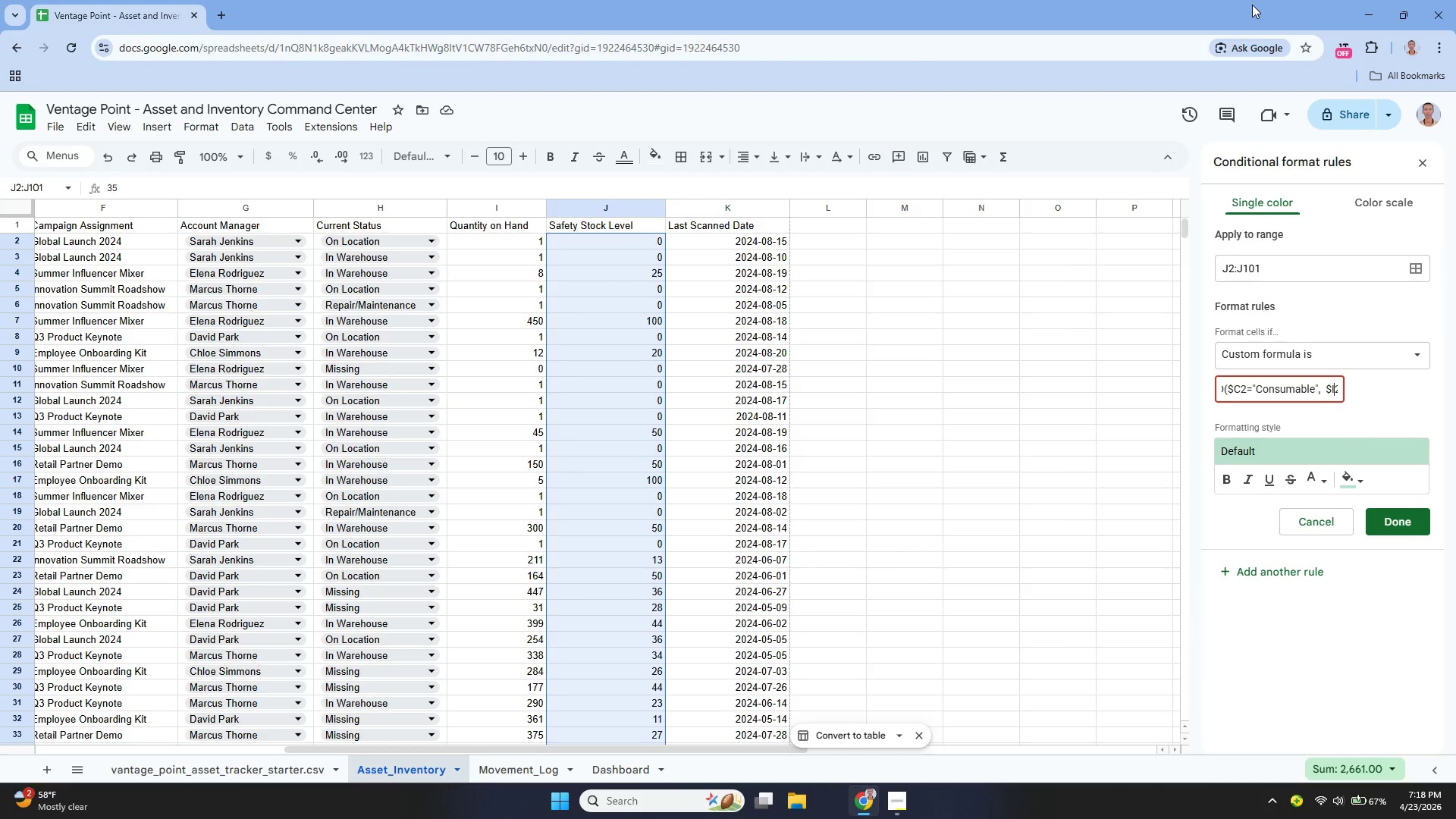 
key(ArrowRight)
 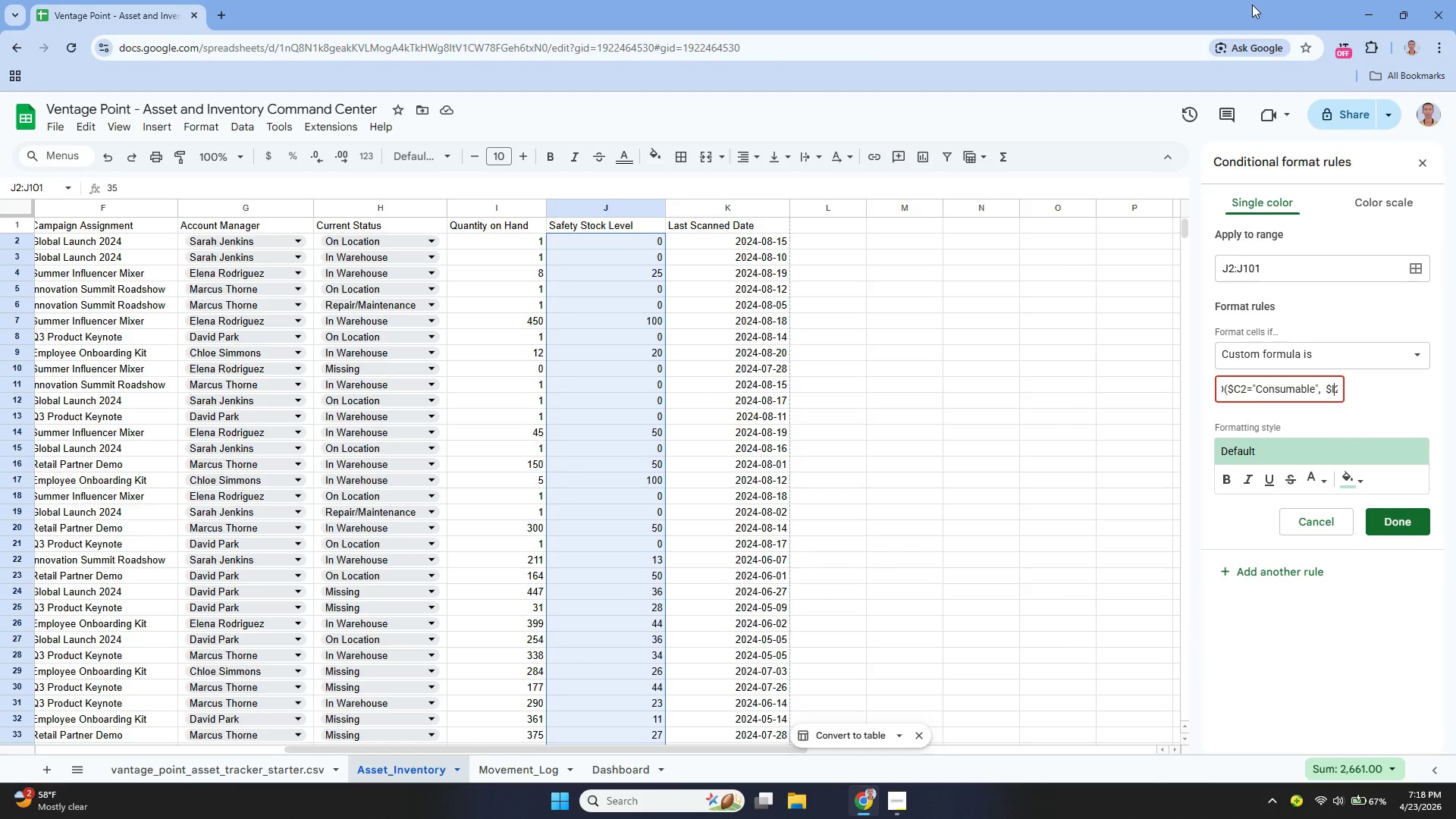 
key(ArrowRight)
 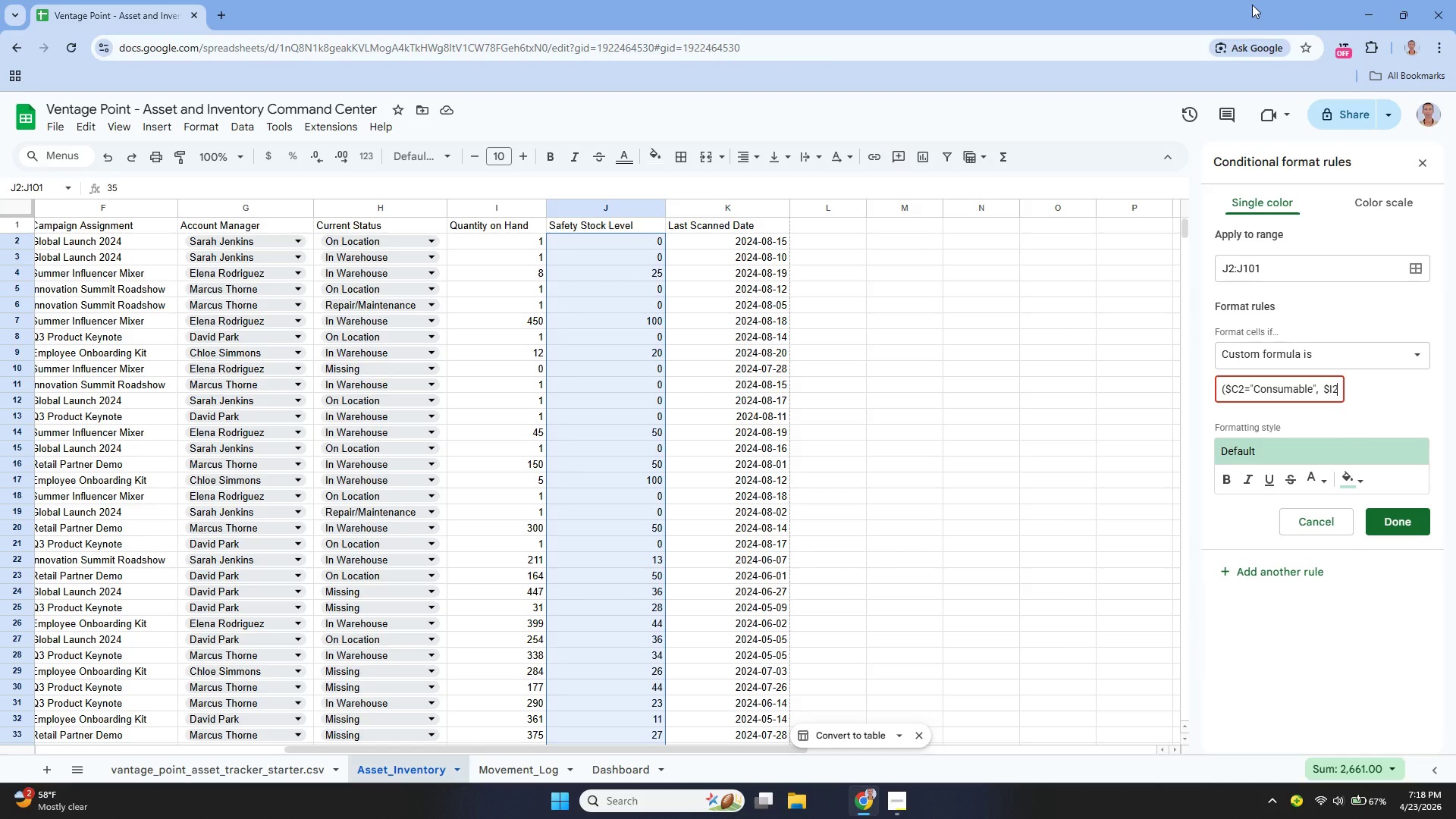 
key(ArrowRight)
 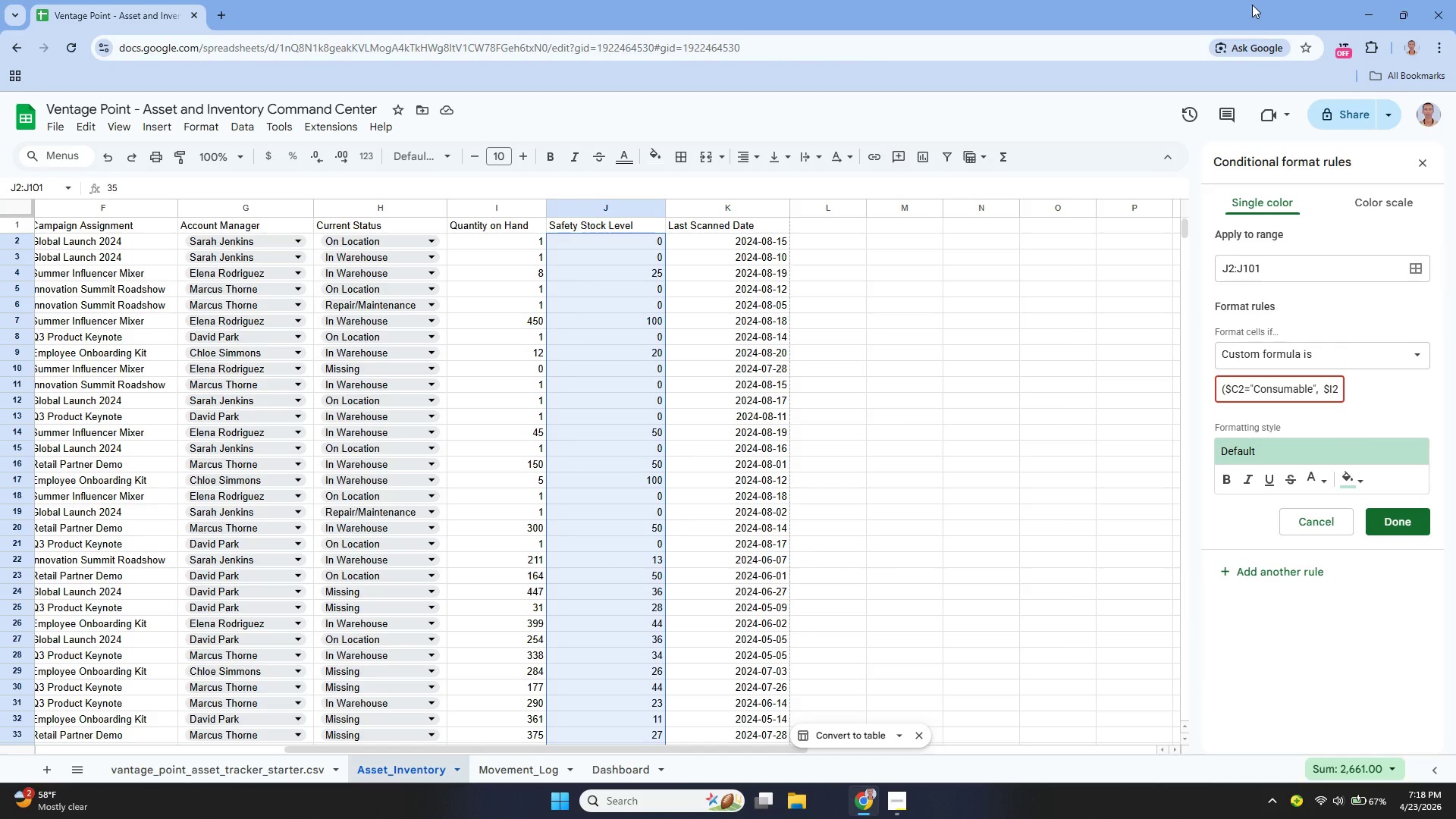 
type( < $32, $I2)
 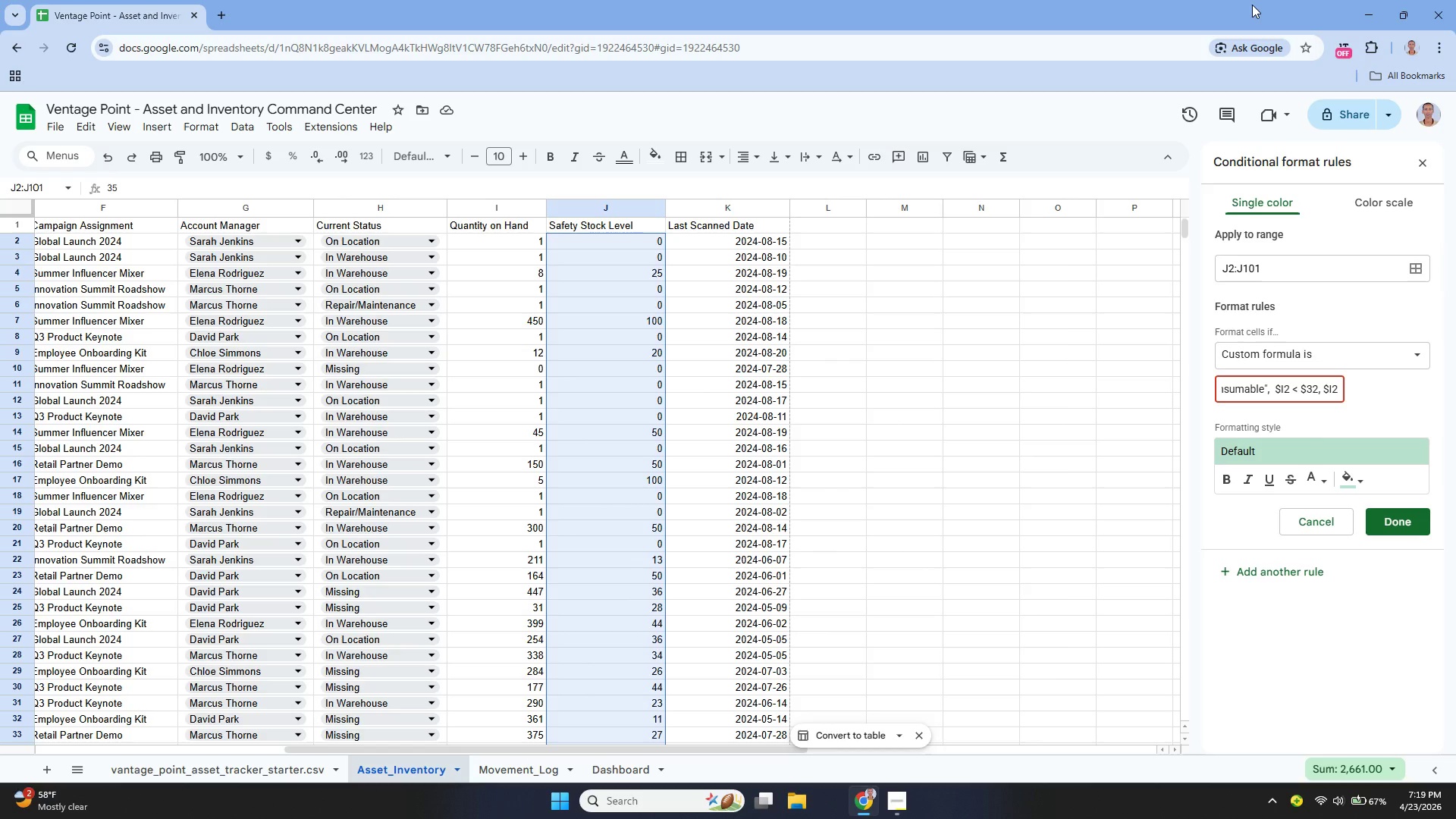 
key(Shift+Comma)
 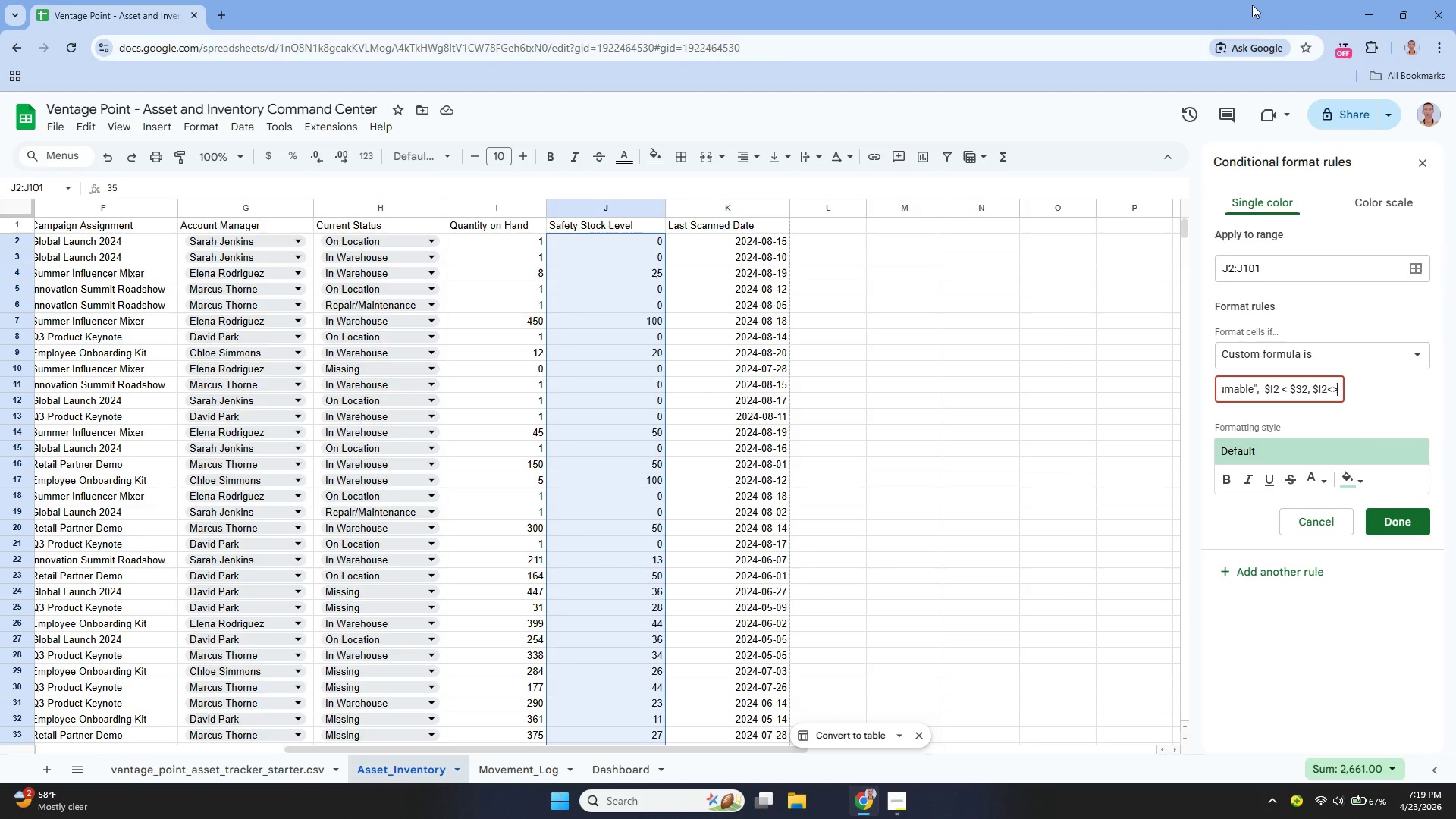 
key(Shift+Period)
 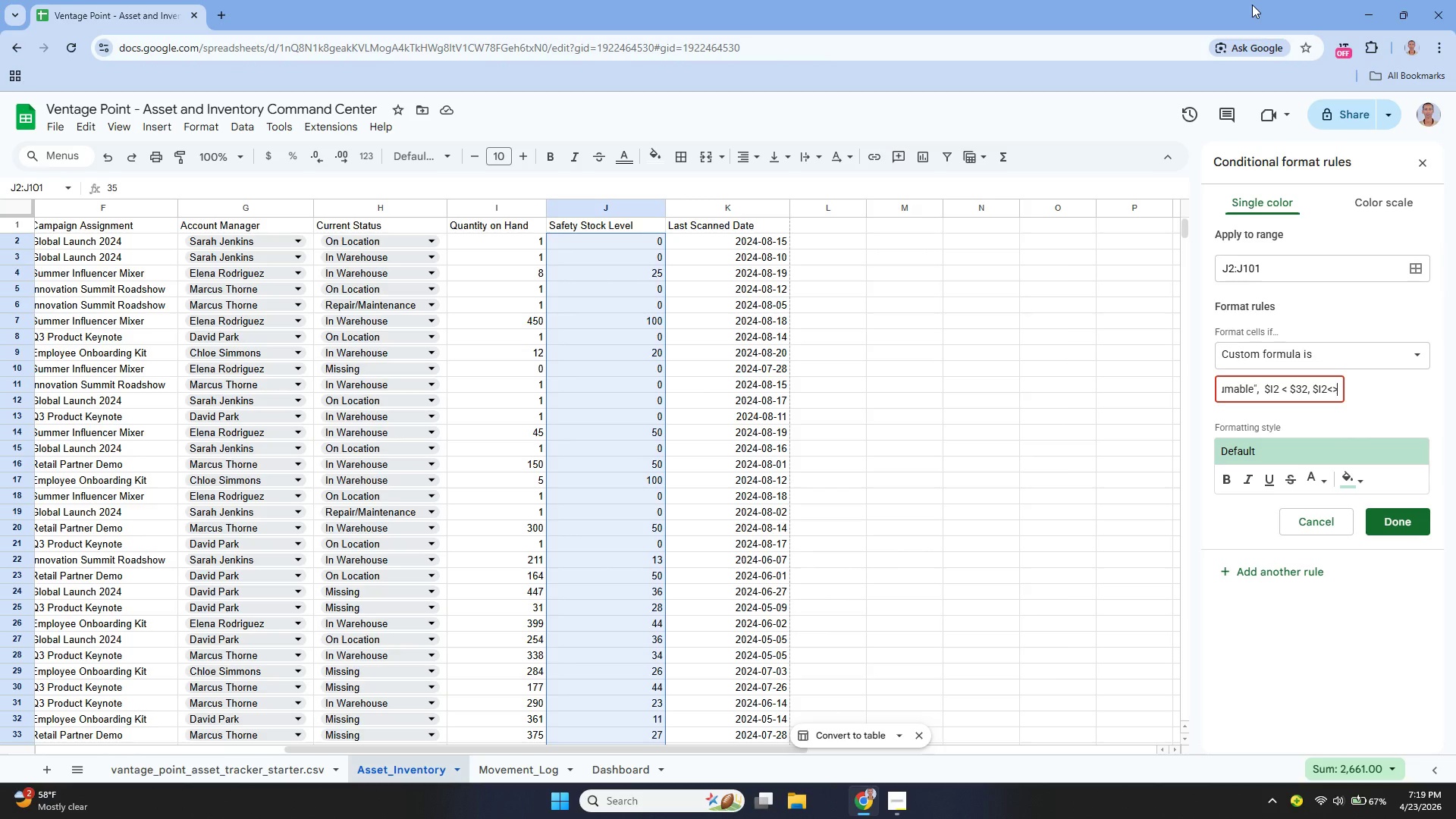 
key(Shift+Quote)
 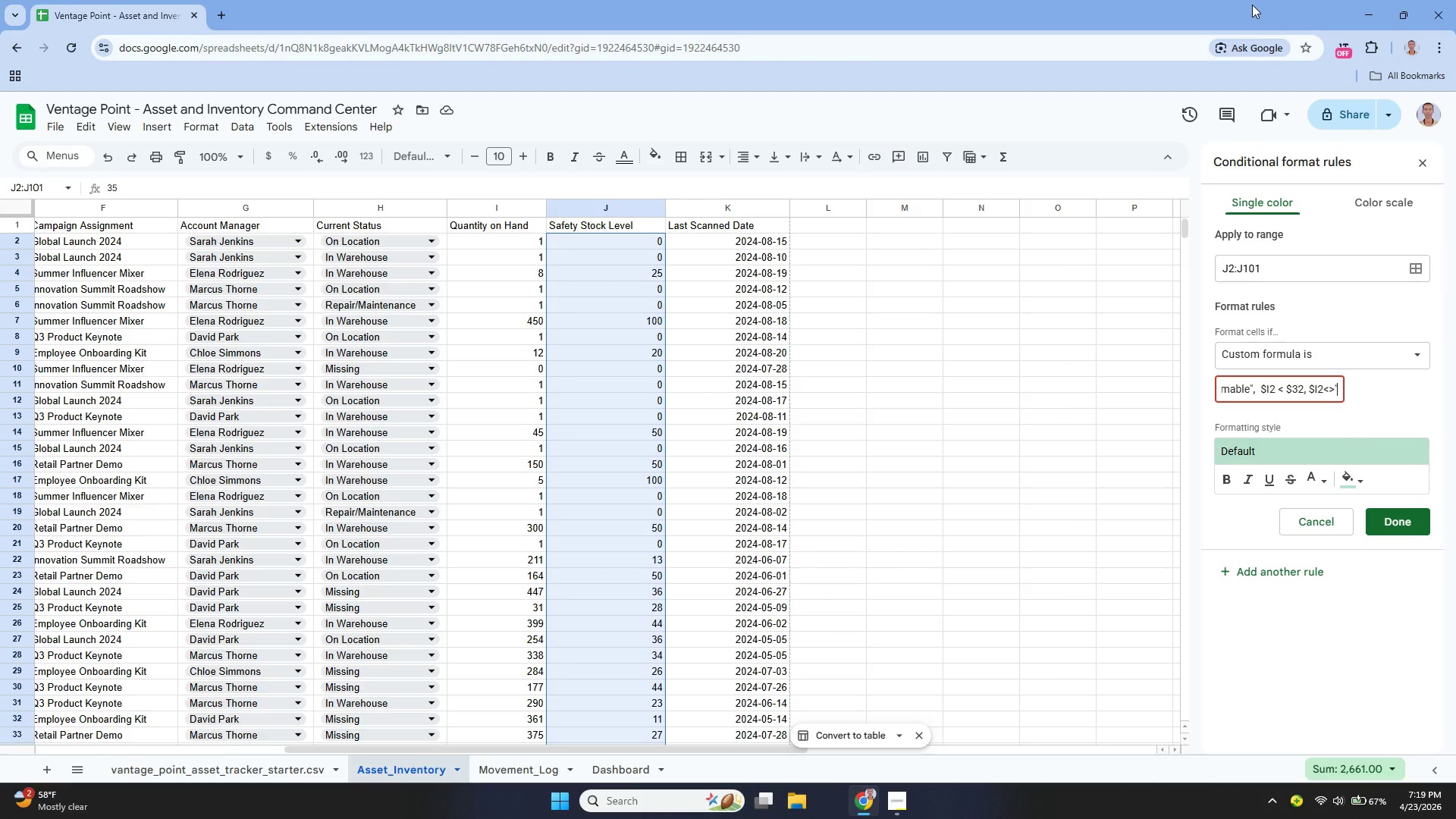 
key(Shift+Quote)
 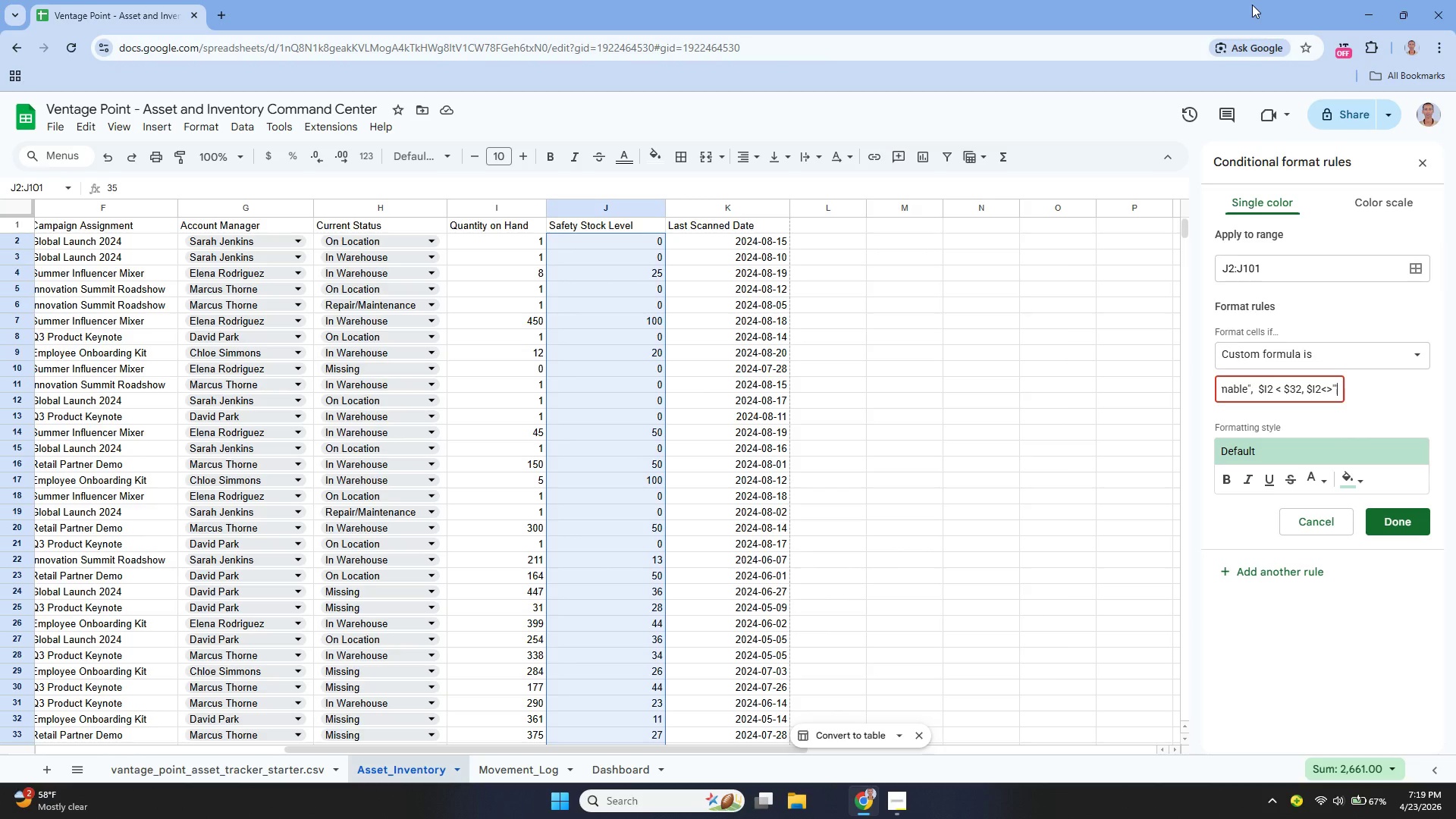 
key(Shift+0)
 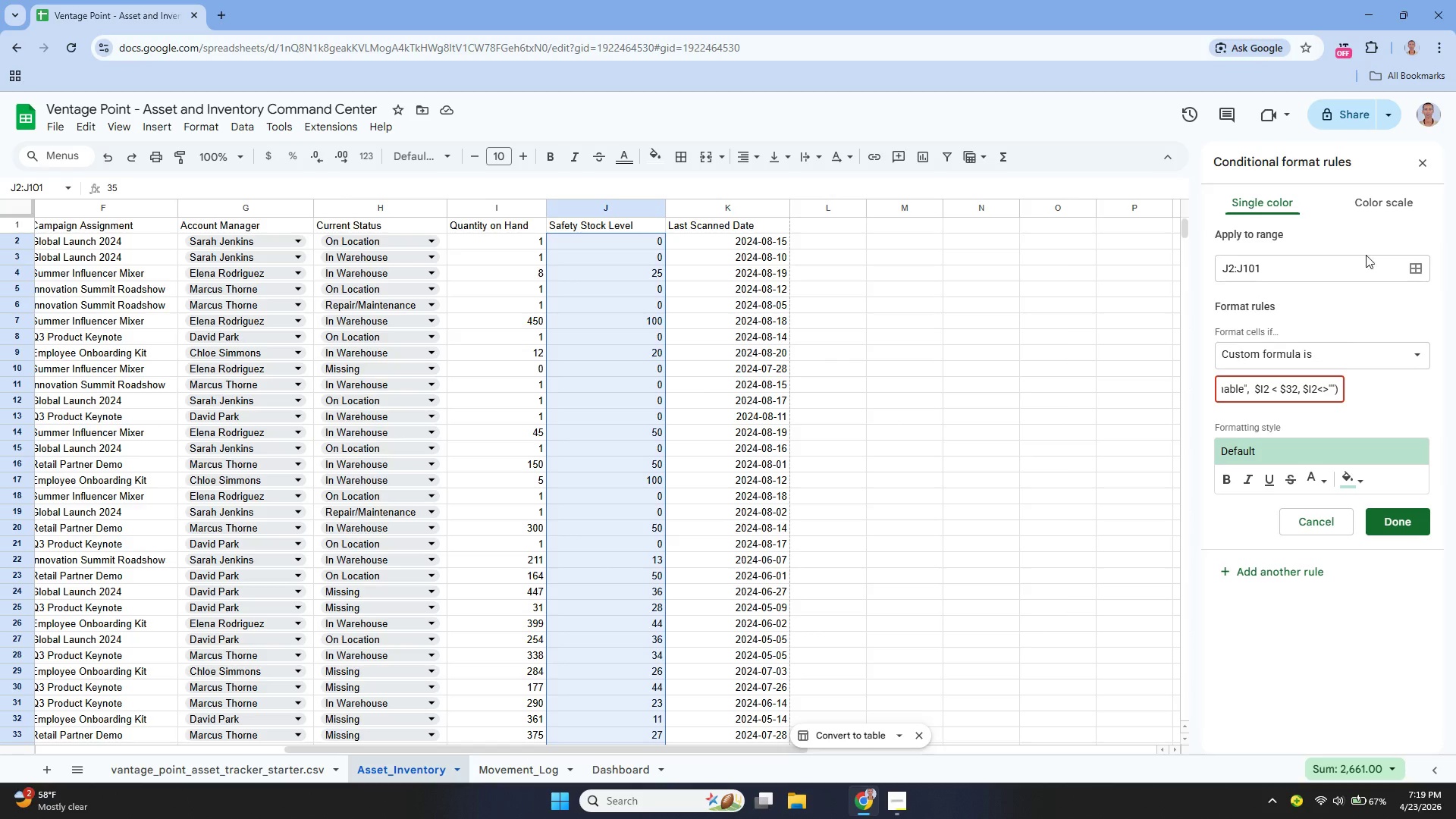 
left_click([1382, 386])
 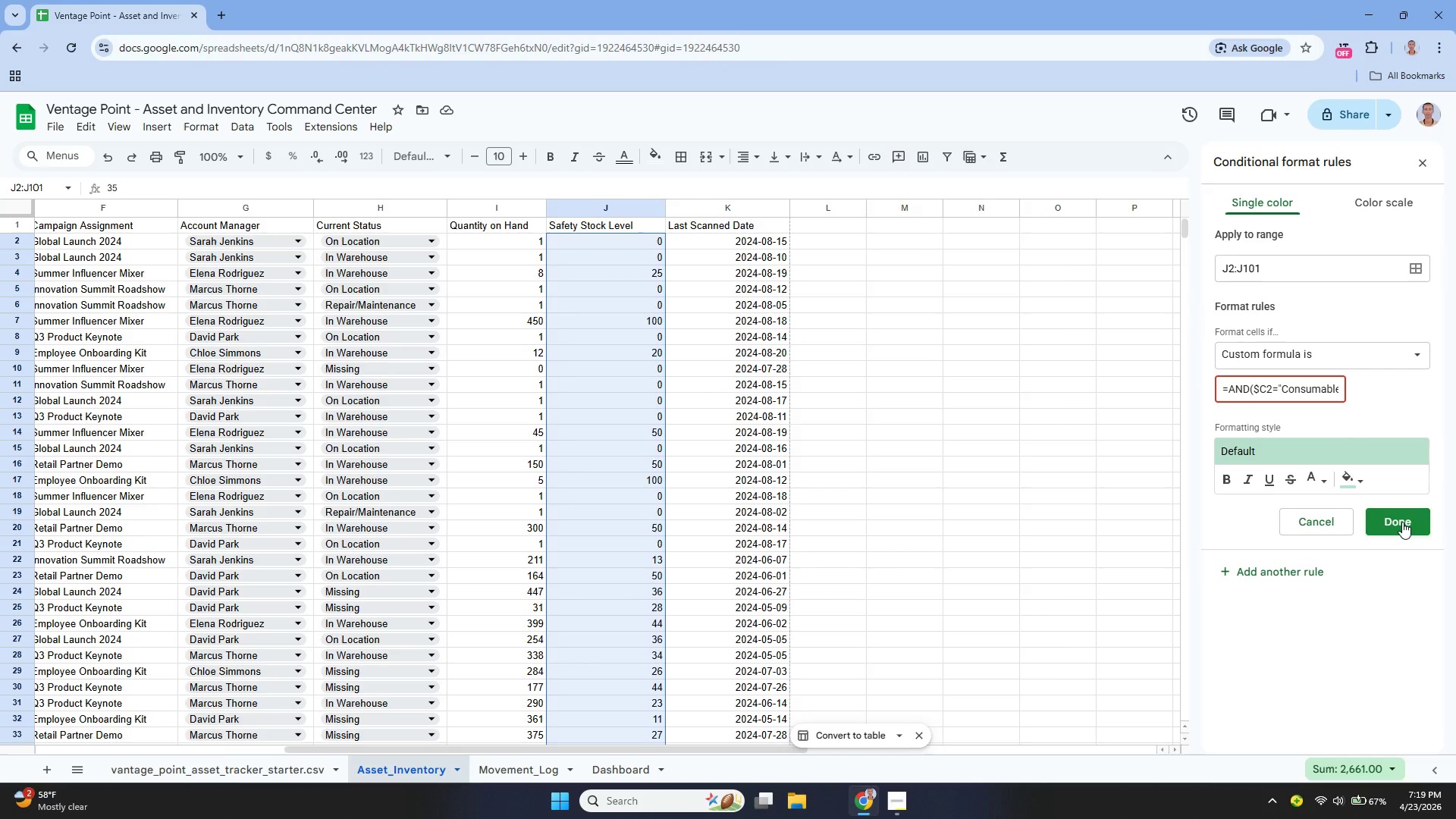 
left_click([1402, 522])
 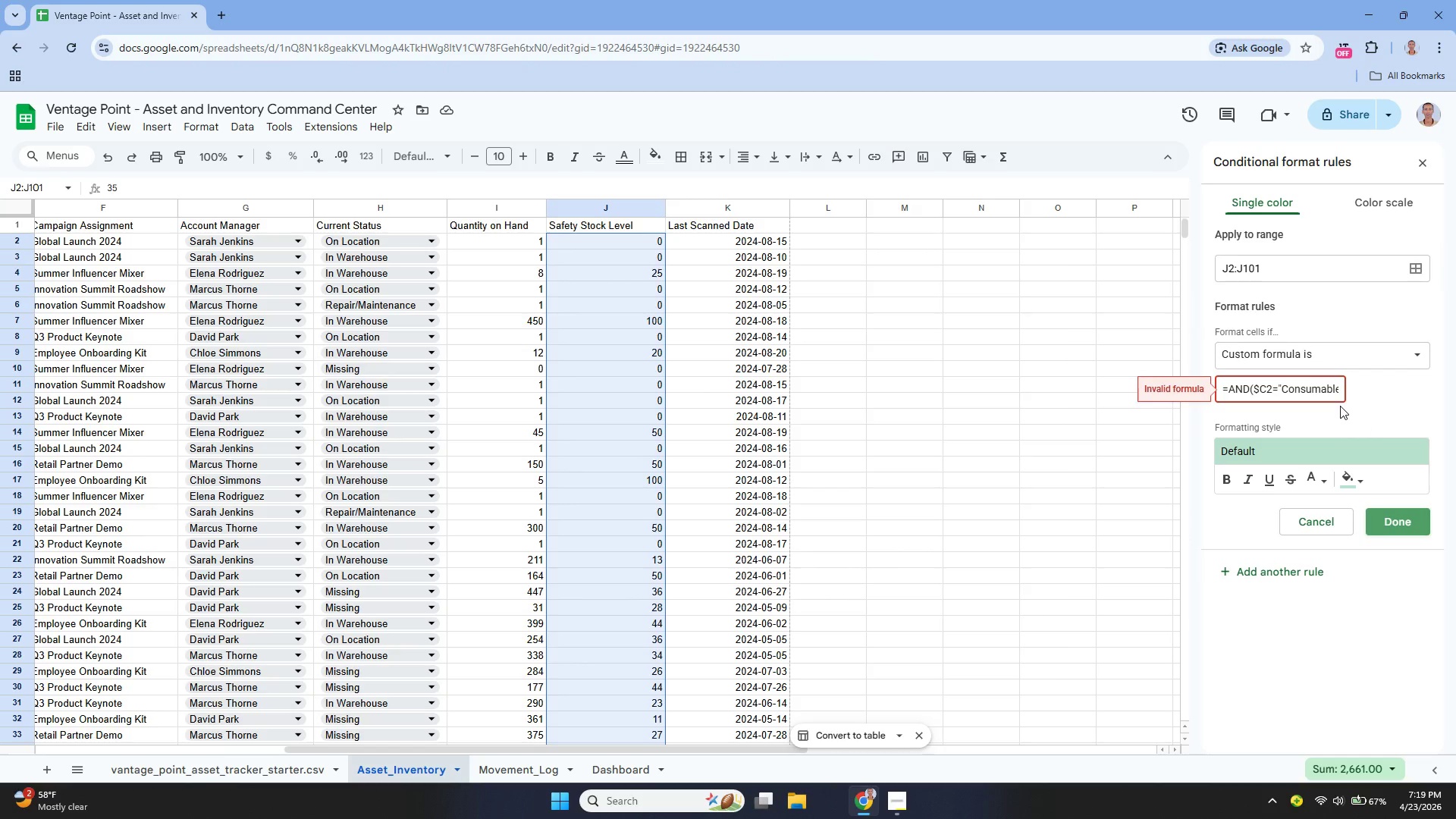 
wait(9.3)
 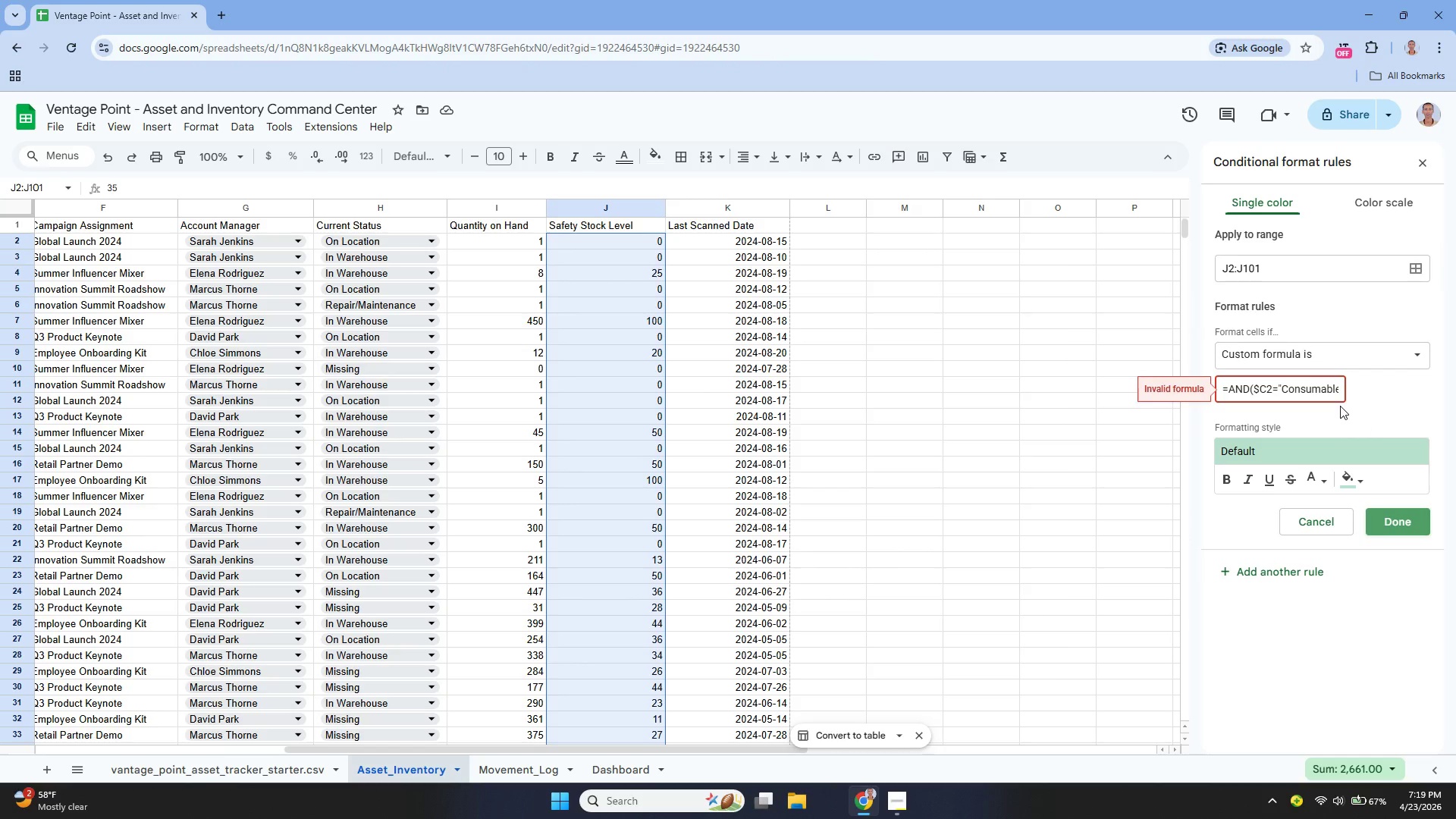 
left_click([1296, 381])
 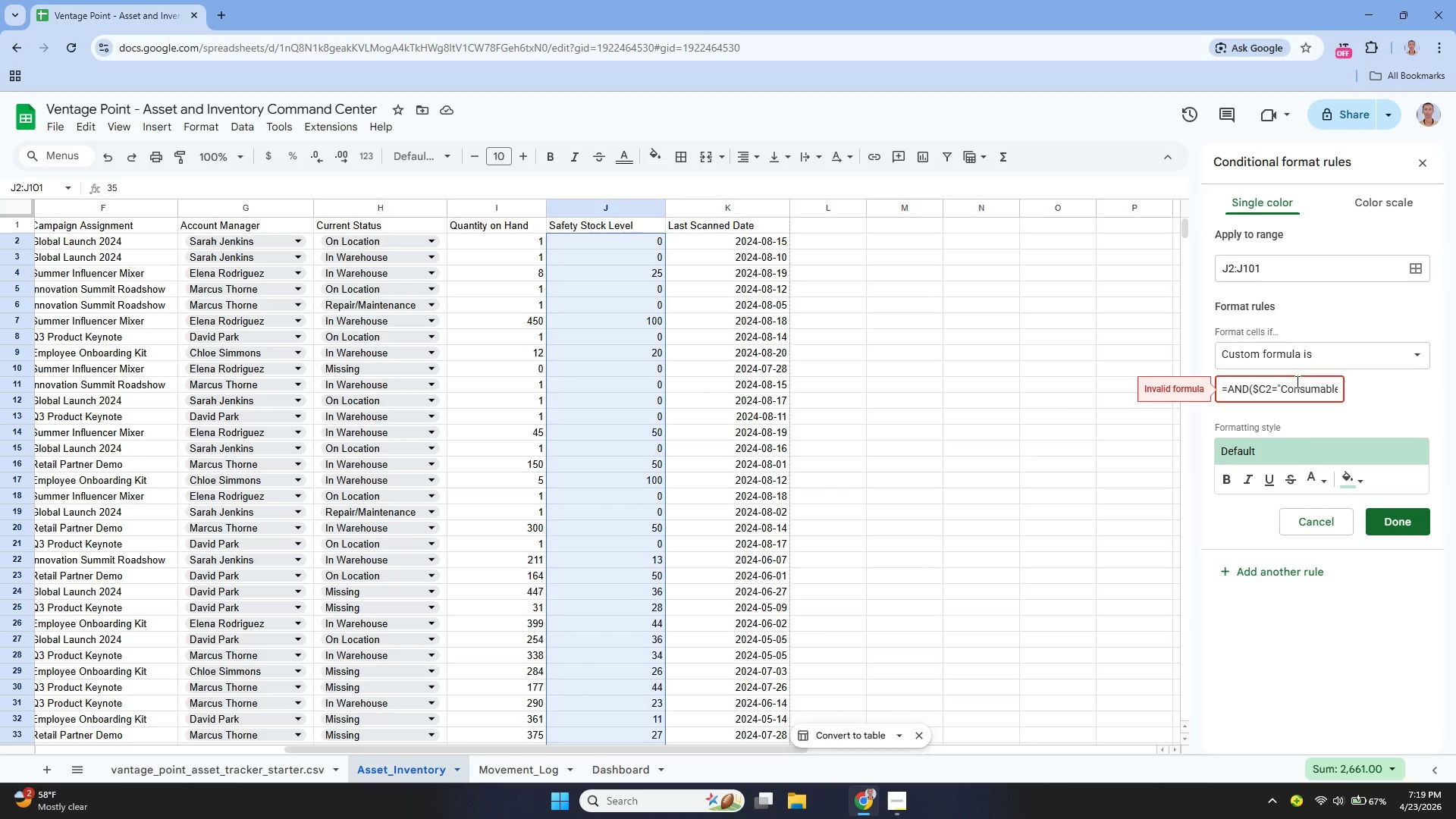 
key(ArrowRight)
 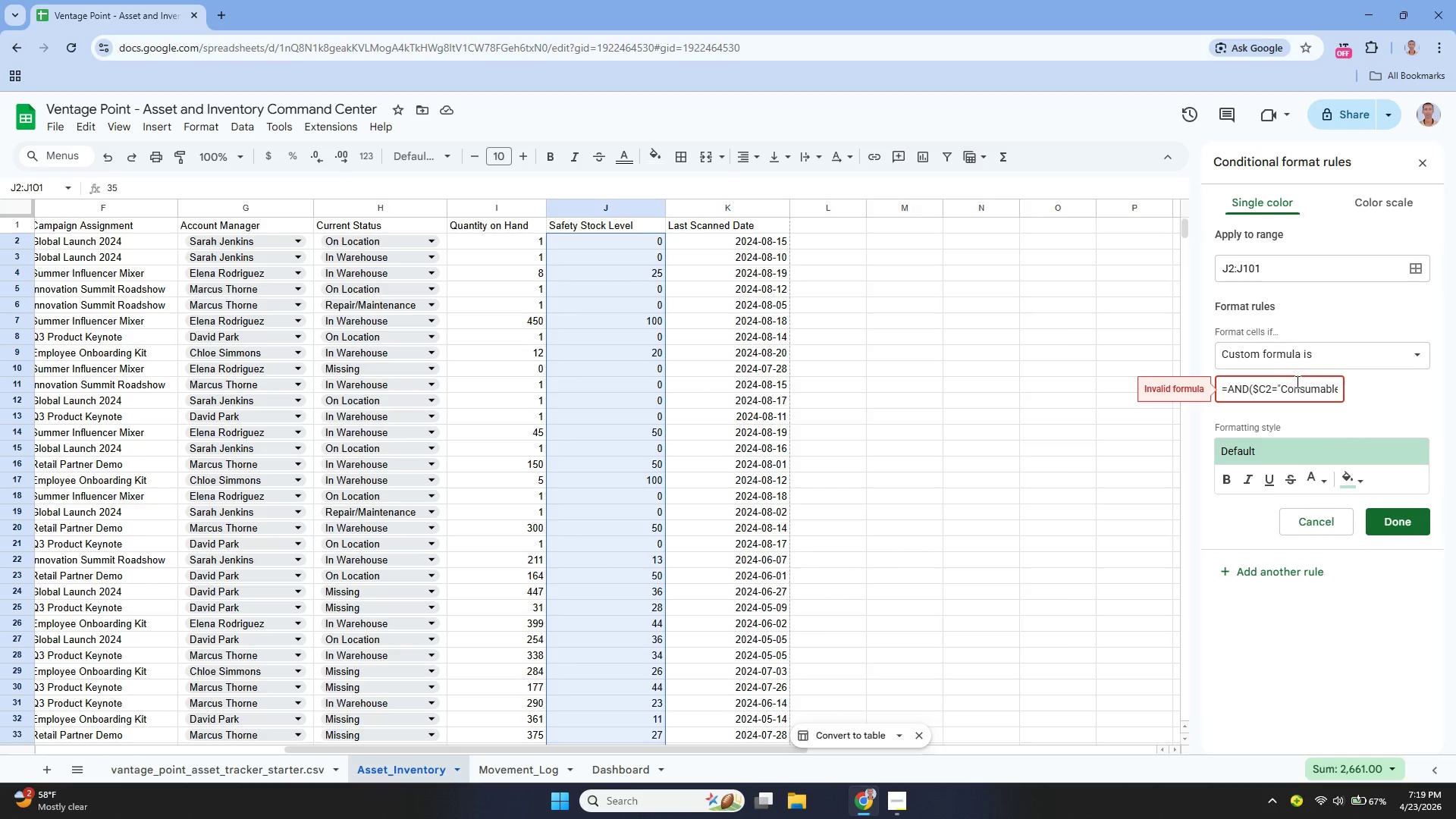 
hold_key(key=ArrowRight, duration=0.77)
 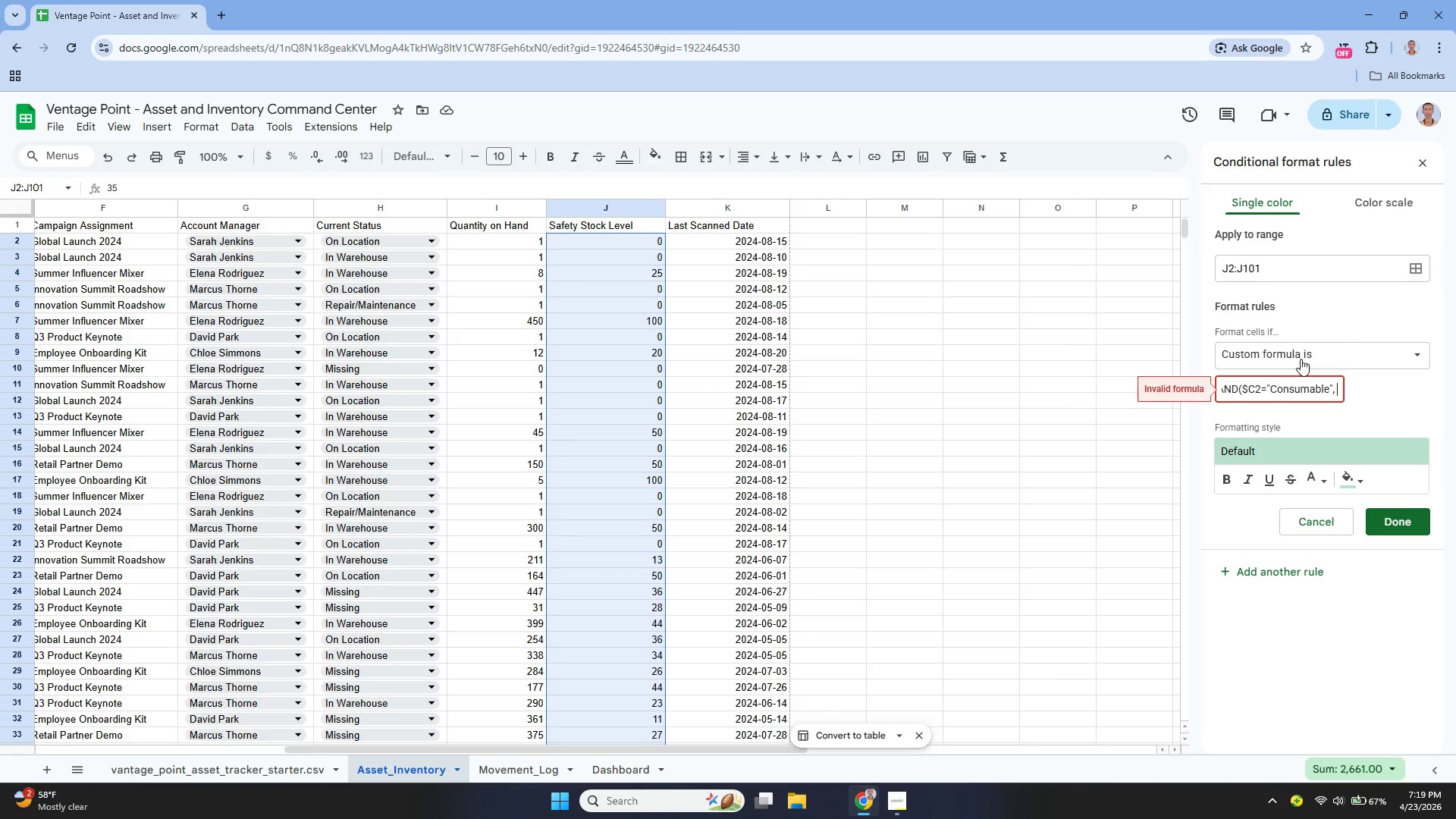 
wait(9.67)
 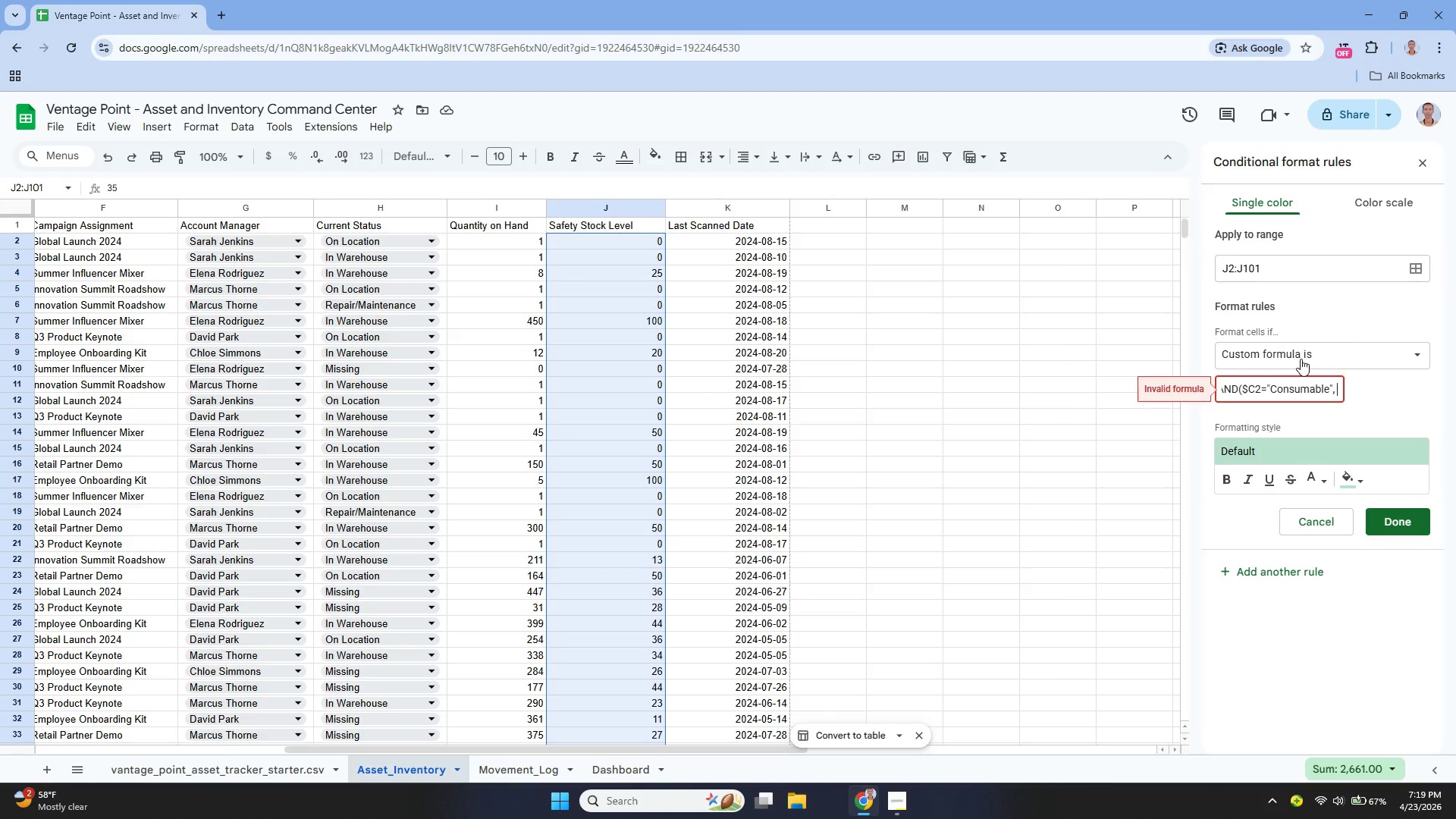 
key(ArrowRight)
 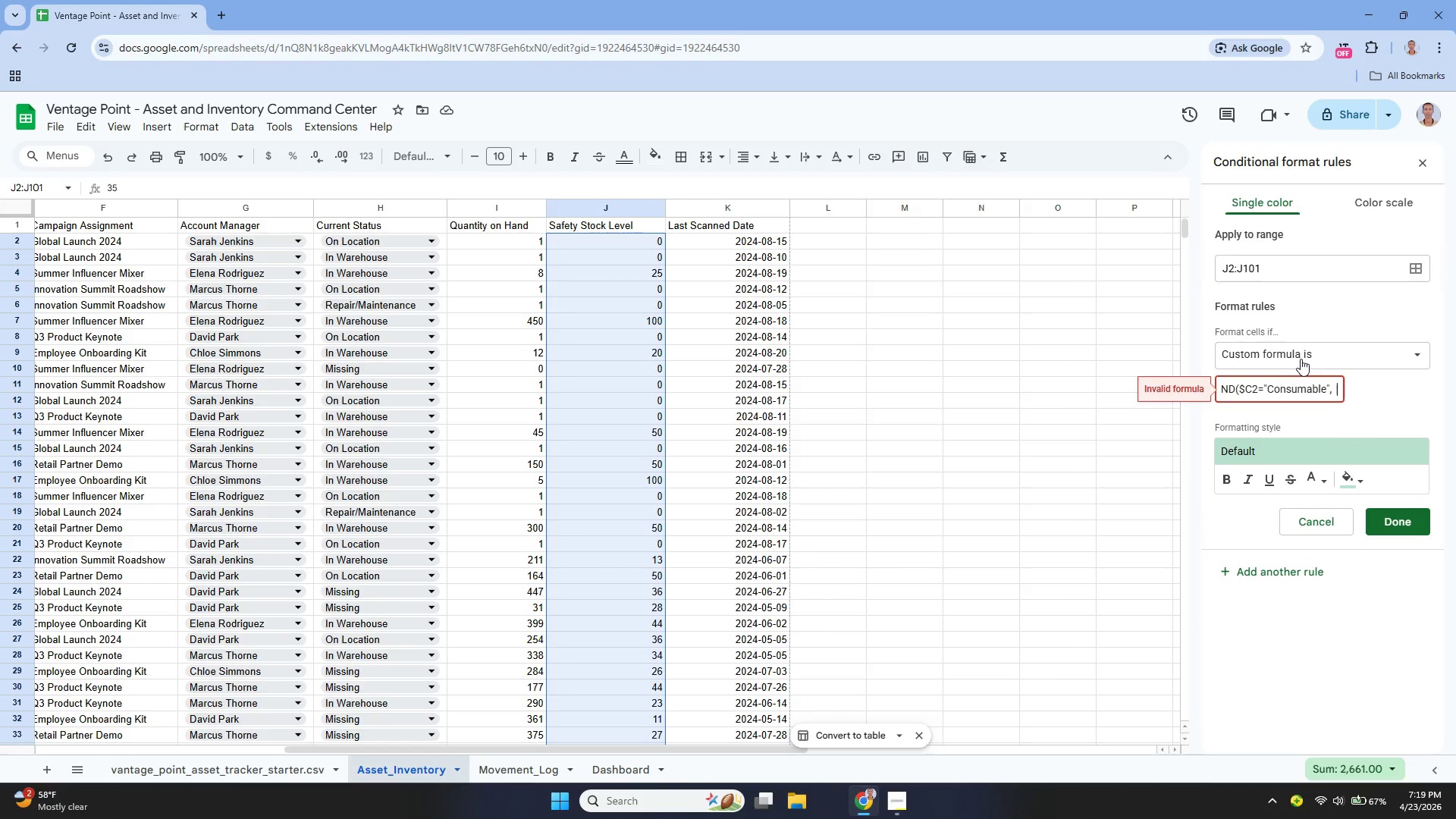 
key(ArrowRight)
 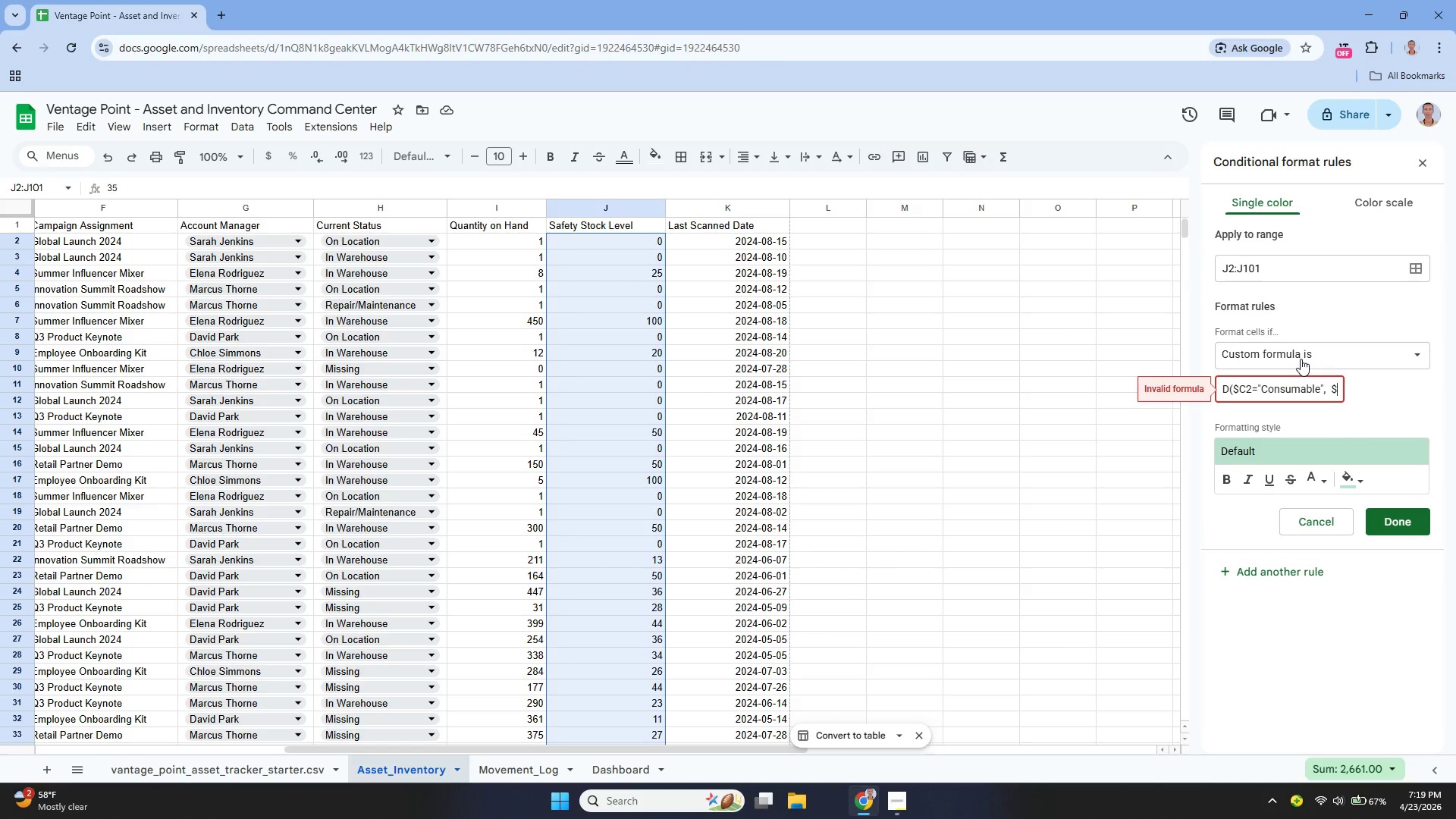 
hold_key(key=ArrowRight, duration=0.39)
 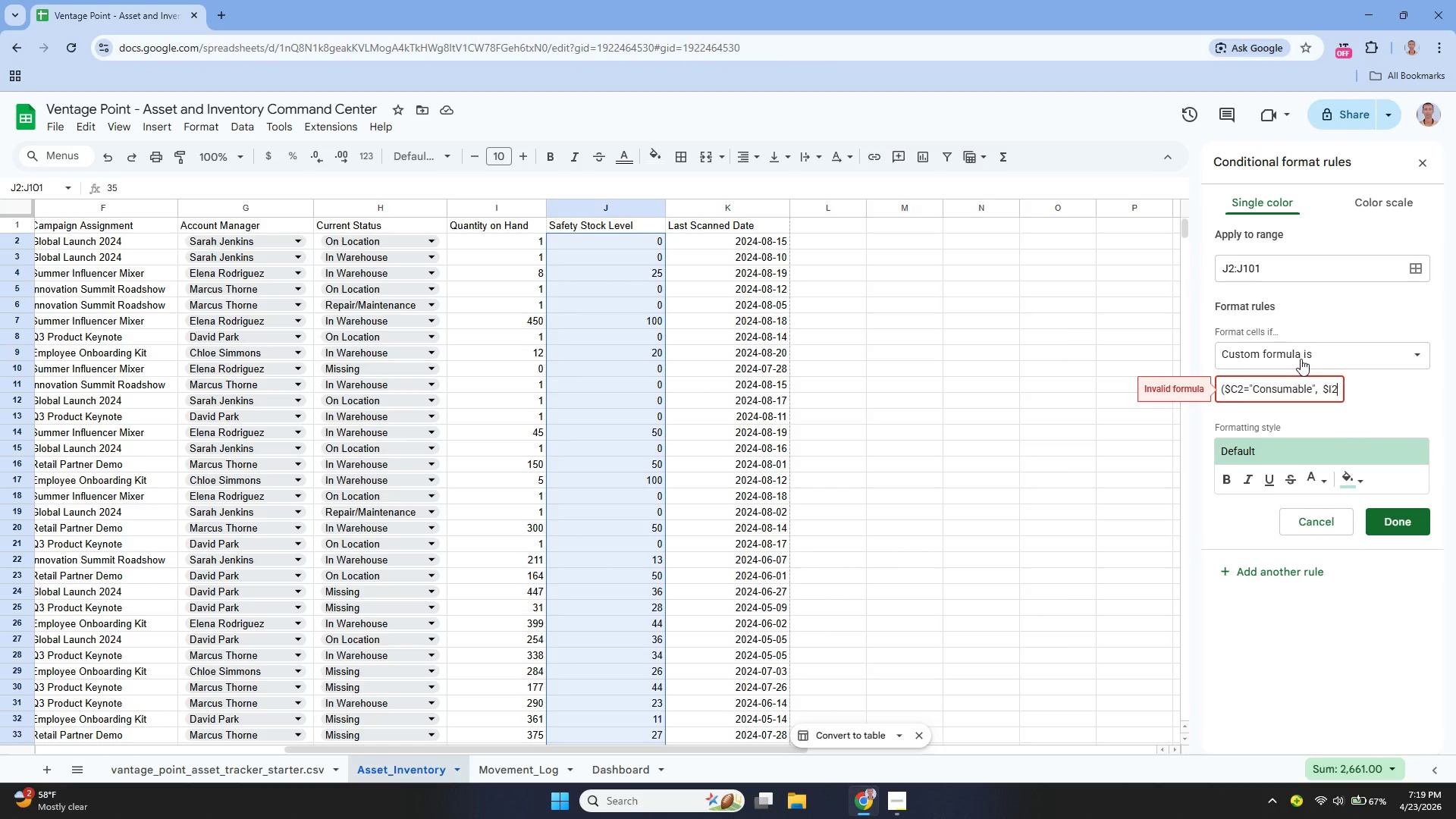 
key(ArrowRight)
 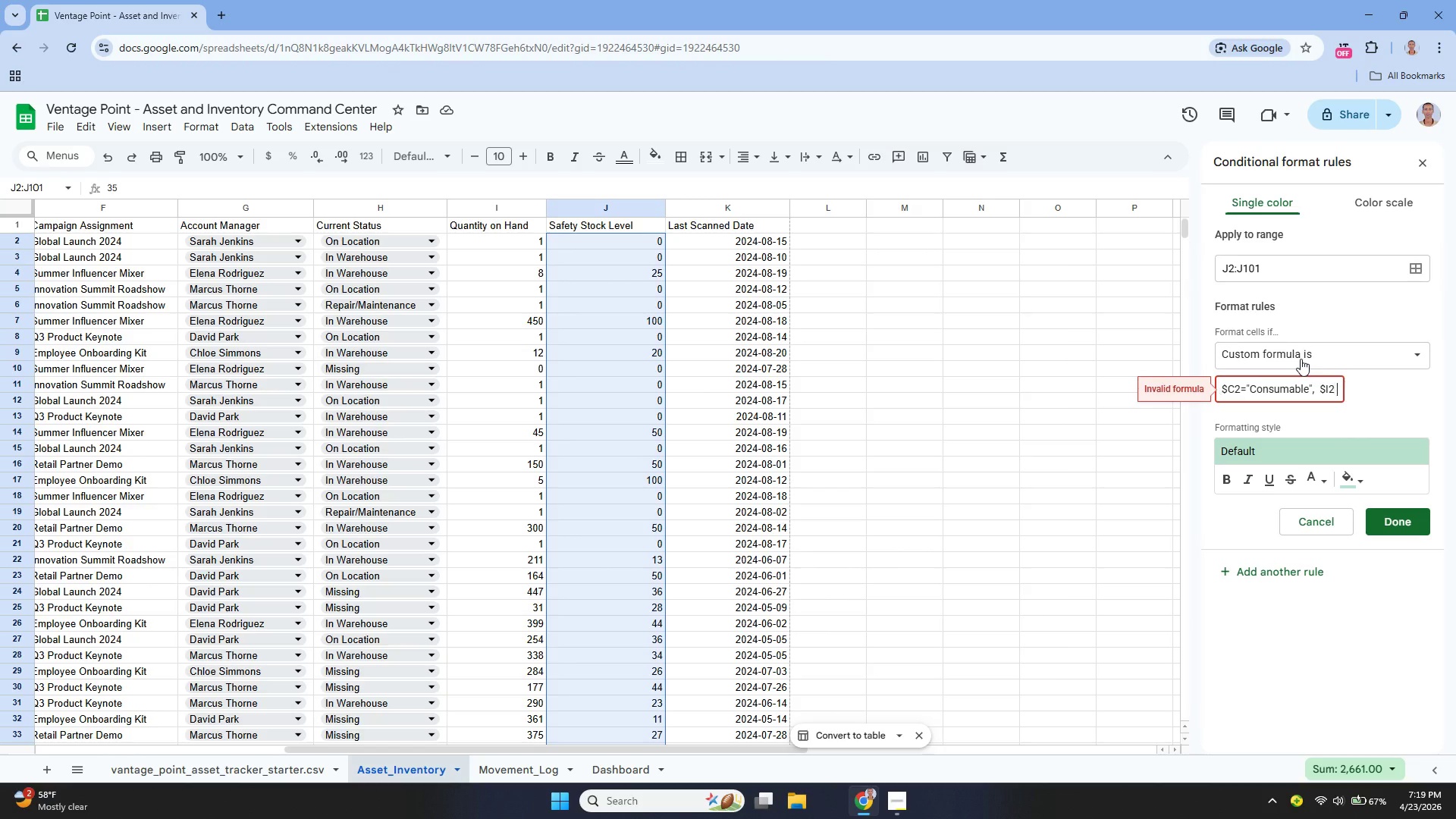 
key(ArrowRight)
 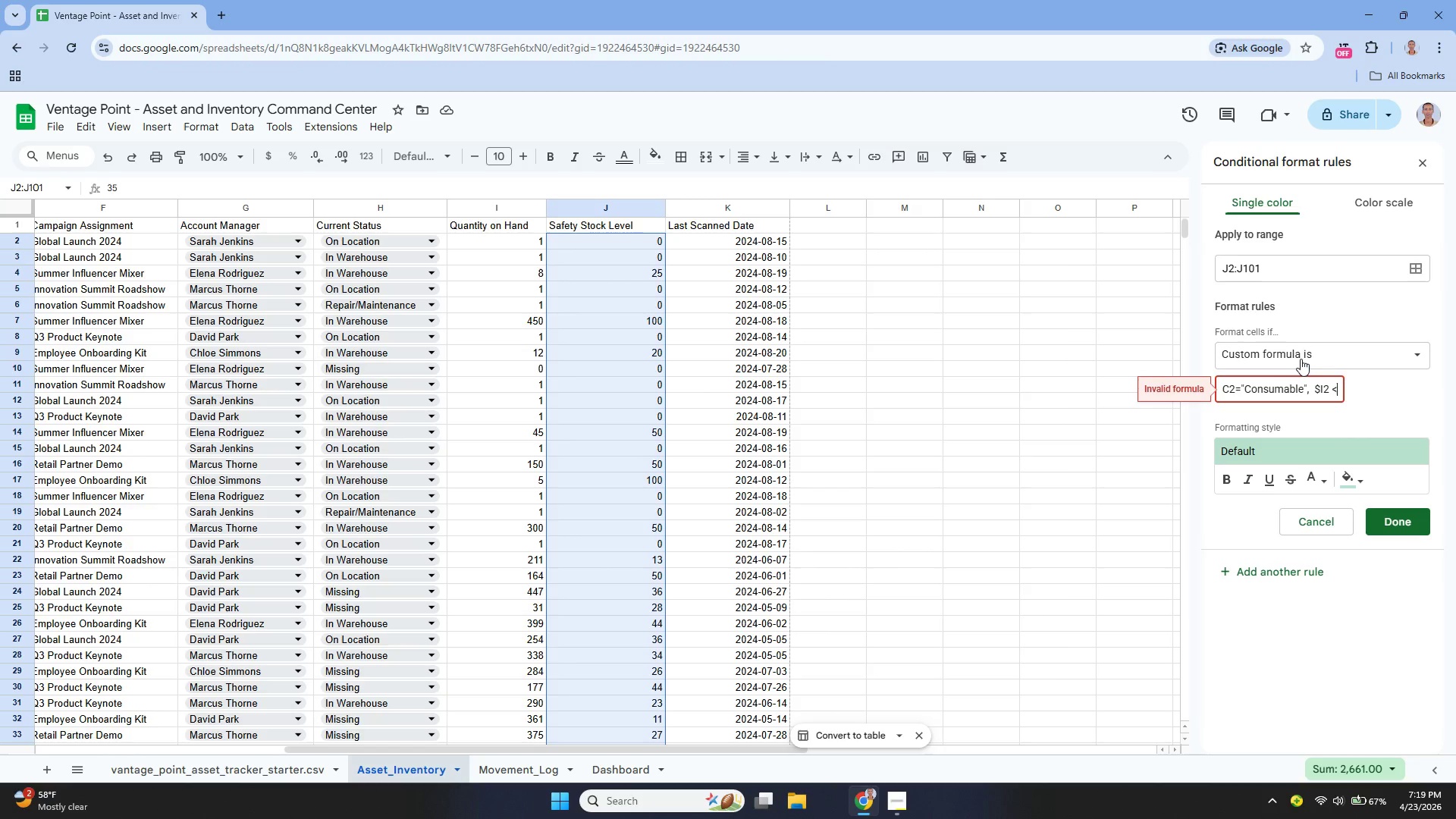 
key(ArrowRight)
 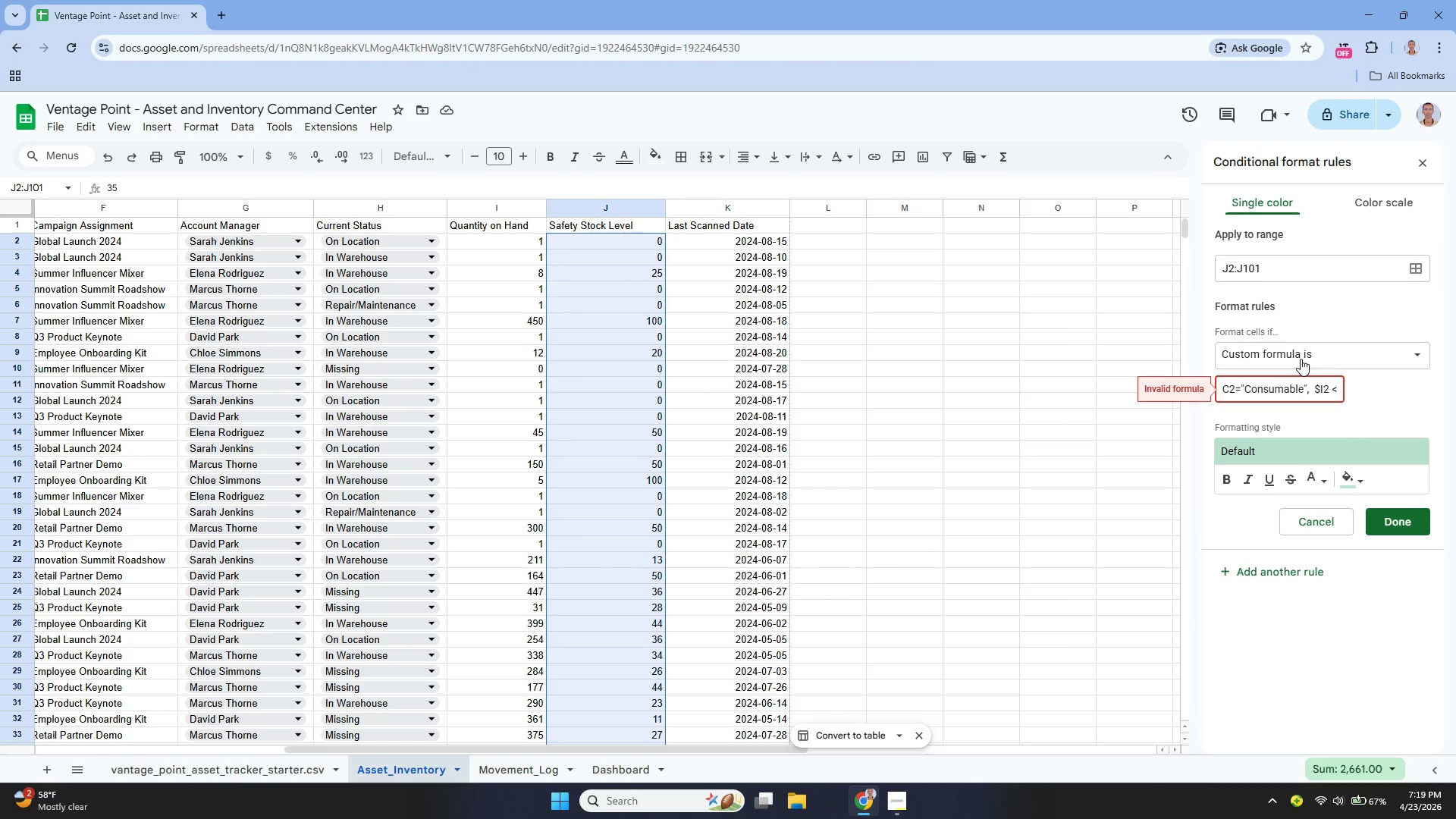 
key(ArrowRight)
 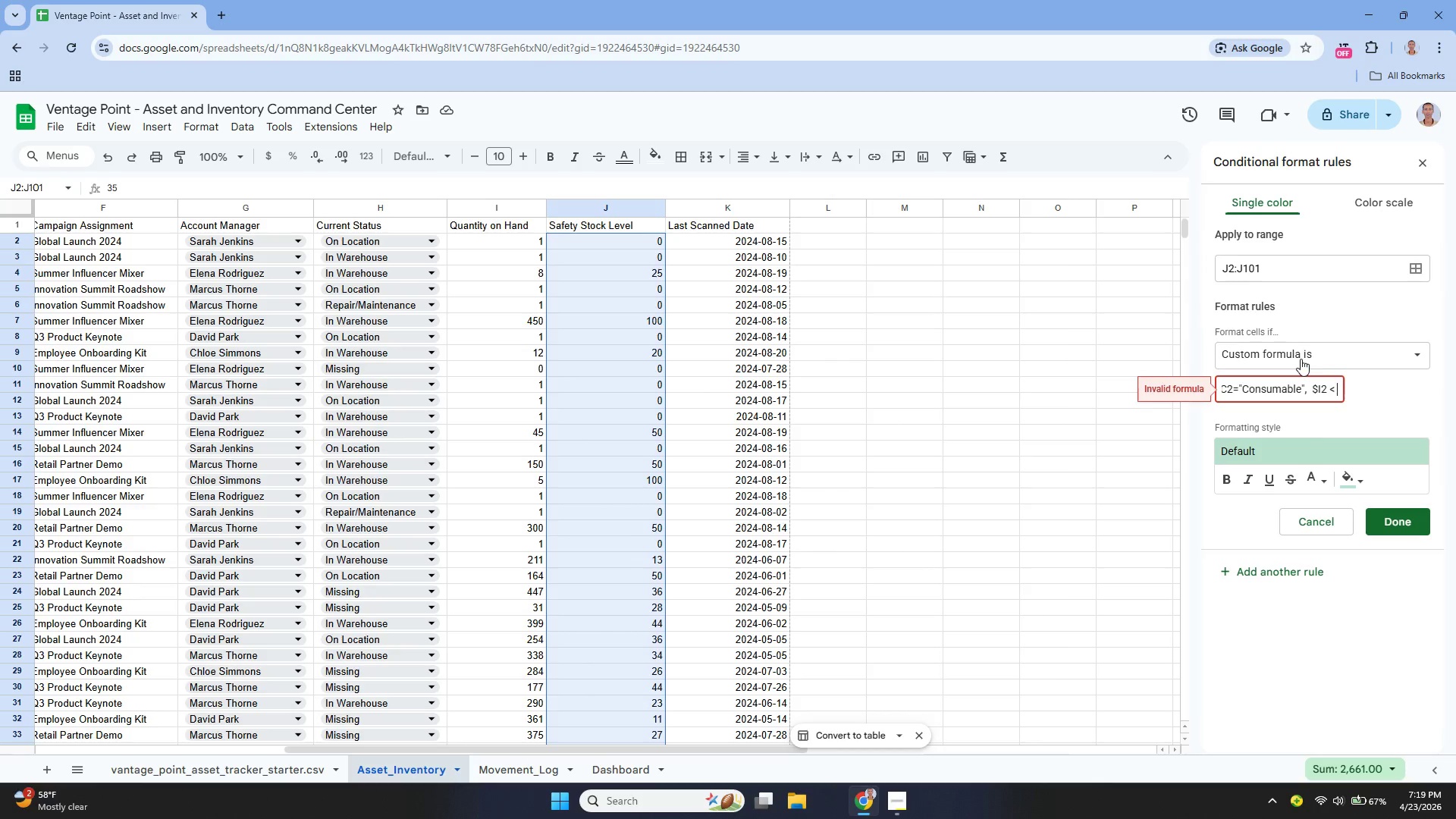 
key(ArrowRight)
 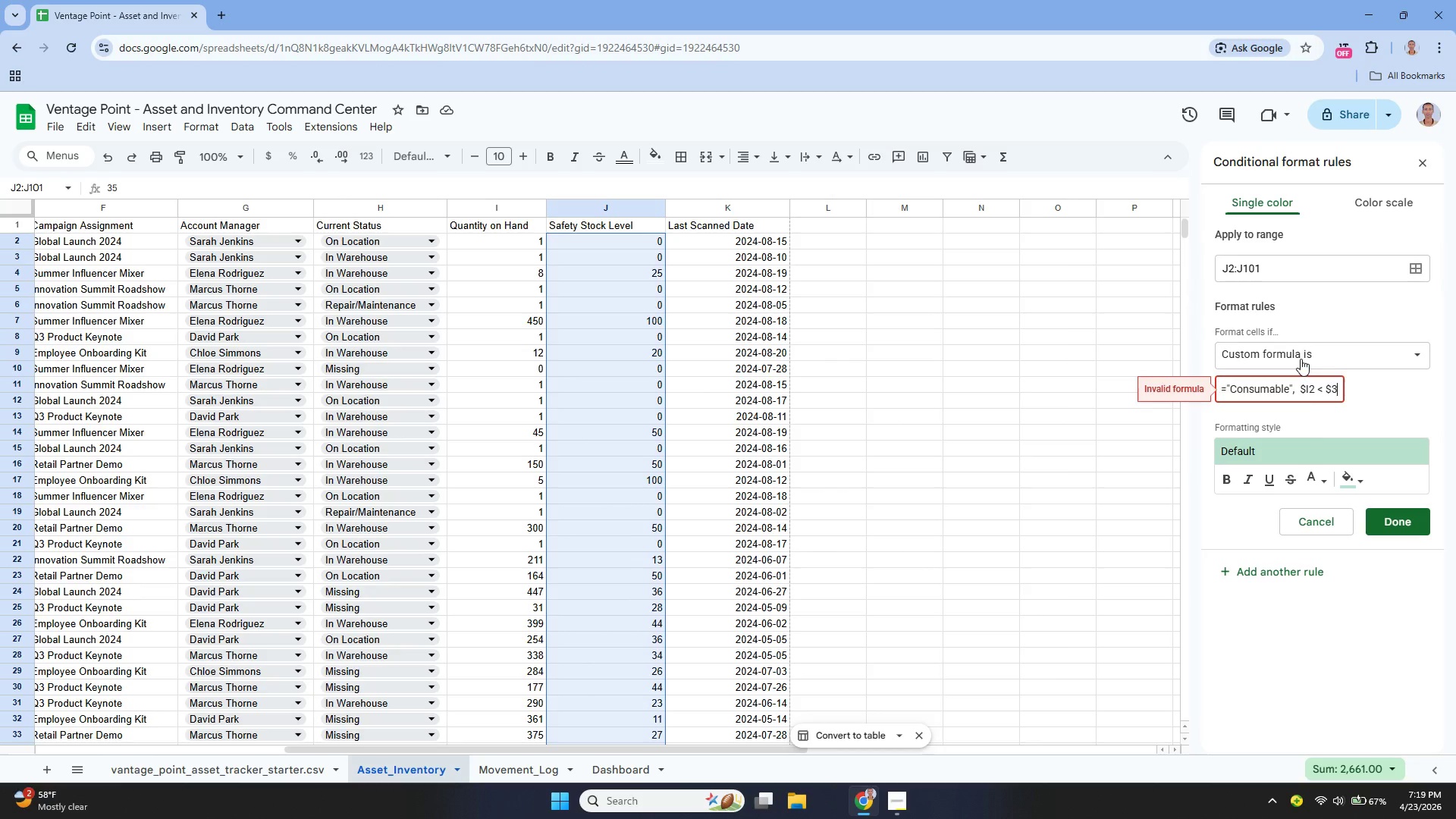 
key(ArrowRight)
 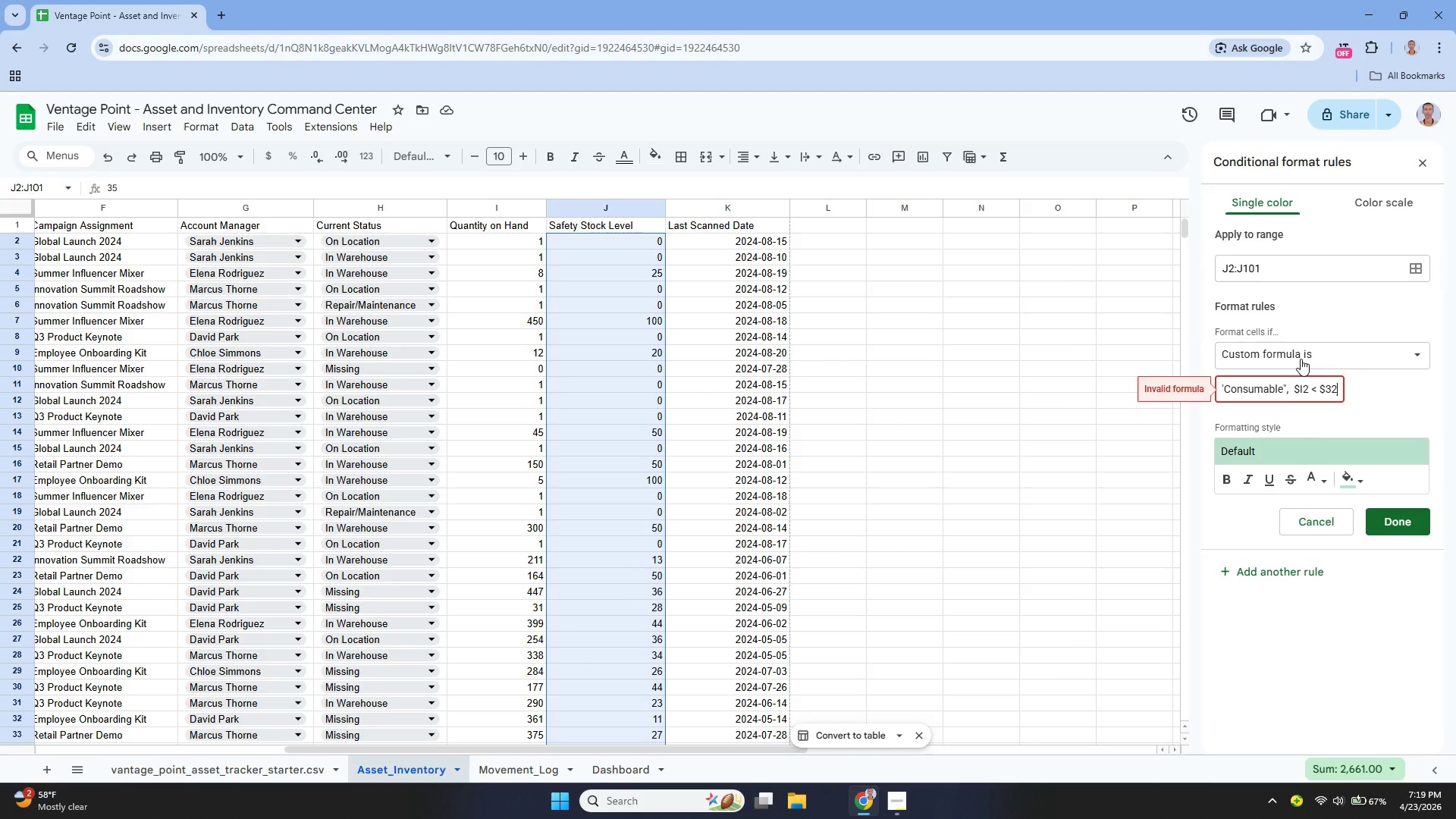 
key(ArrowRight)
 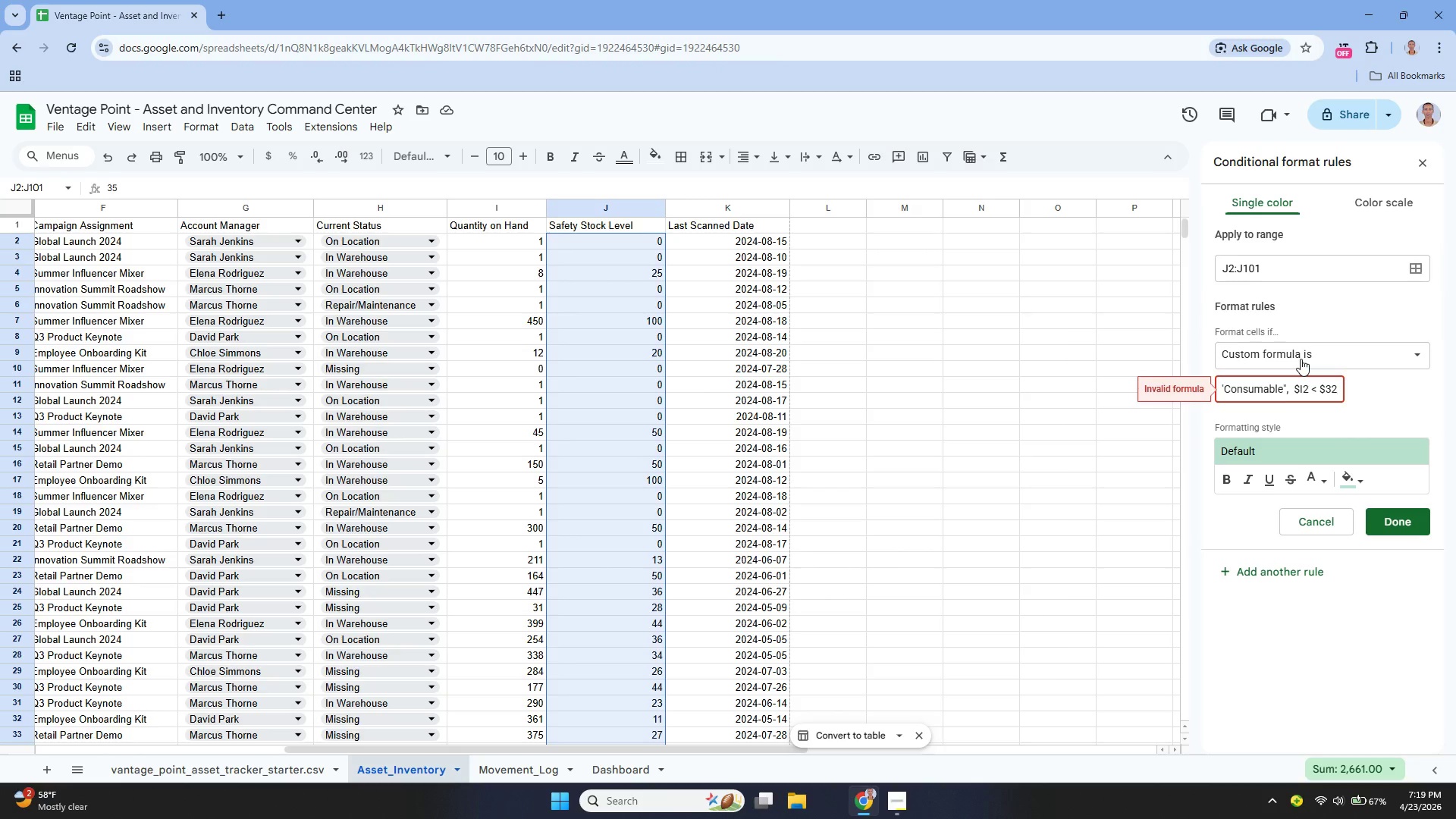 
key(ArrowLeft)
 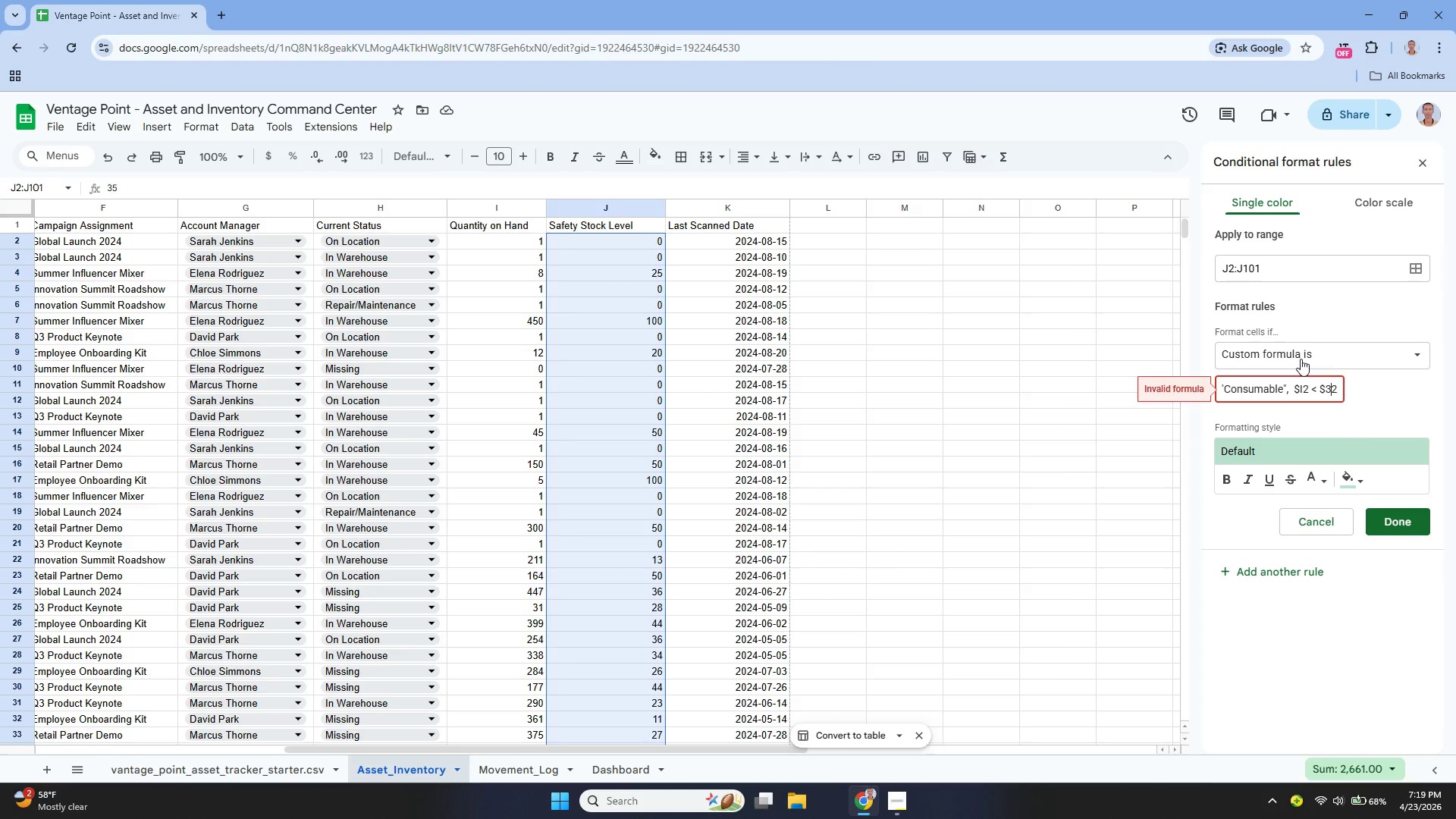 
key(Backspace)
 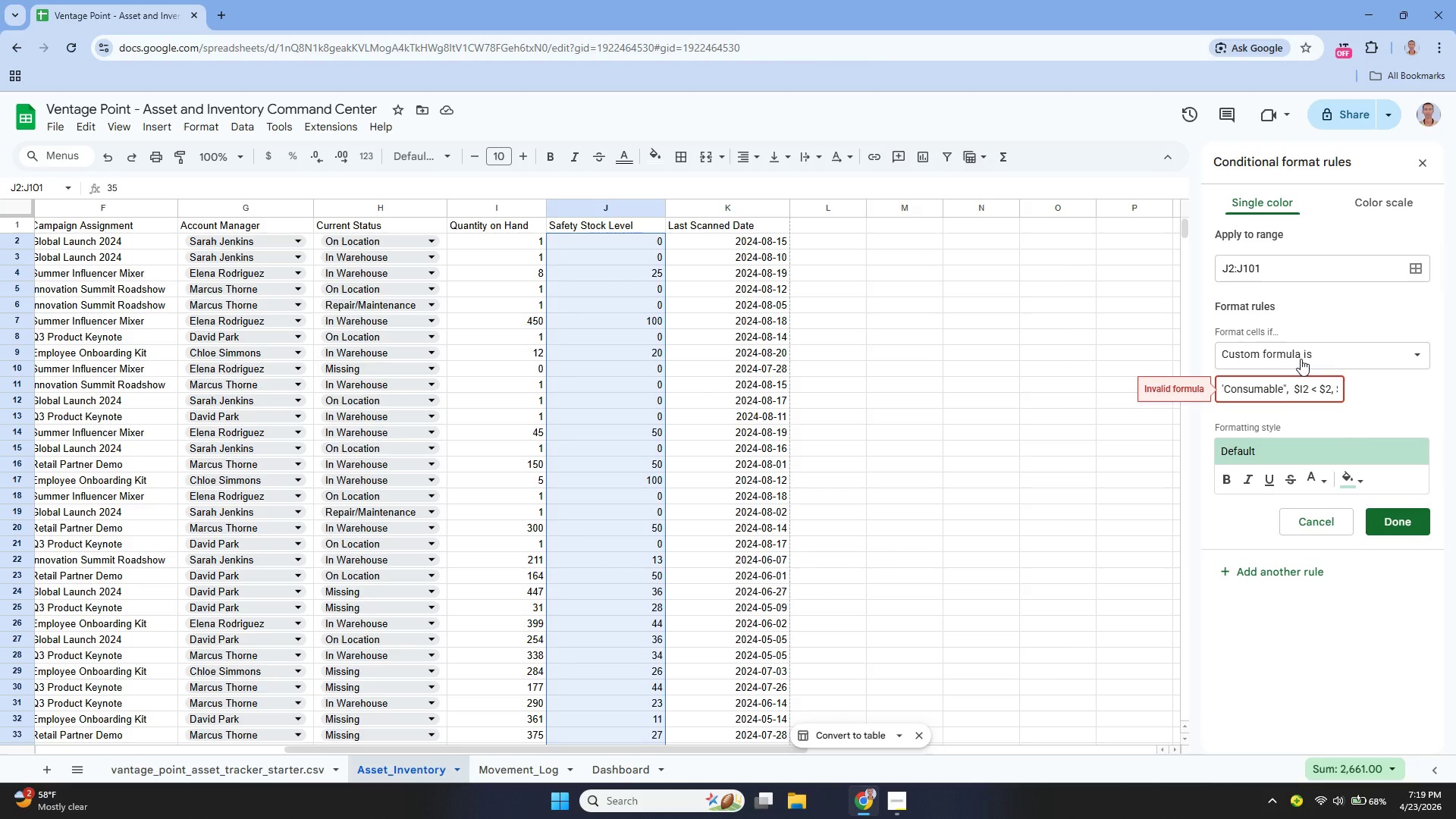 
key(Shift+J)
 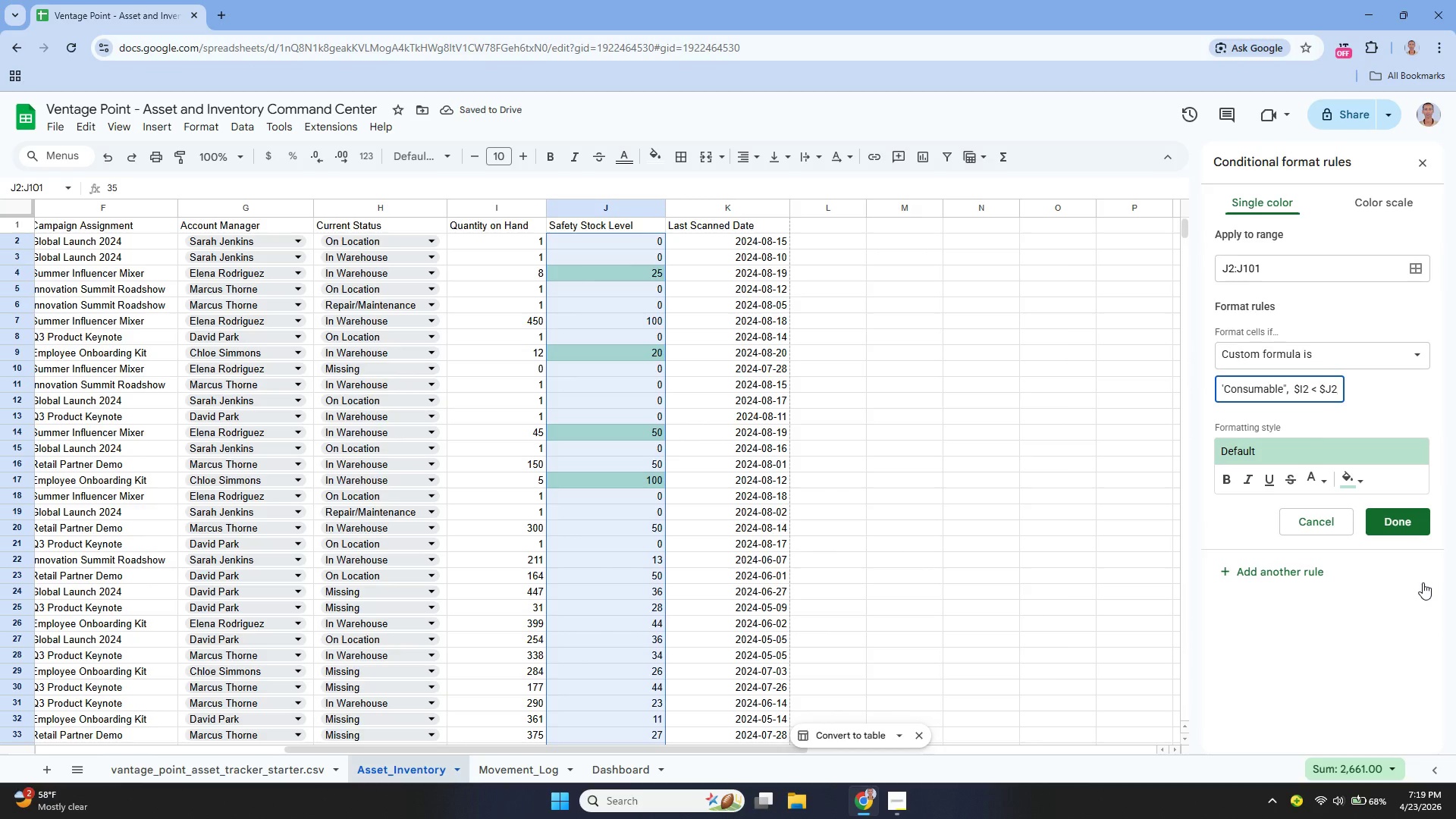 
wait(6.7)
 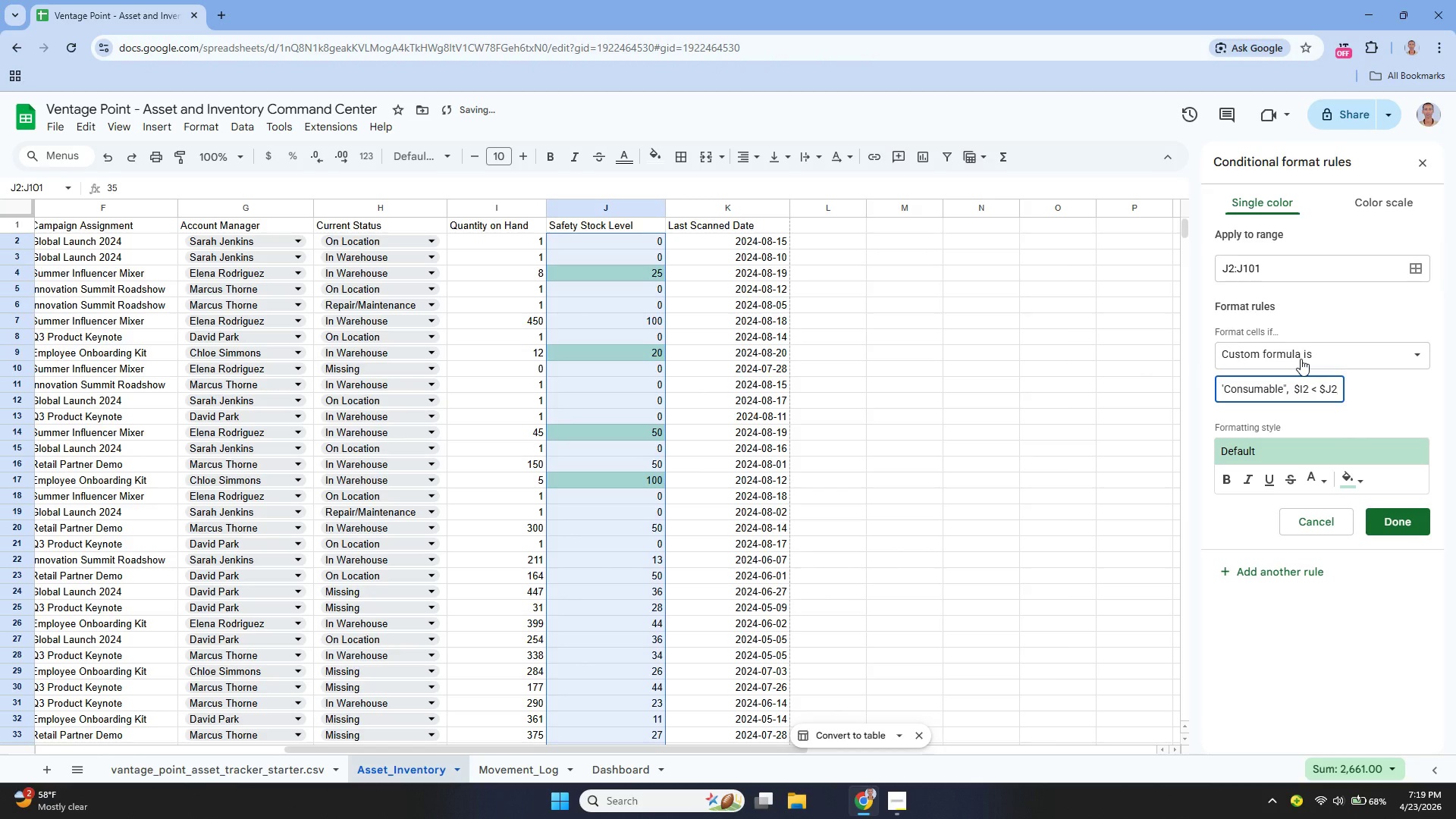 
left_click_drag(start_coordinate=[1345, 472], to_coordinate=[1349, 473])
 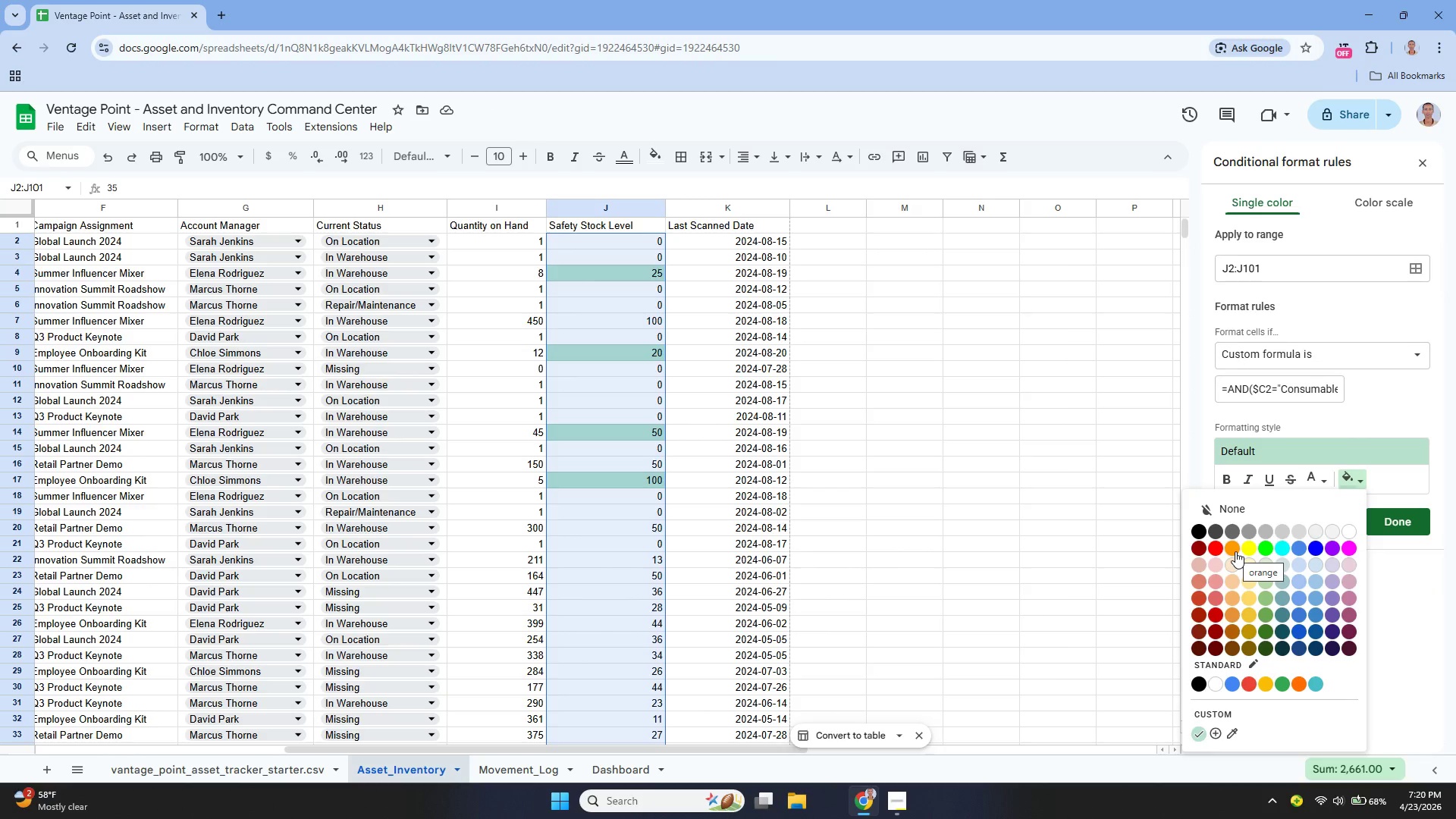 
left_click([1235, 551])
 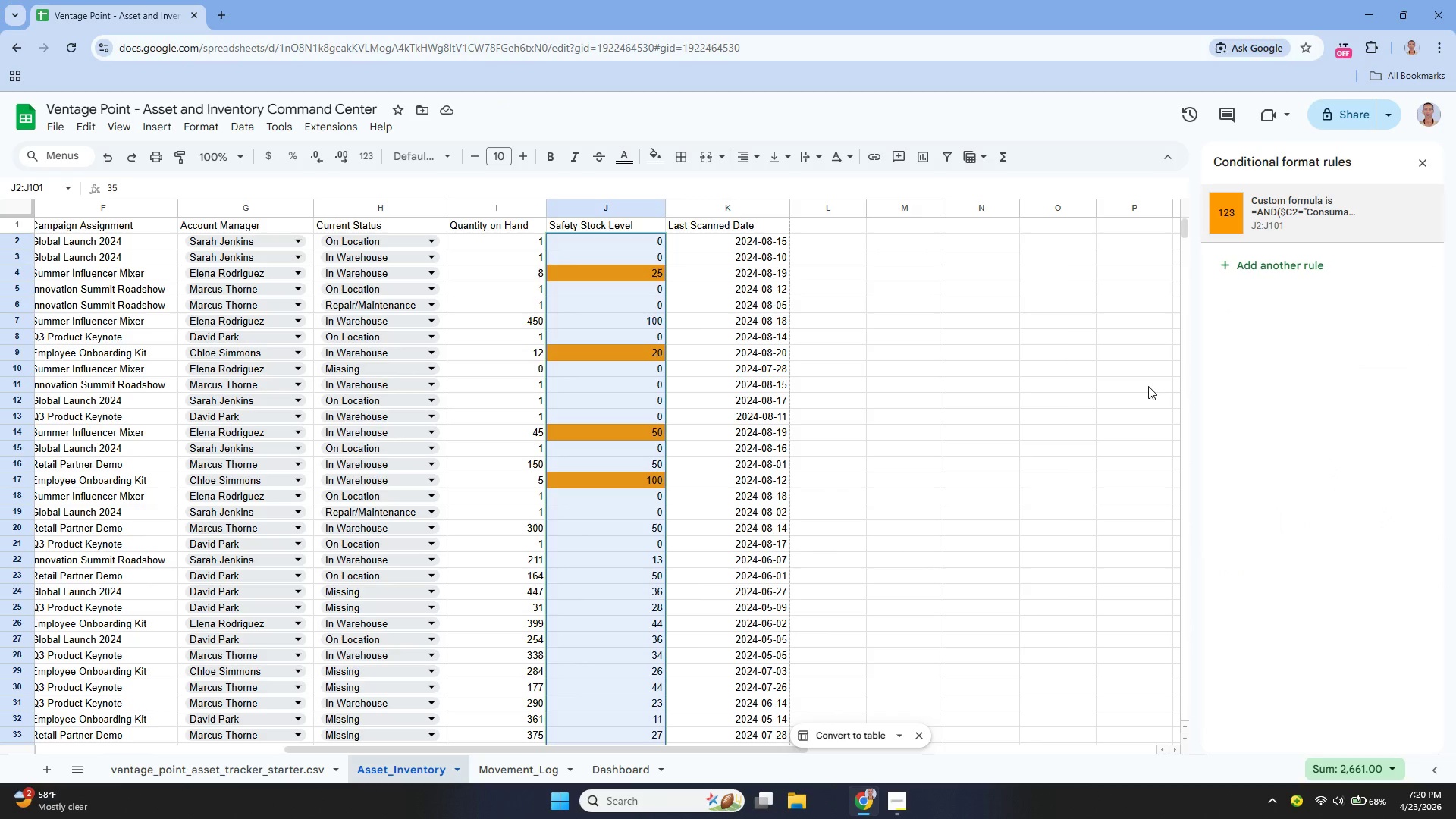 
wait(22.12)
 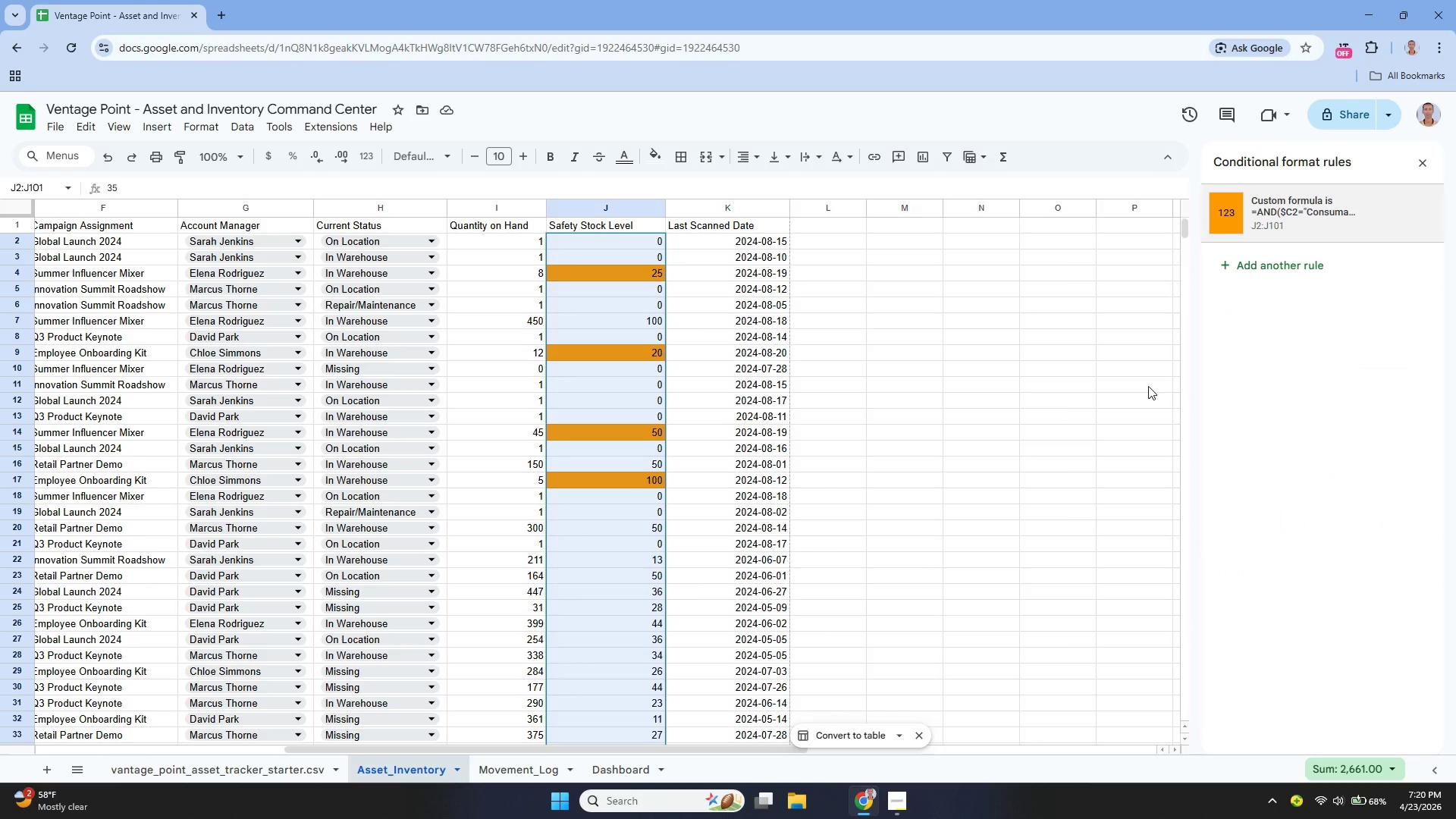 
left_click([1426, 158])
 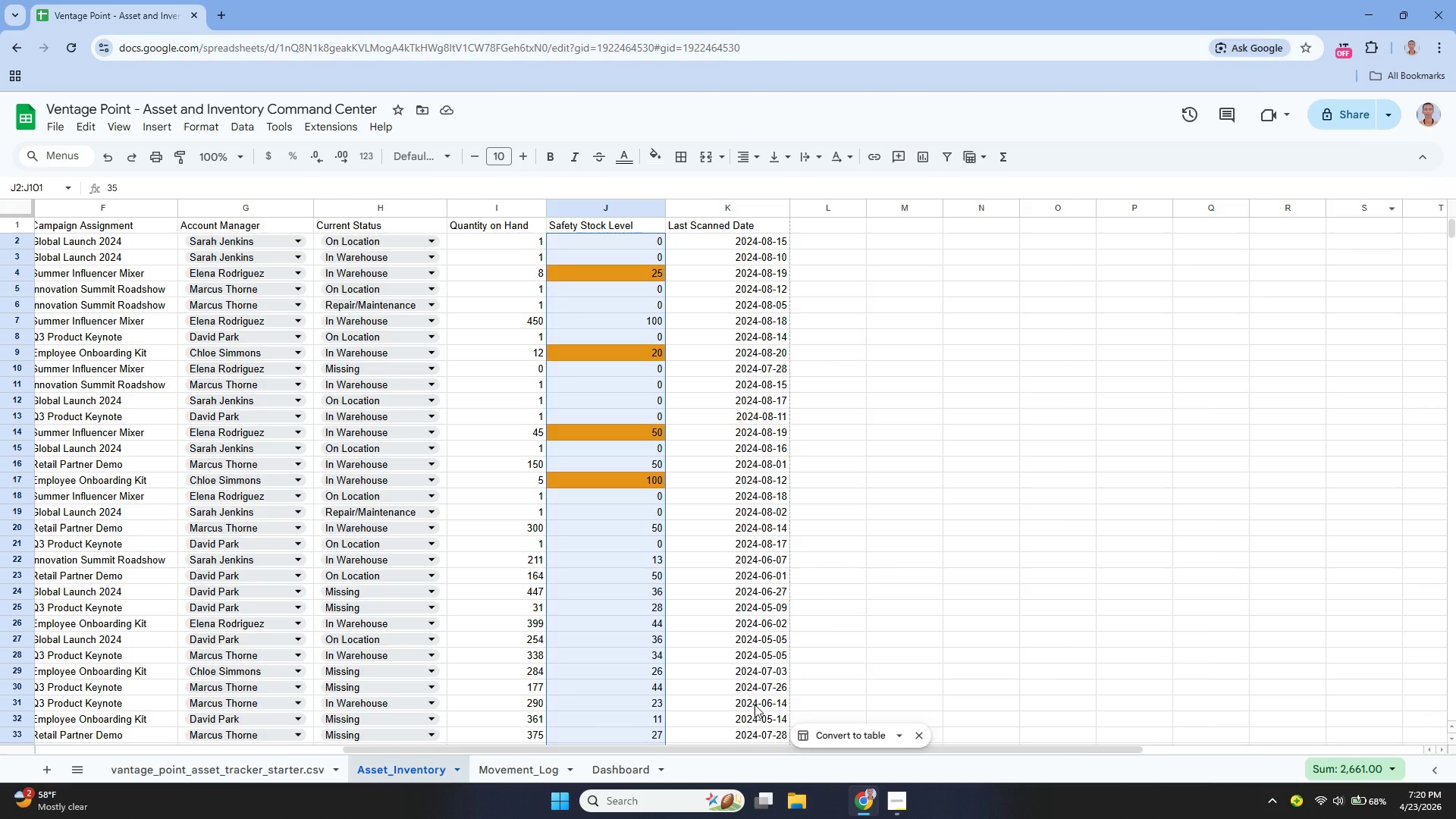 
left_click_drag(start_coordinate=[745, 753], to_coordinate=[396, 818])
 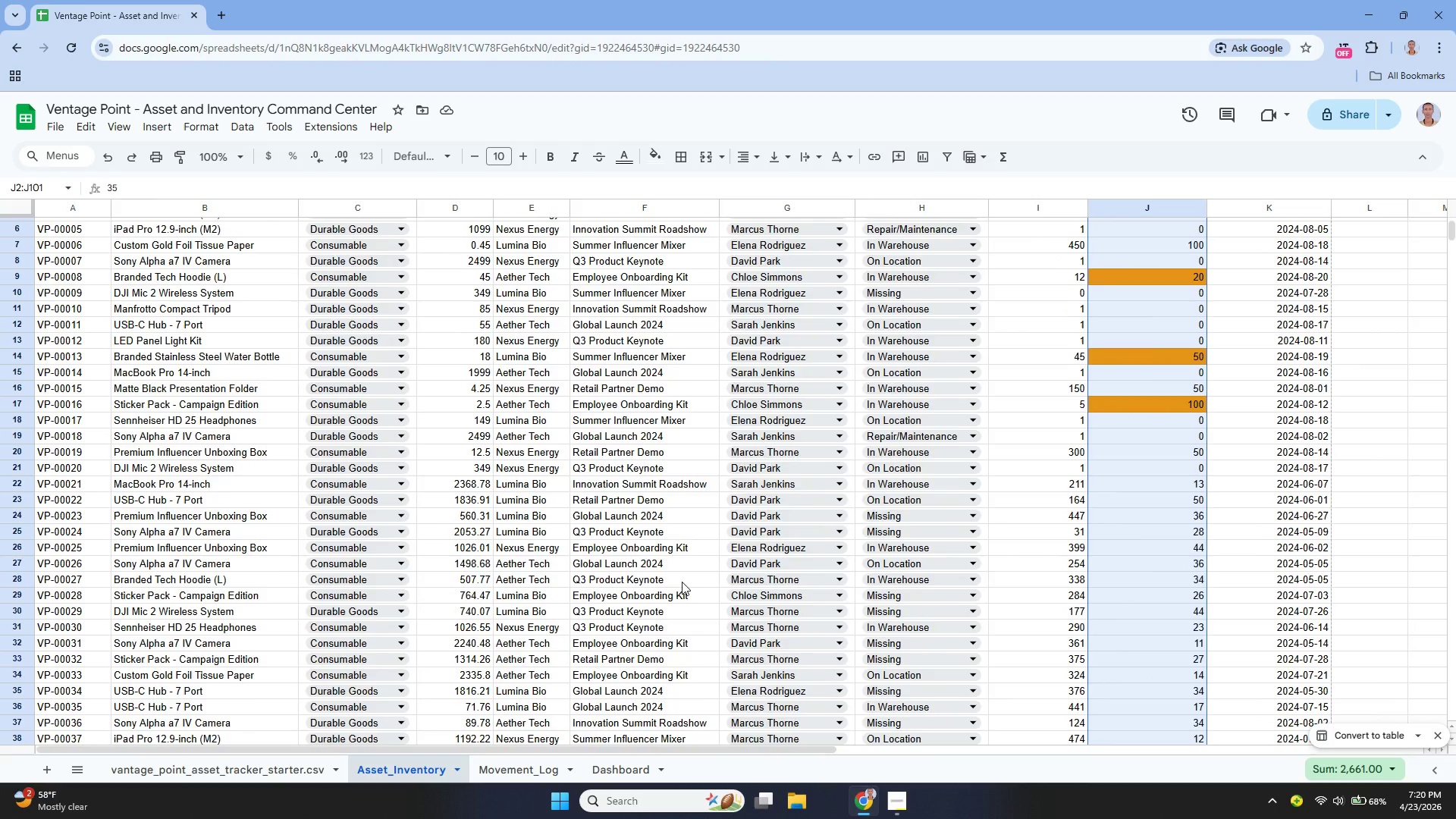 
scroll: coordinate [770, 472], scroll_direction: up, amount: 10.0
 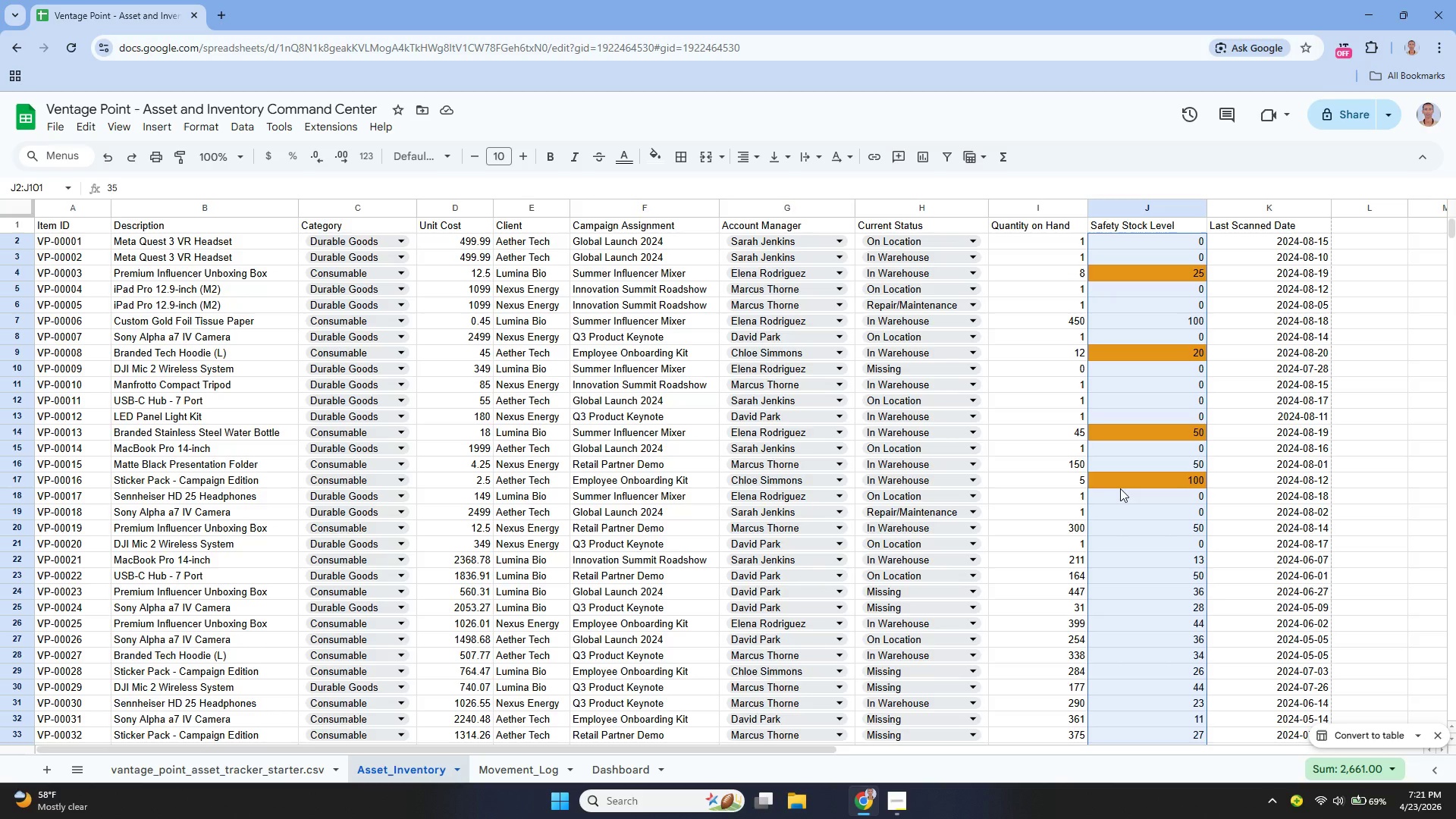 
wait(51.35)
 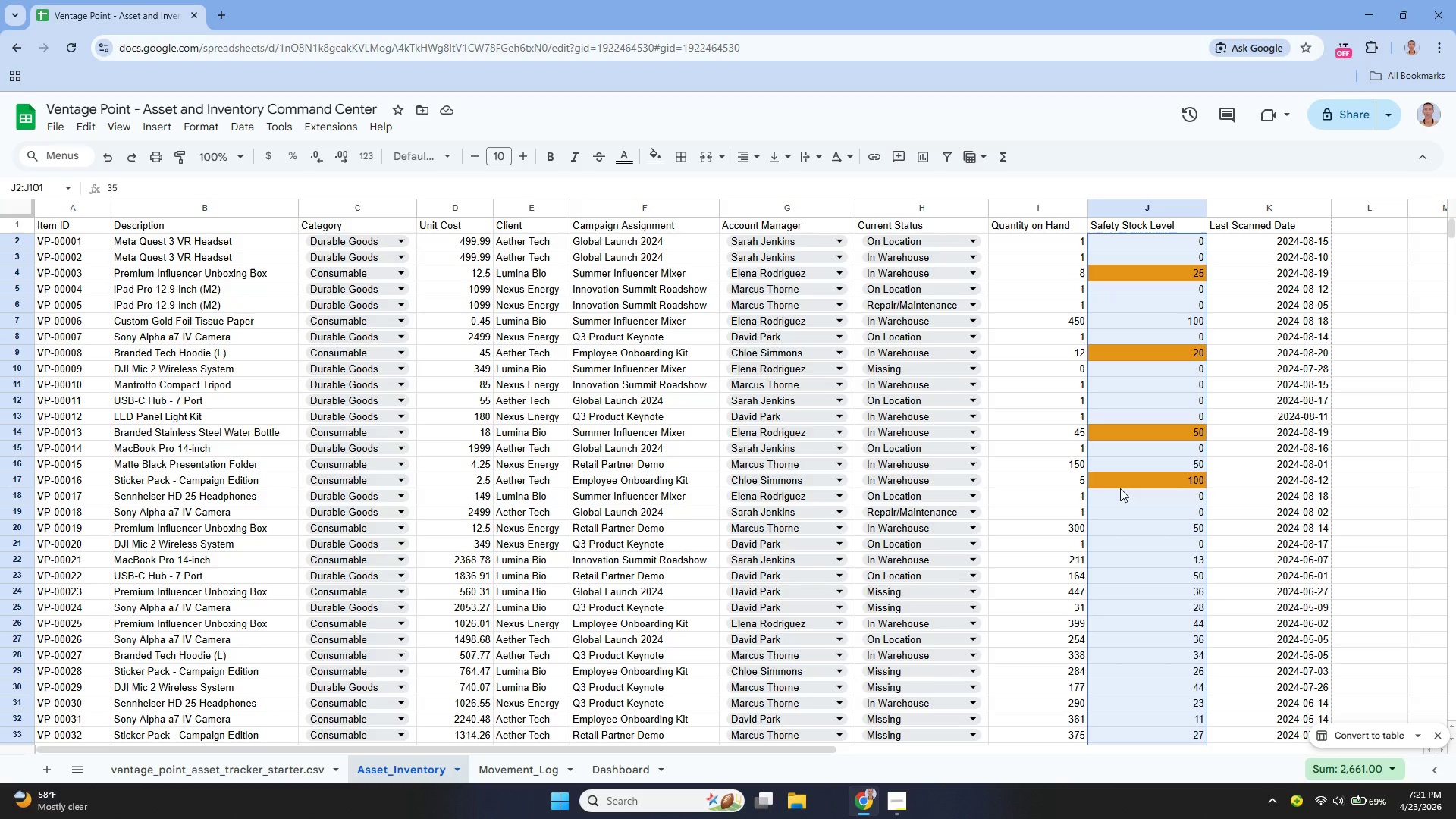 
double_click([39, 183])
 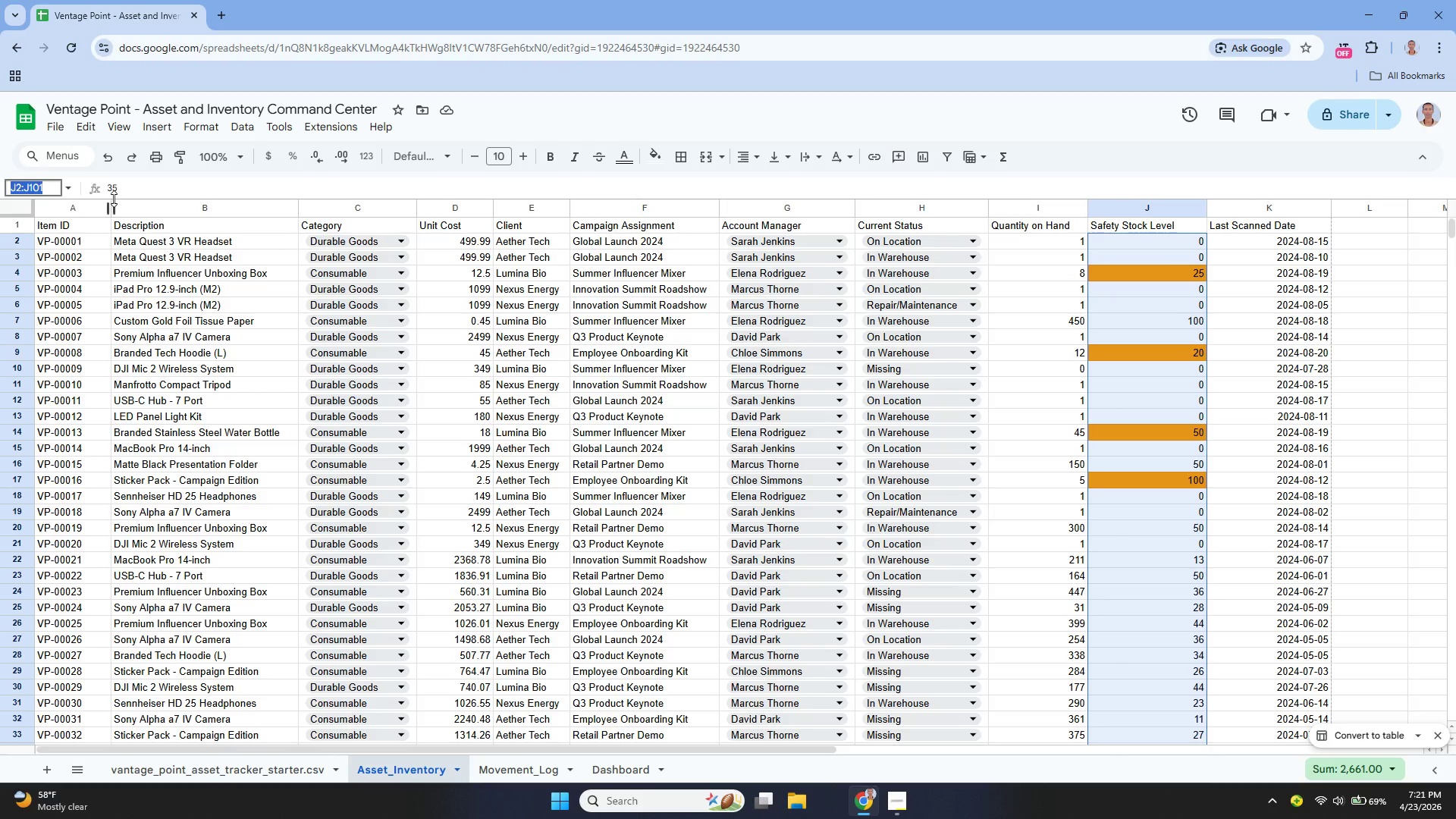 
type(C2"[Home]:[Home])
 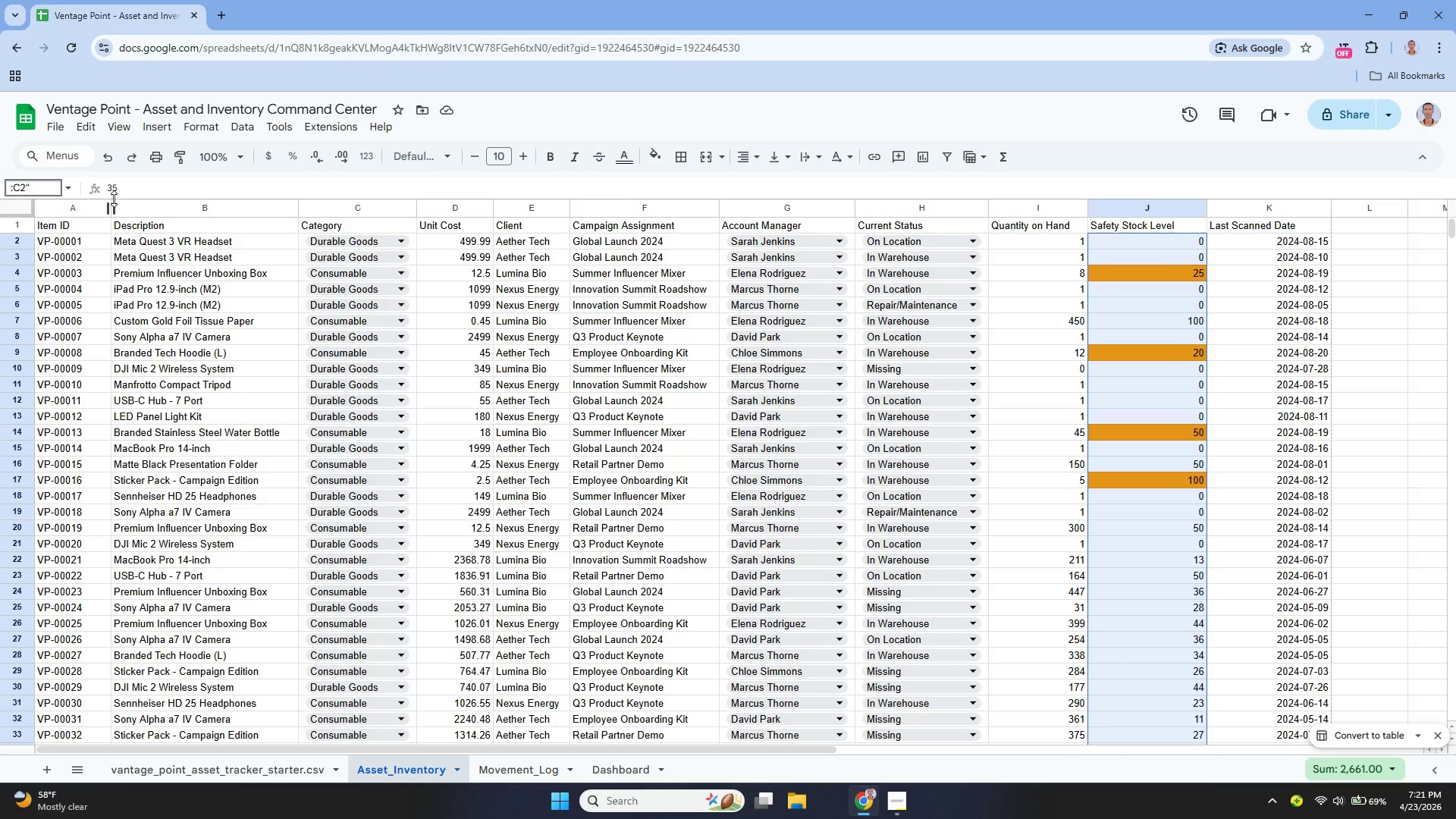 
key(ArrowRight)
 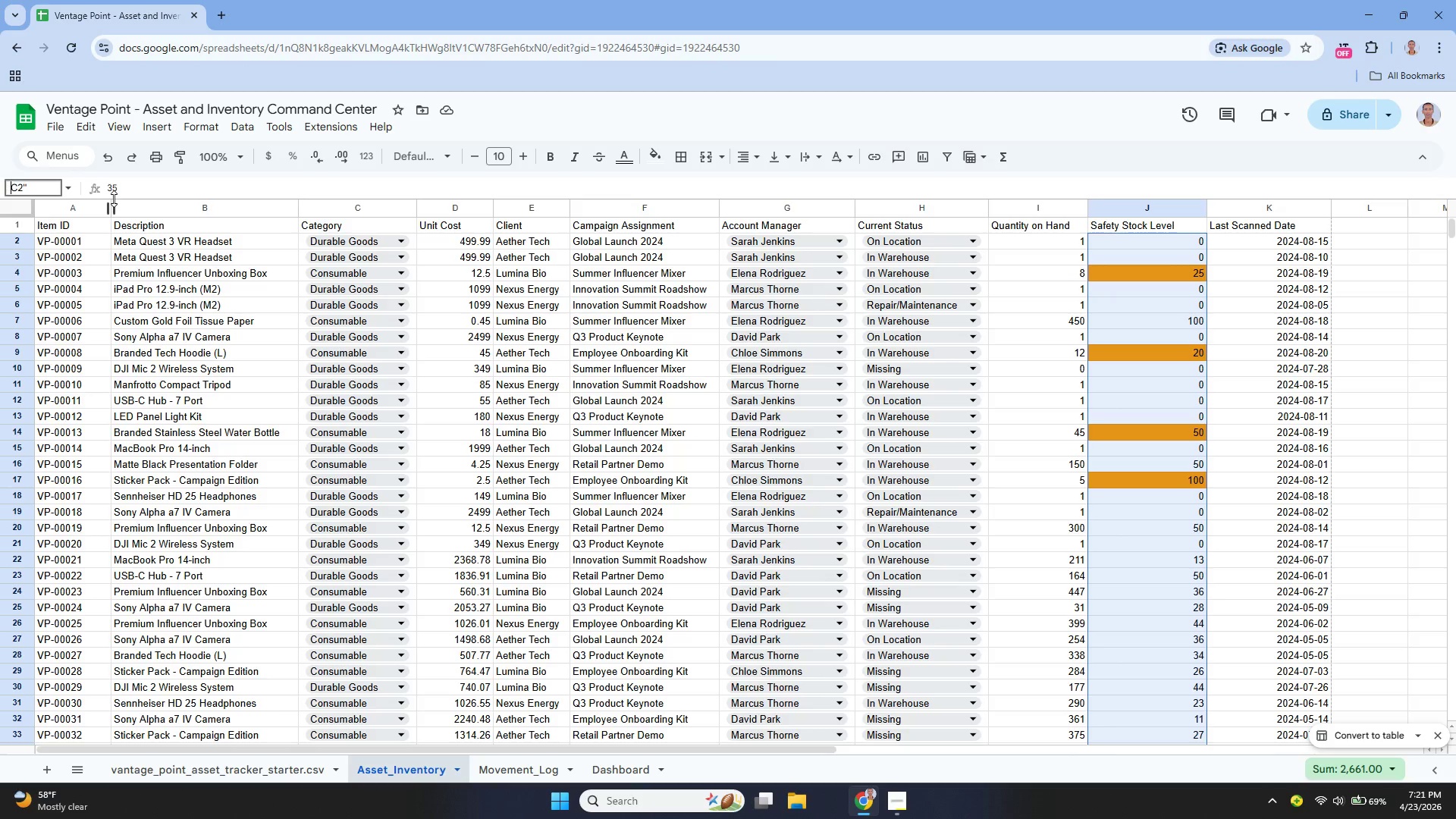 
key(Backspace)
 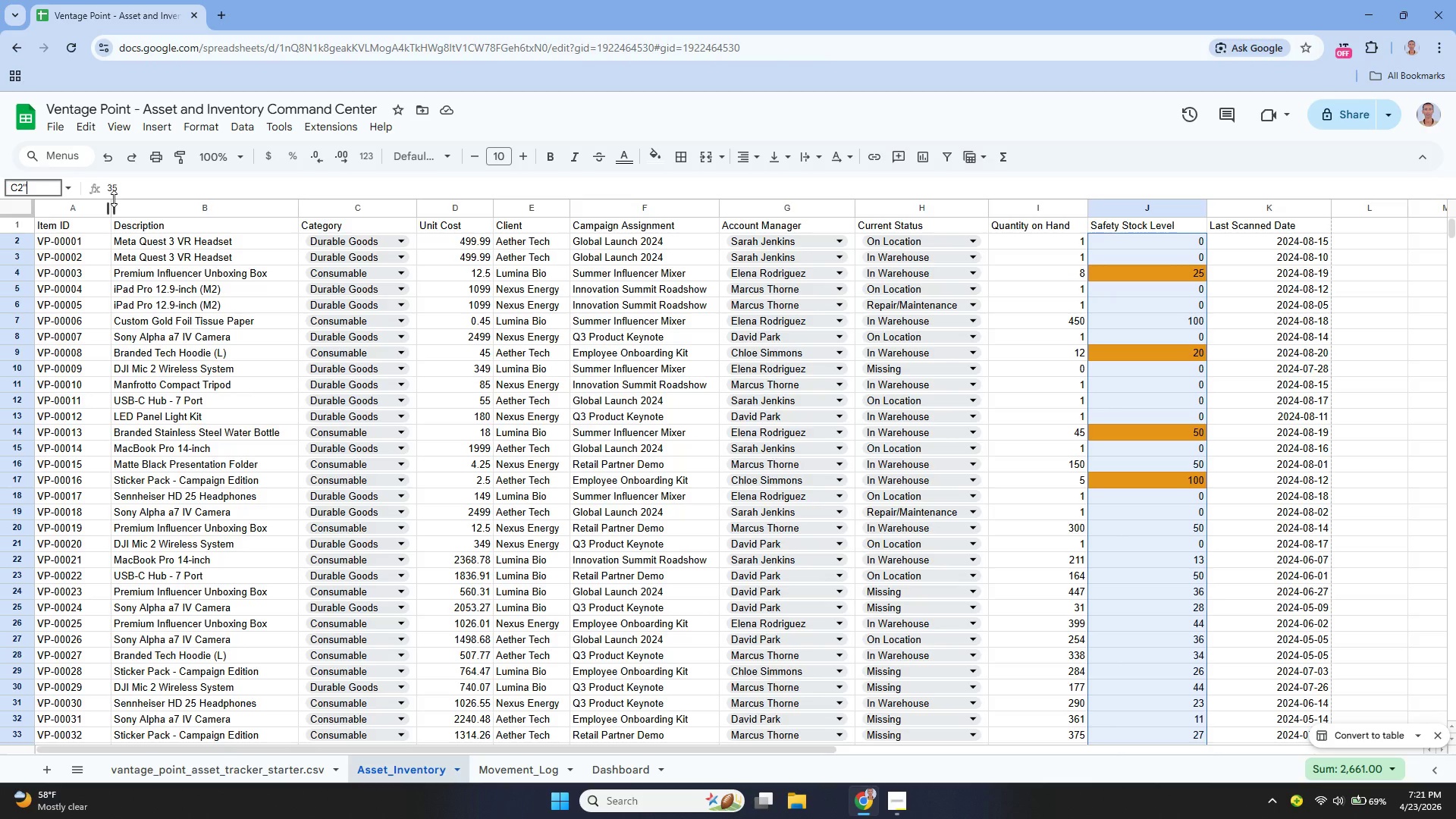 
key(ArrowDown)
 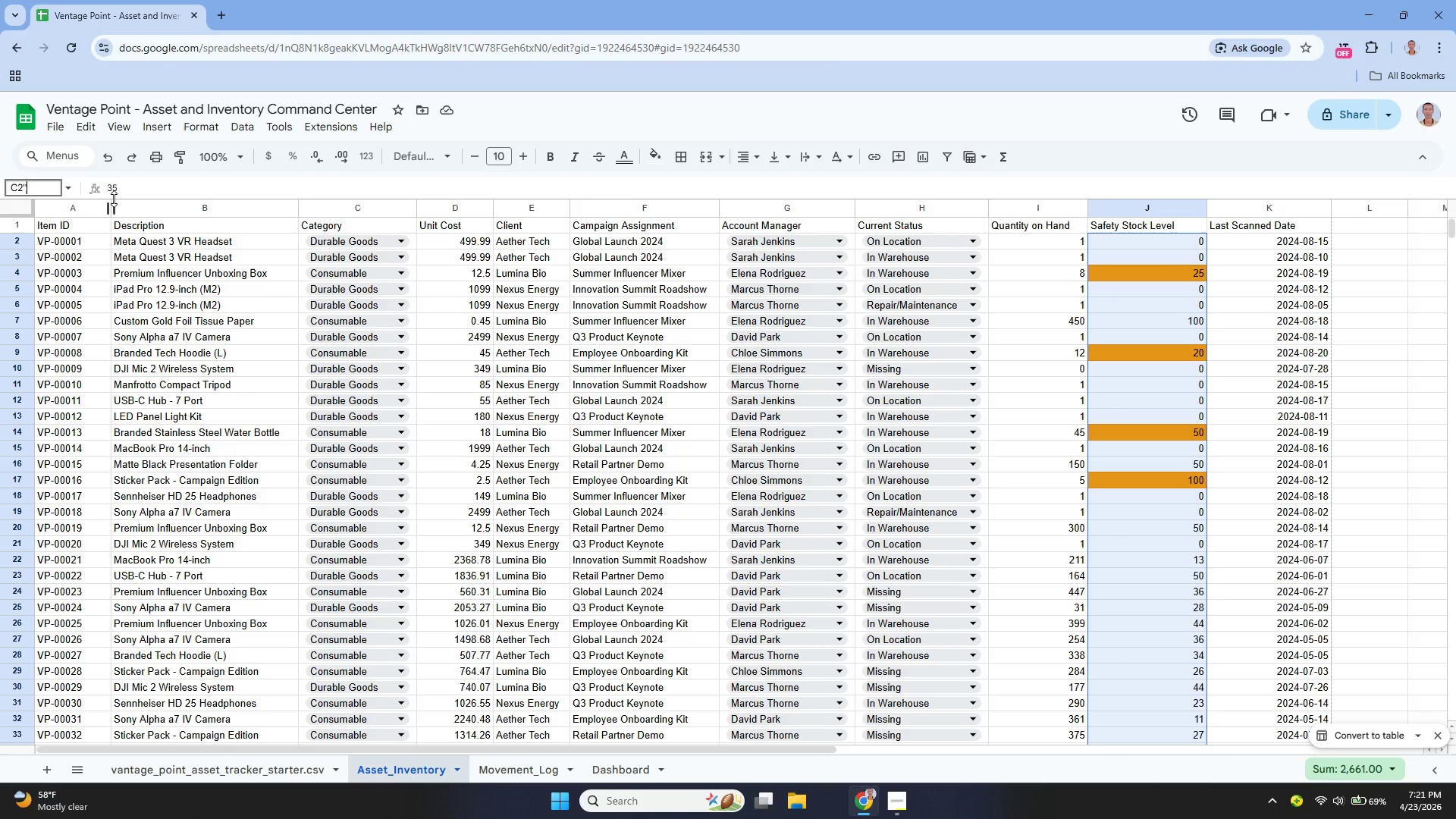 
key(Backspace)
type(:C101)
 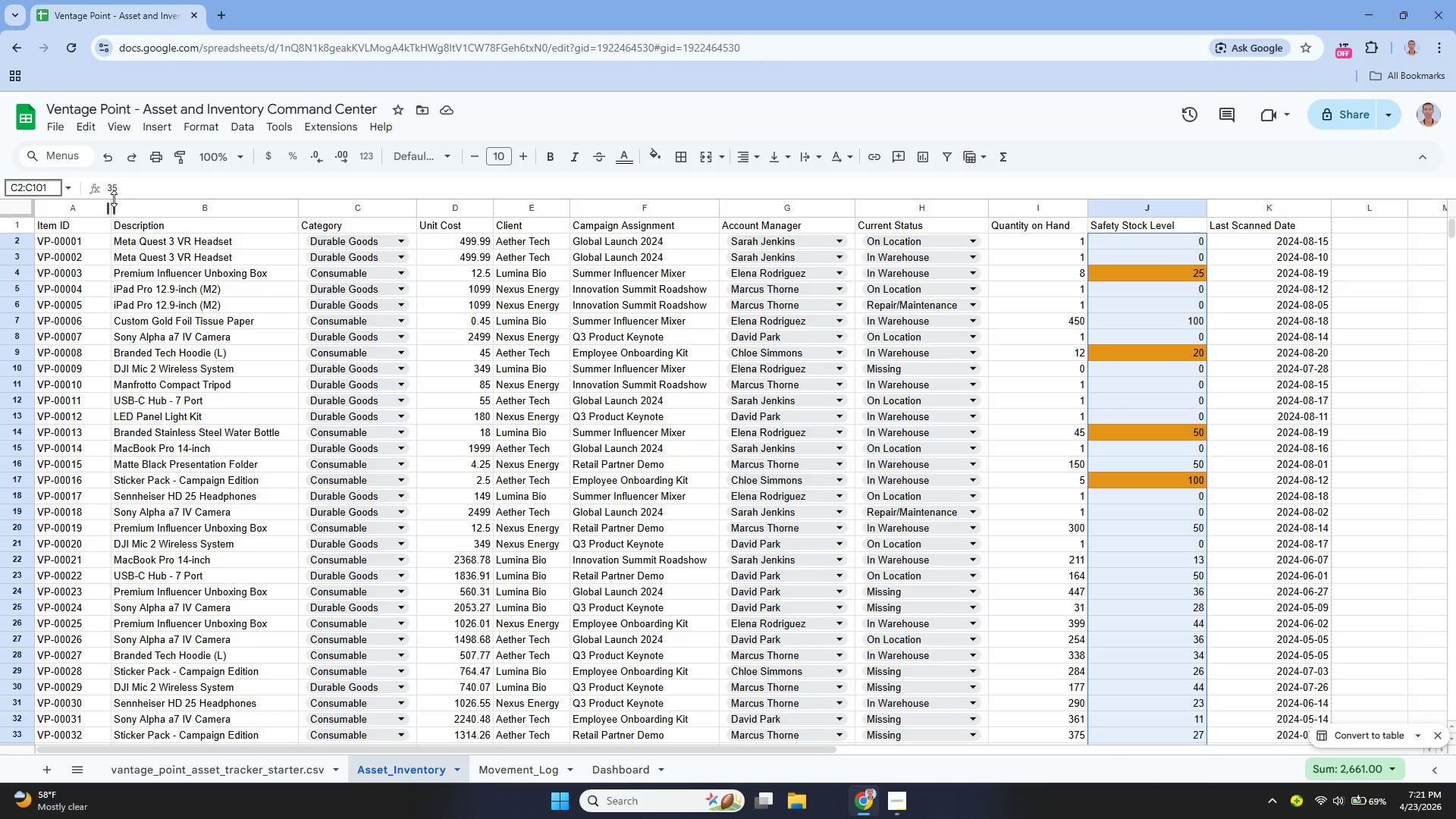 
key(Enter)
 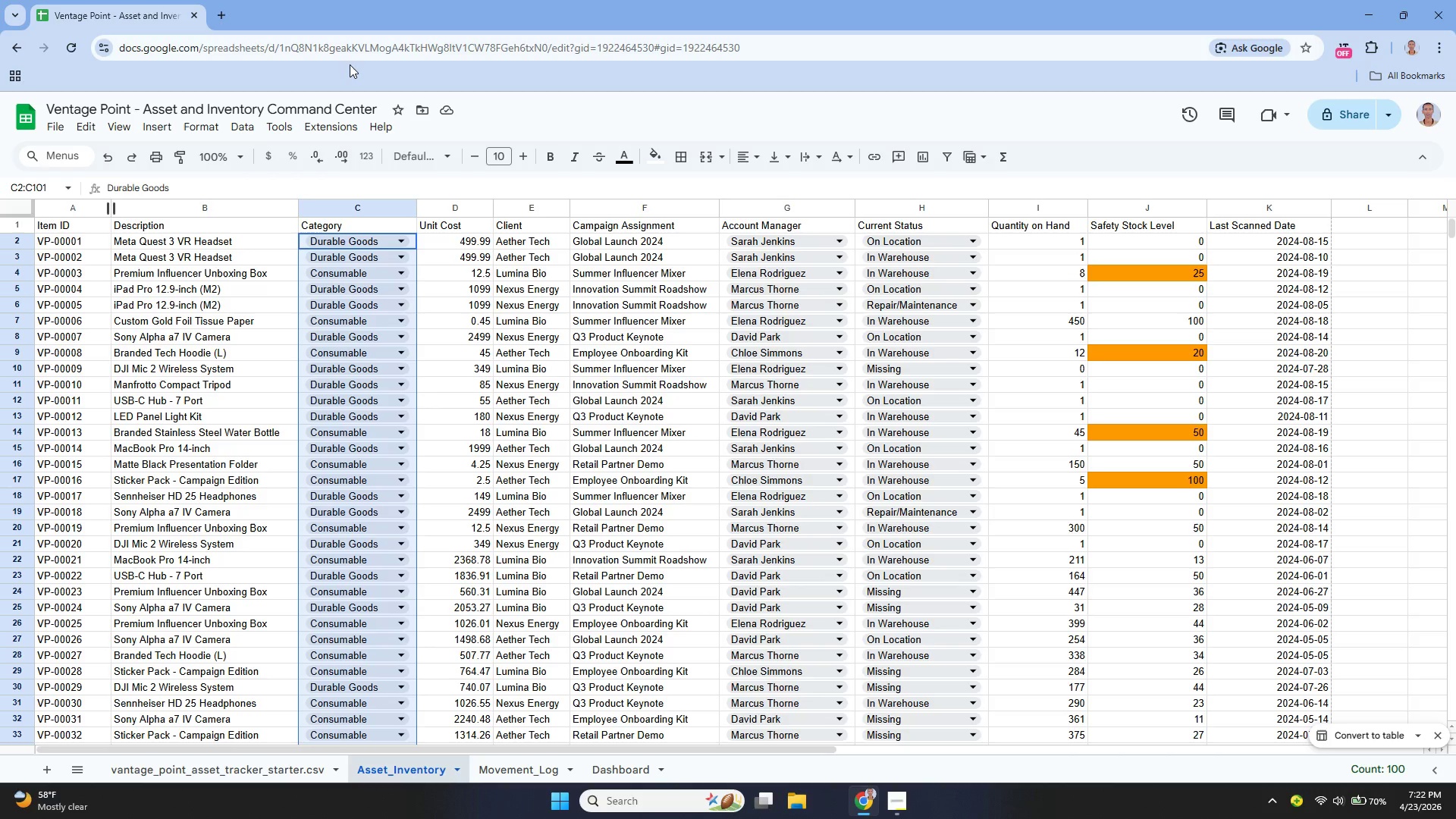 
wait(50.34)
 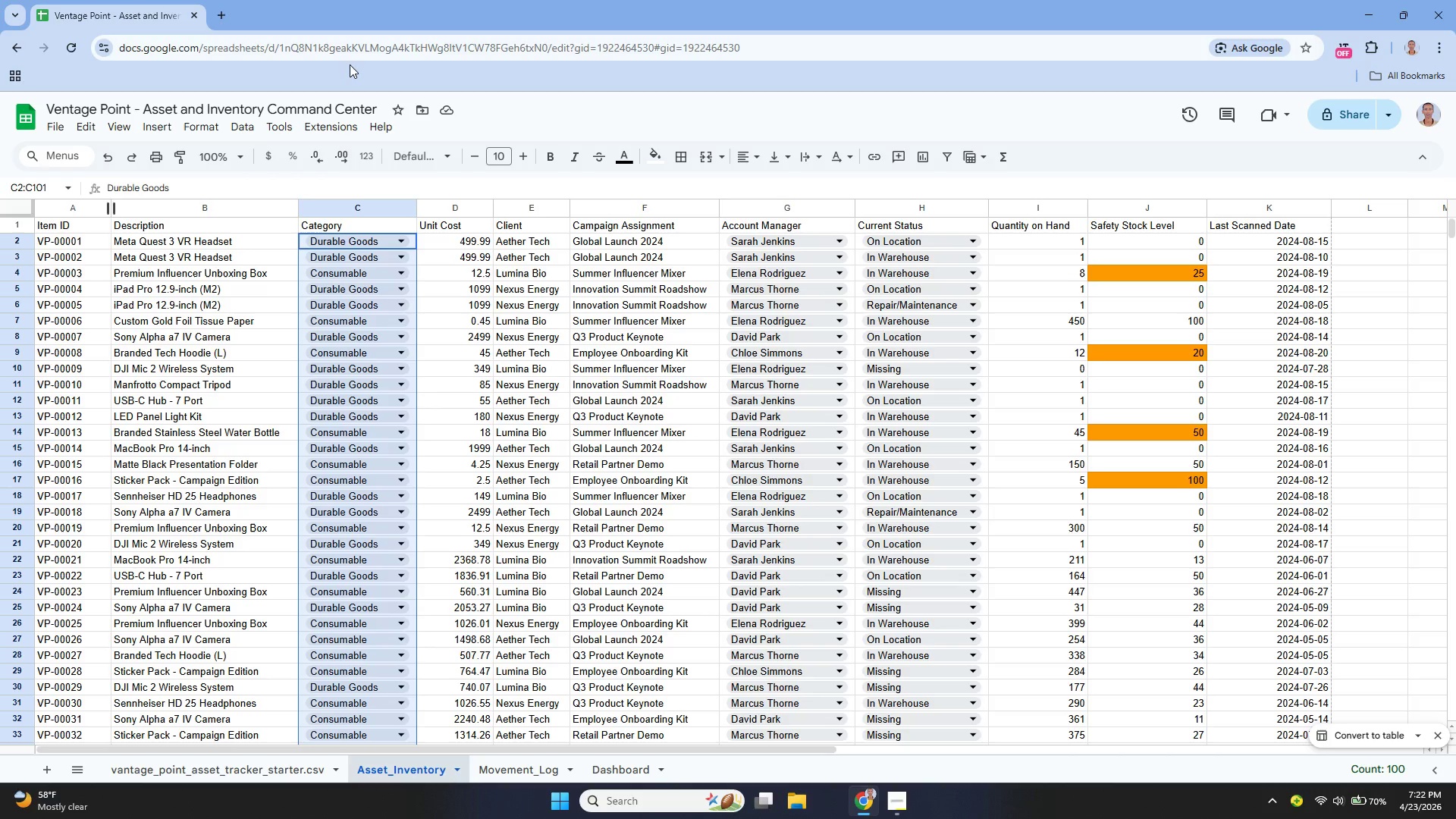 
left_click([1041, 244])
 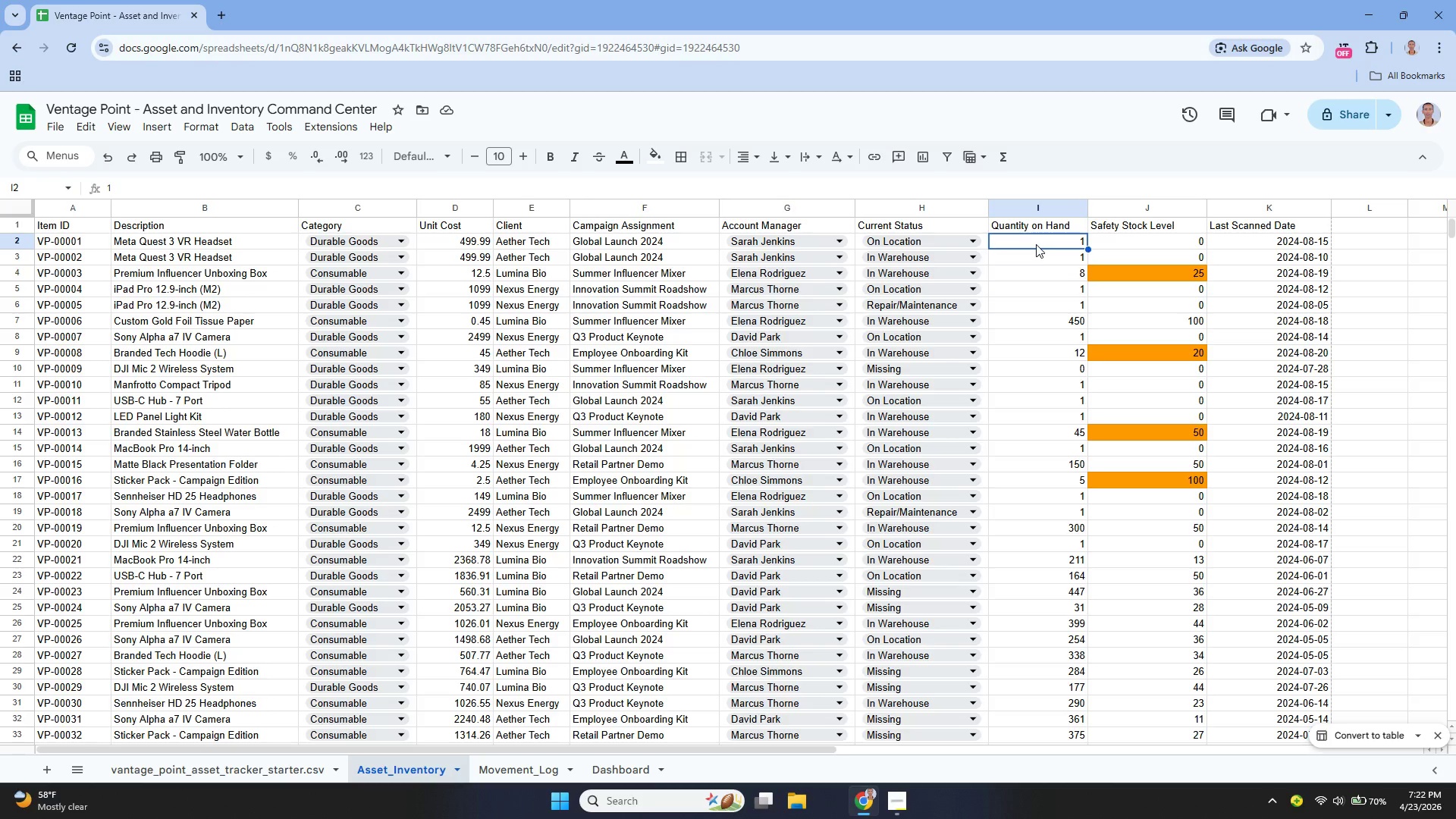 
wait(13.55)
 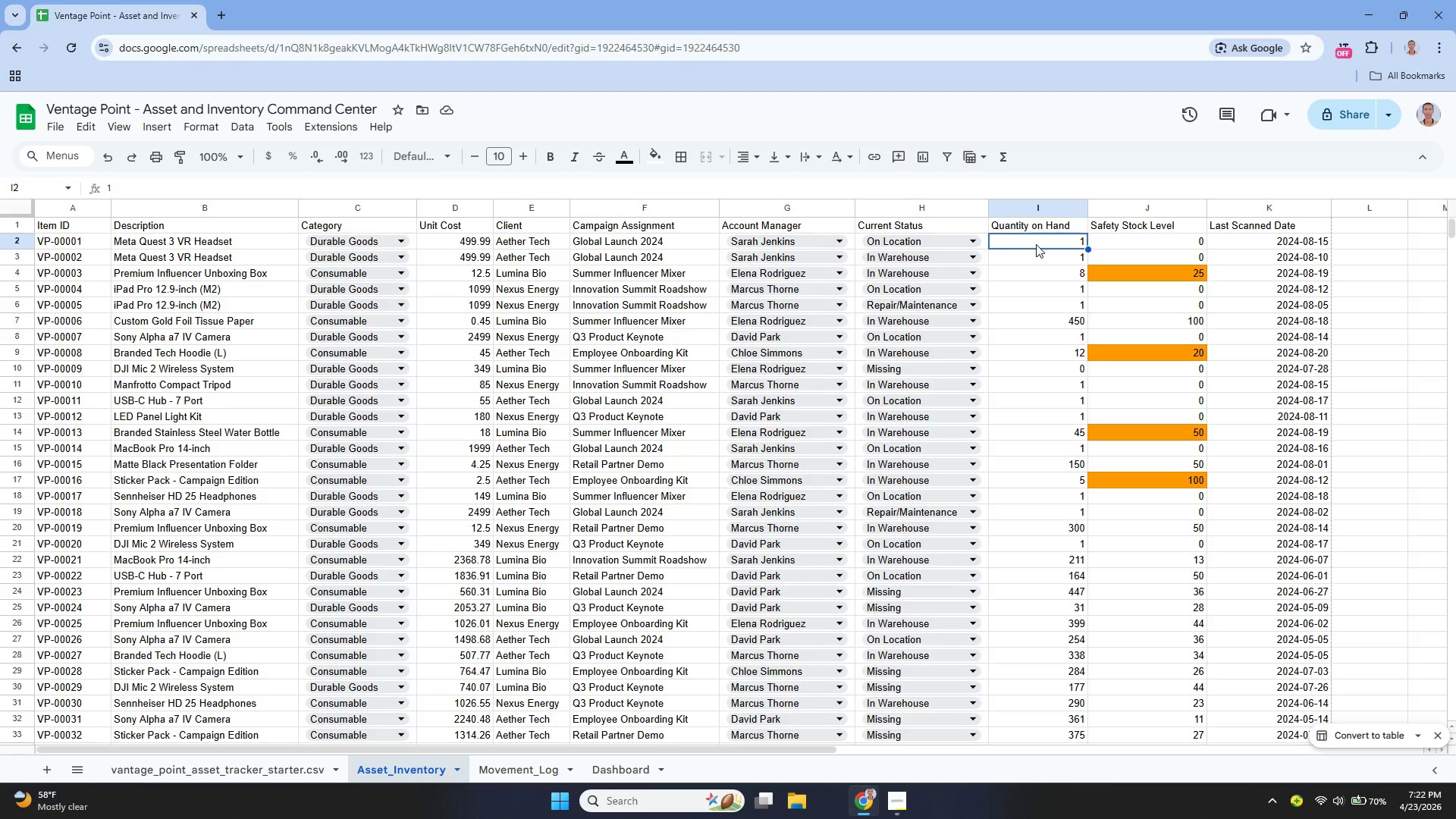 
left_click([456, 204])
 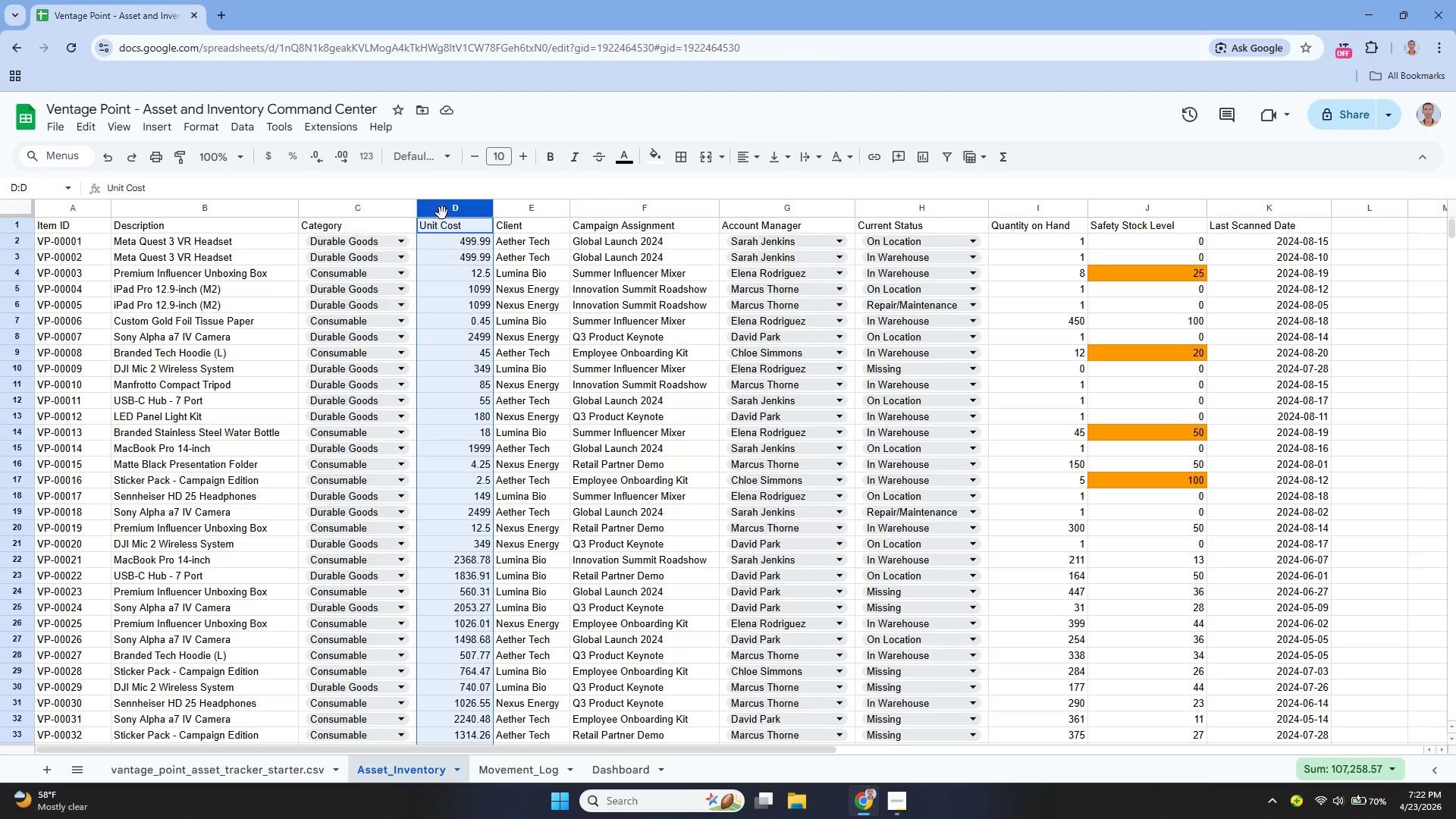 
hold_key(key=ControlLeft, duration=1.28)
left_click([447, 224])
 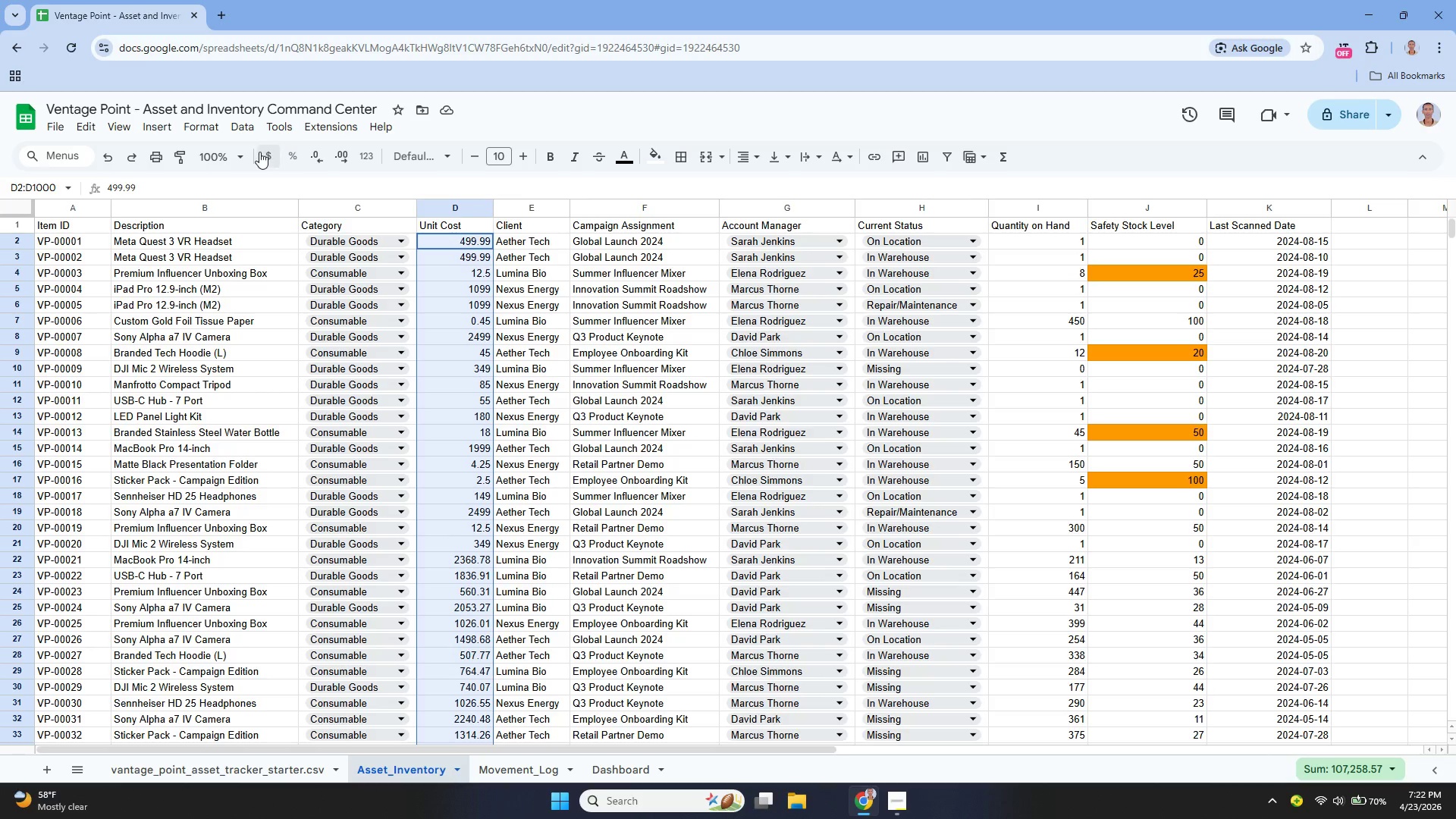 
left_click([266, 158])
 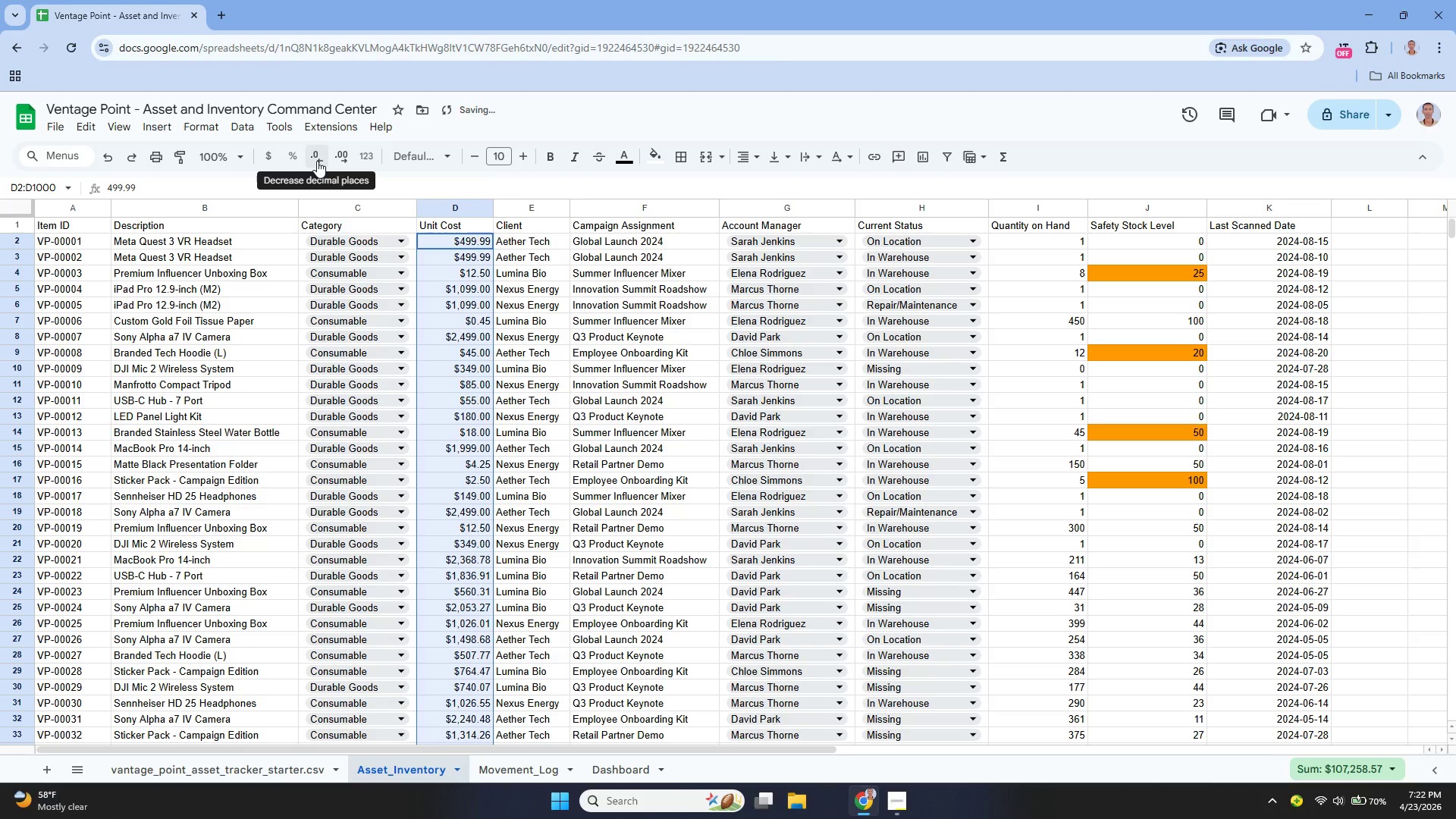 
left_click([318, 161])
 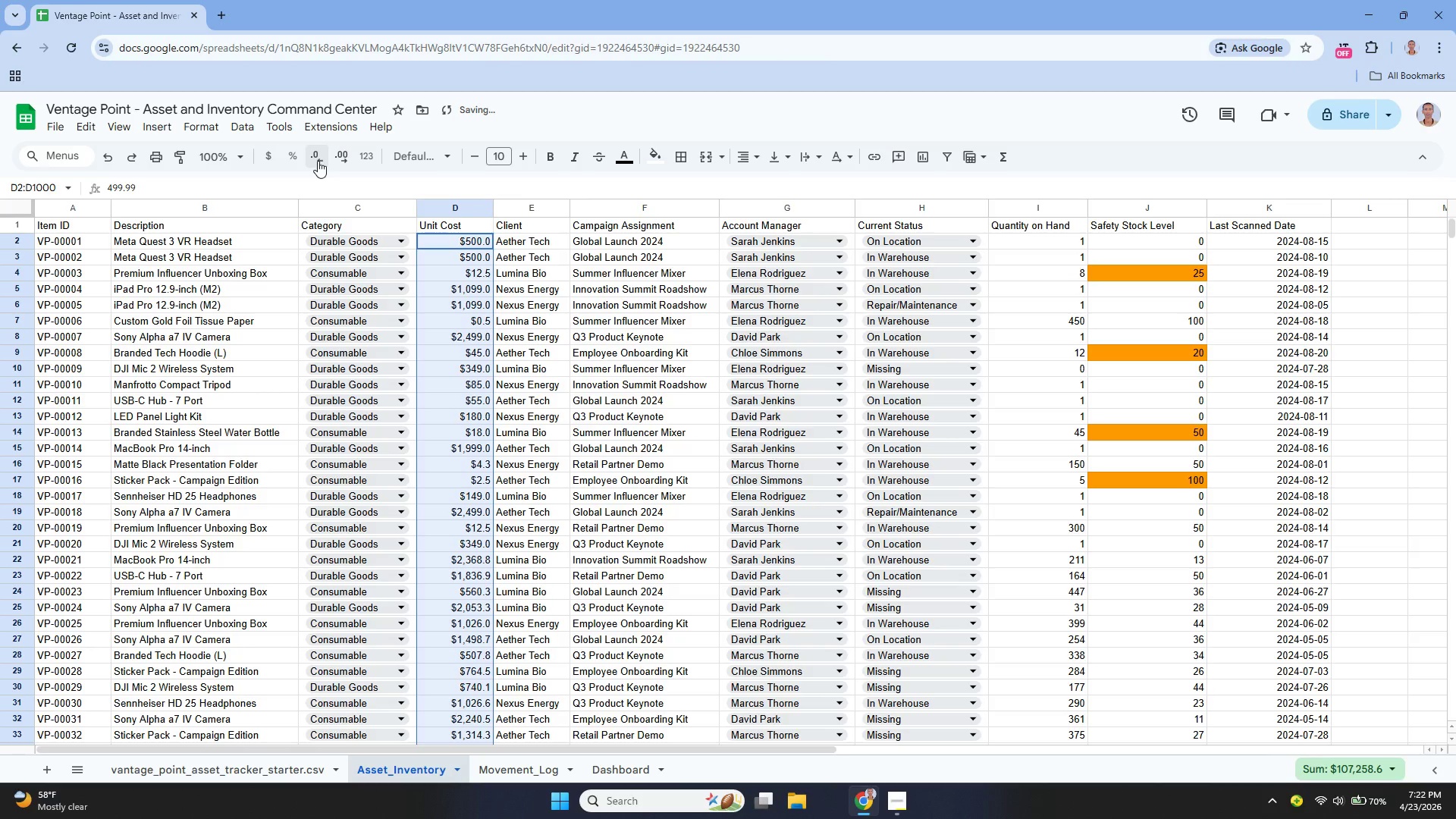 
left_click([318, 161])
 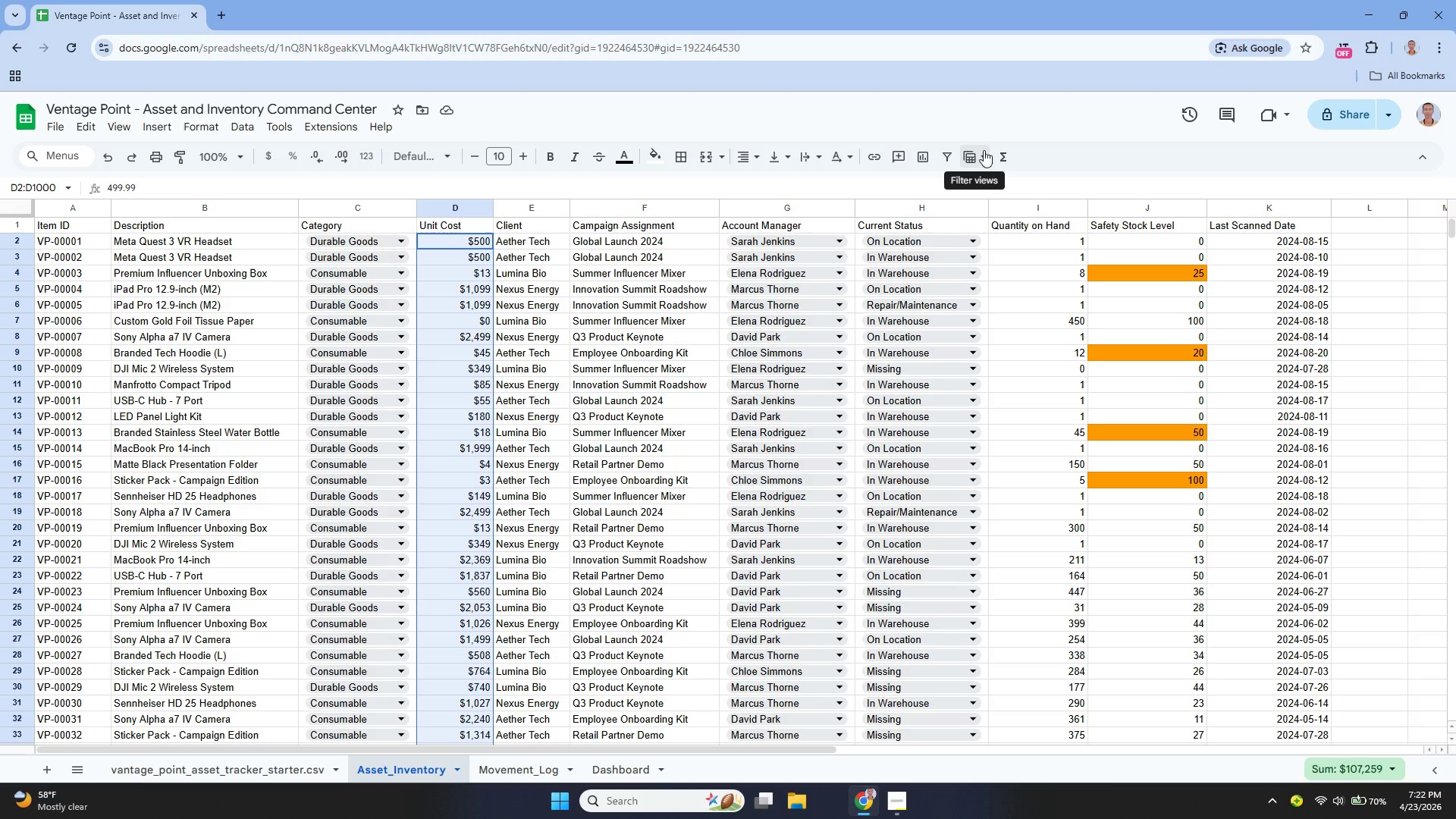 
wait(13.34)
 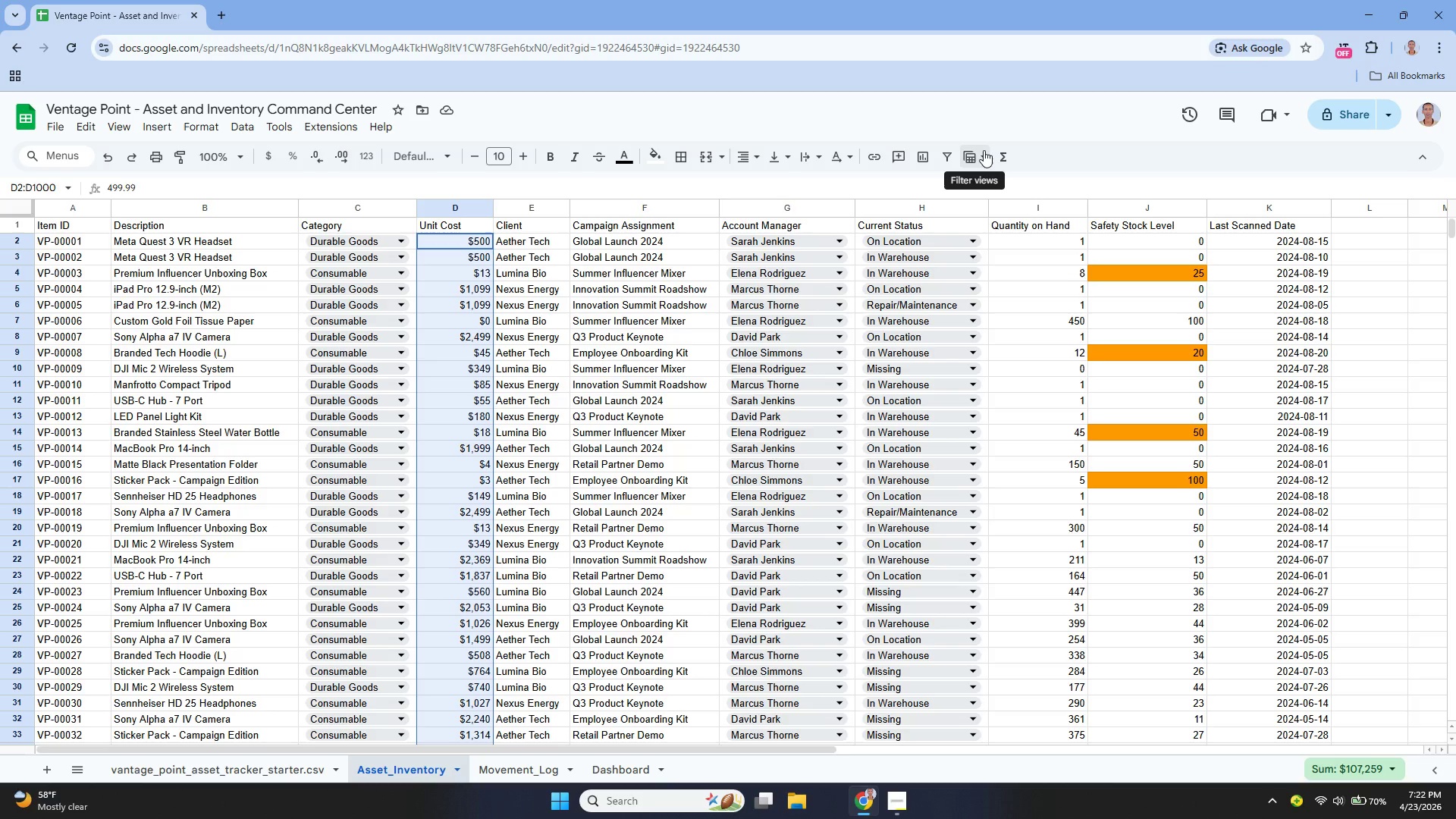 
scroll: coordinate [825, 362], scroll_direction: down, amount: 1.0
 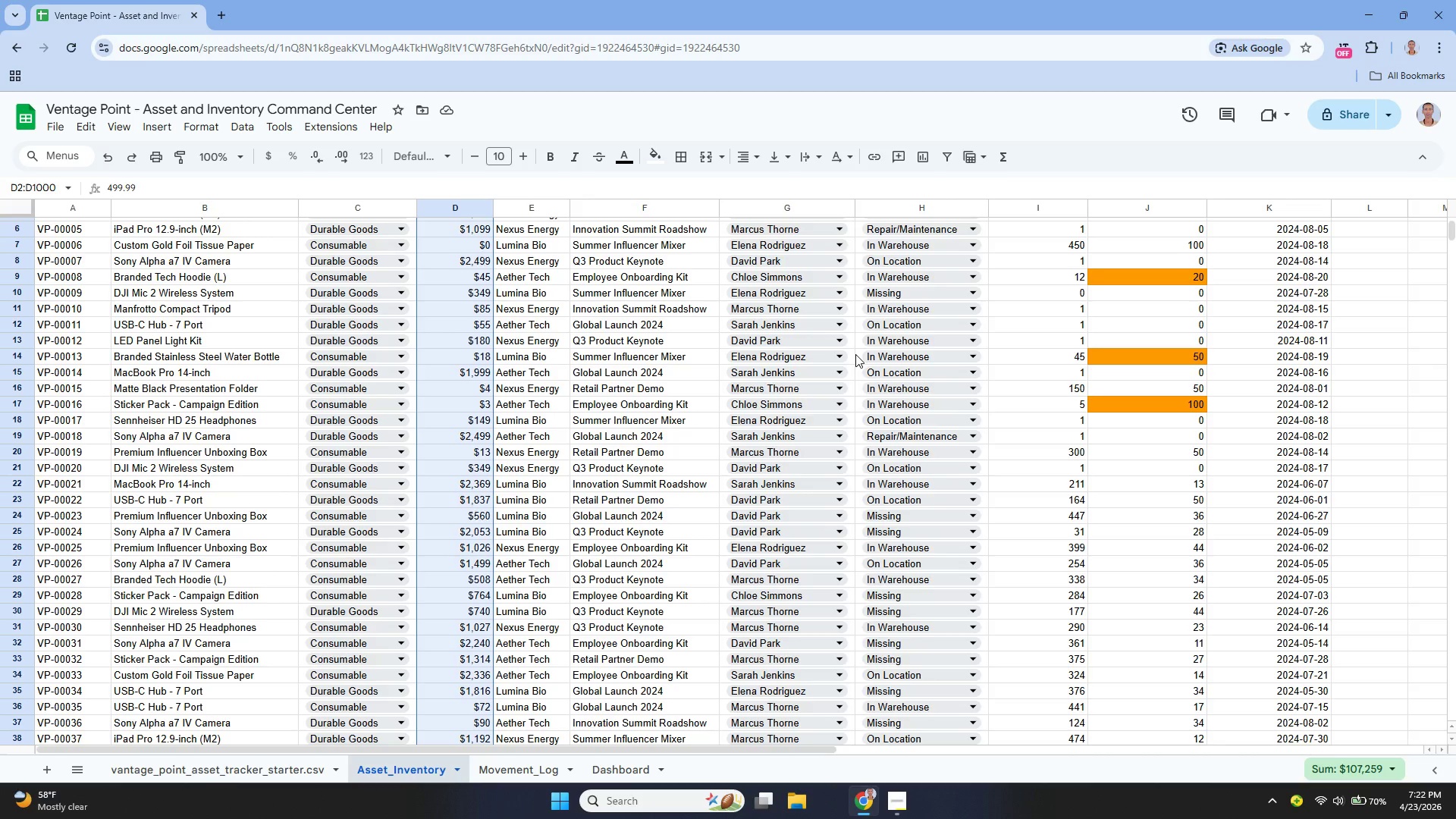 
scroll: coordinate [848, 345], scroll_direction: up, amount: 3.0
 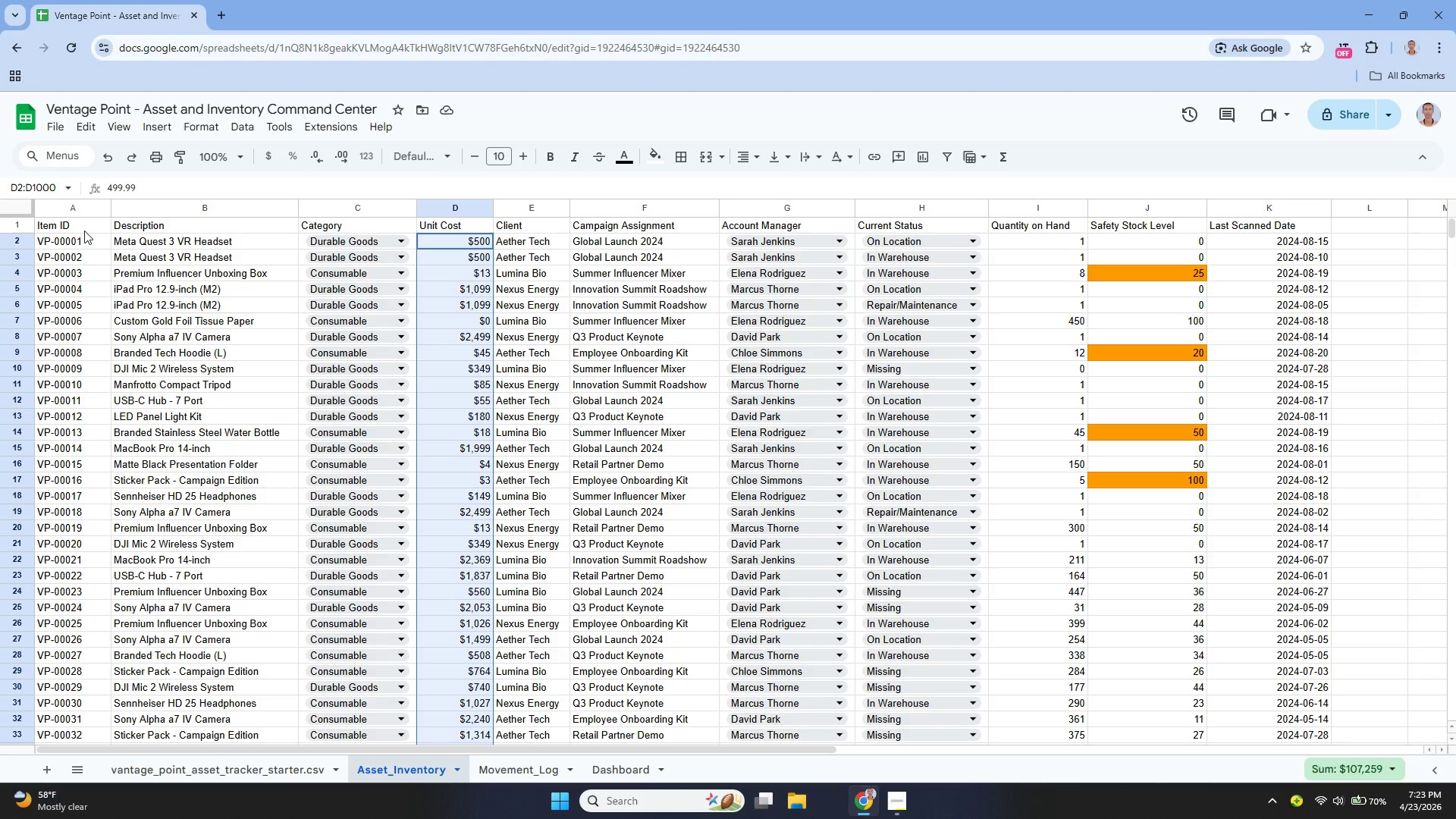 
left_click_drag(start_coordinate=[77, 228], to_coordinate=[1315, 519])
 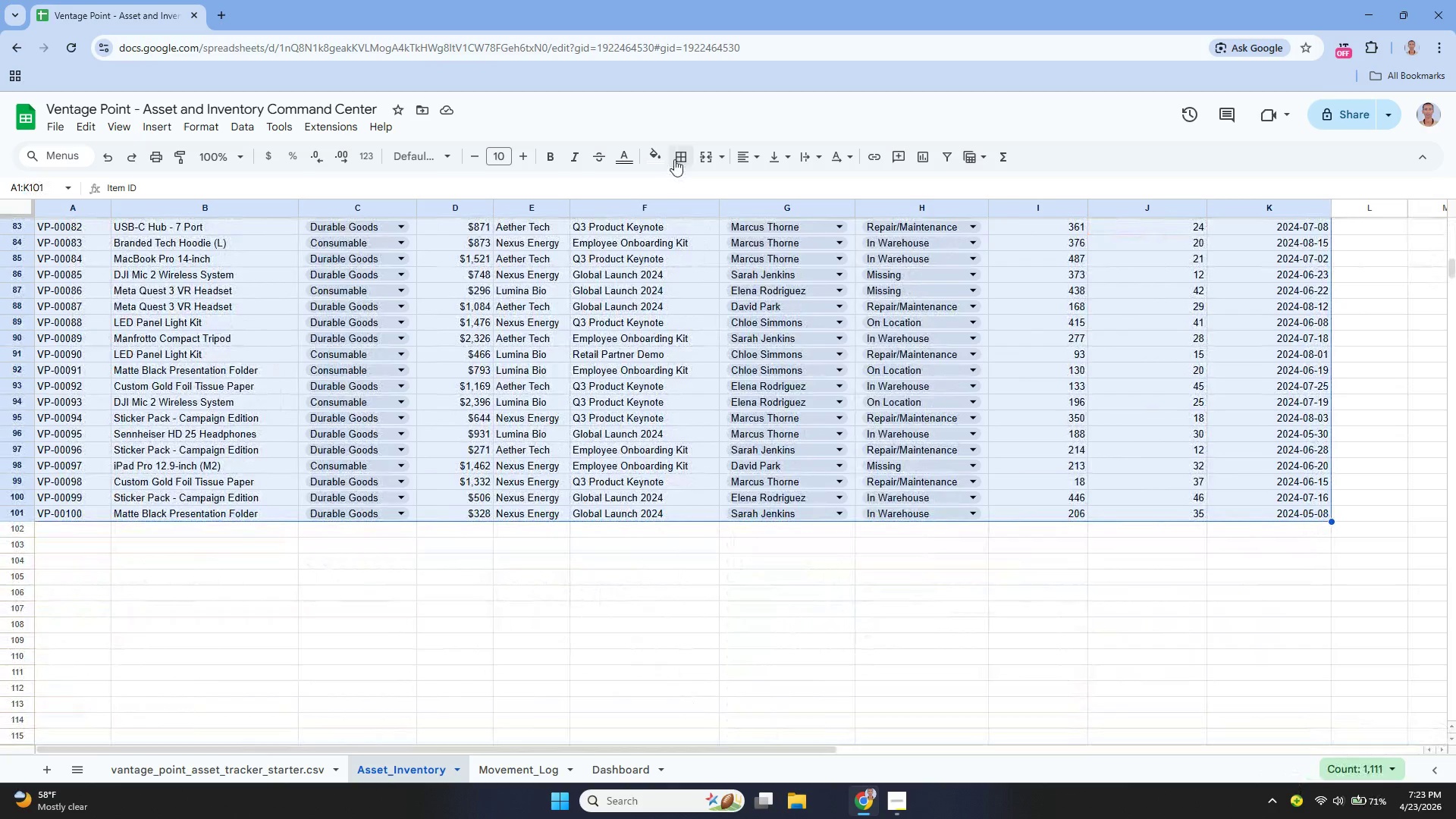 
left_click([675, 159])
 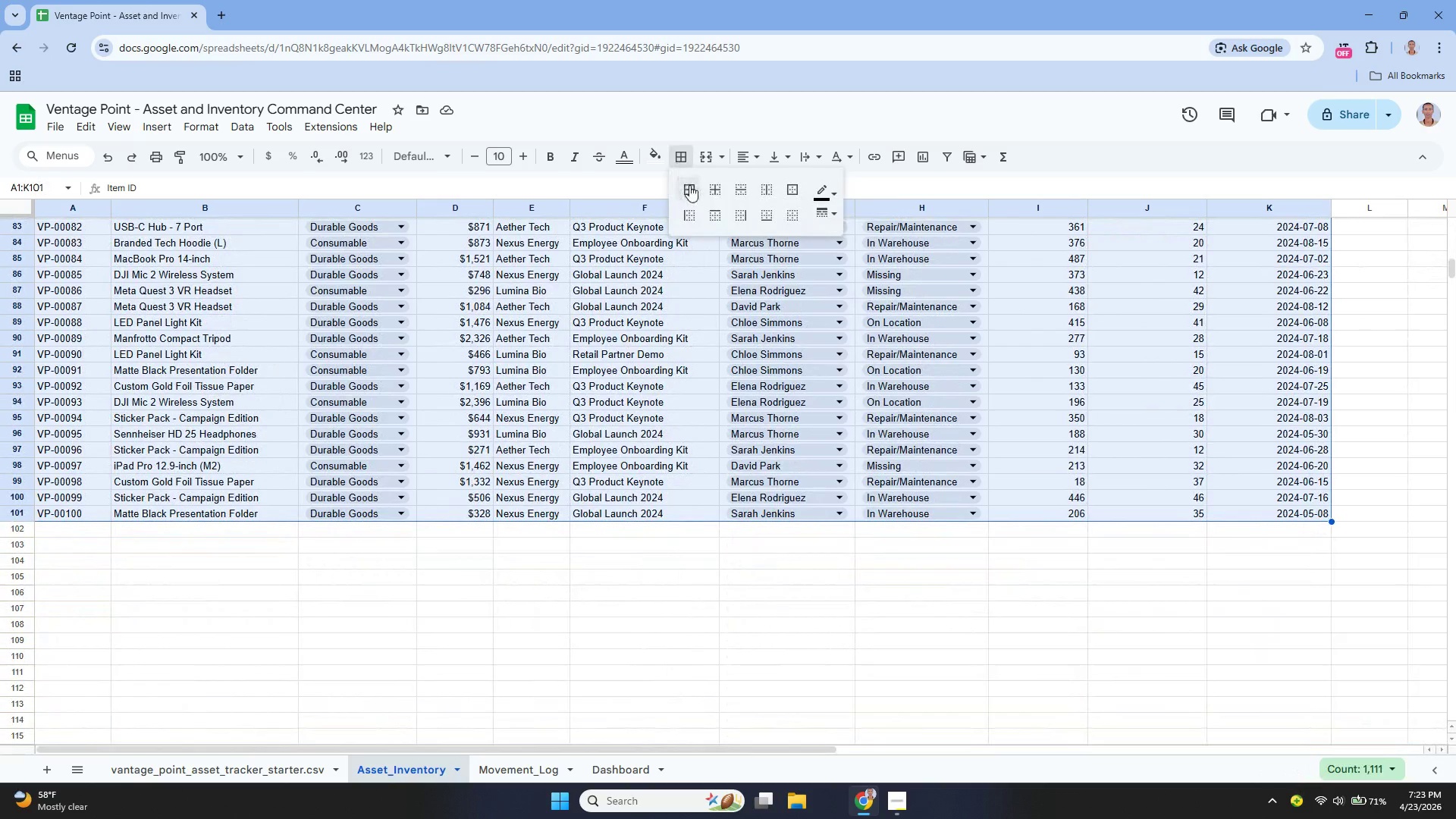 
left_click([689, 185])
 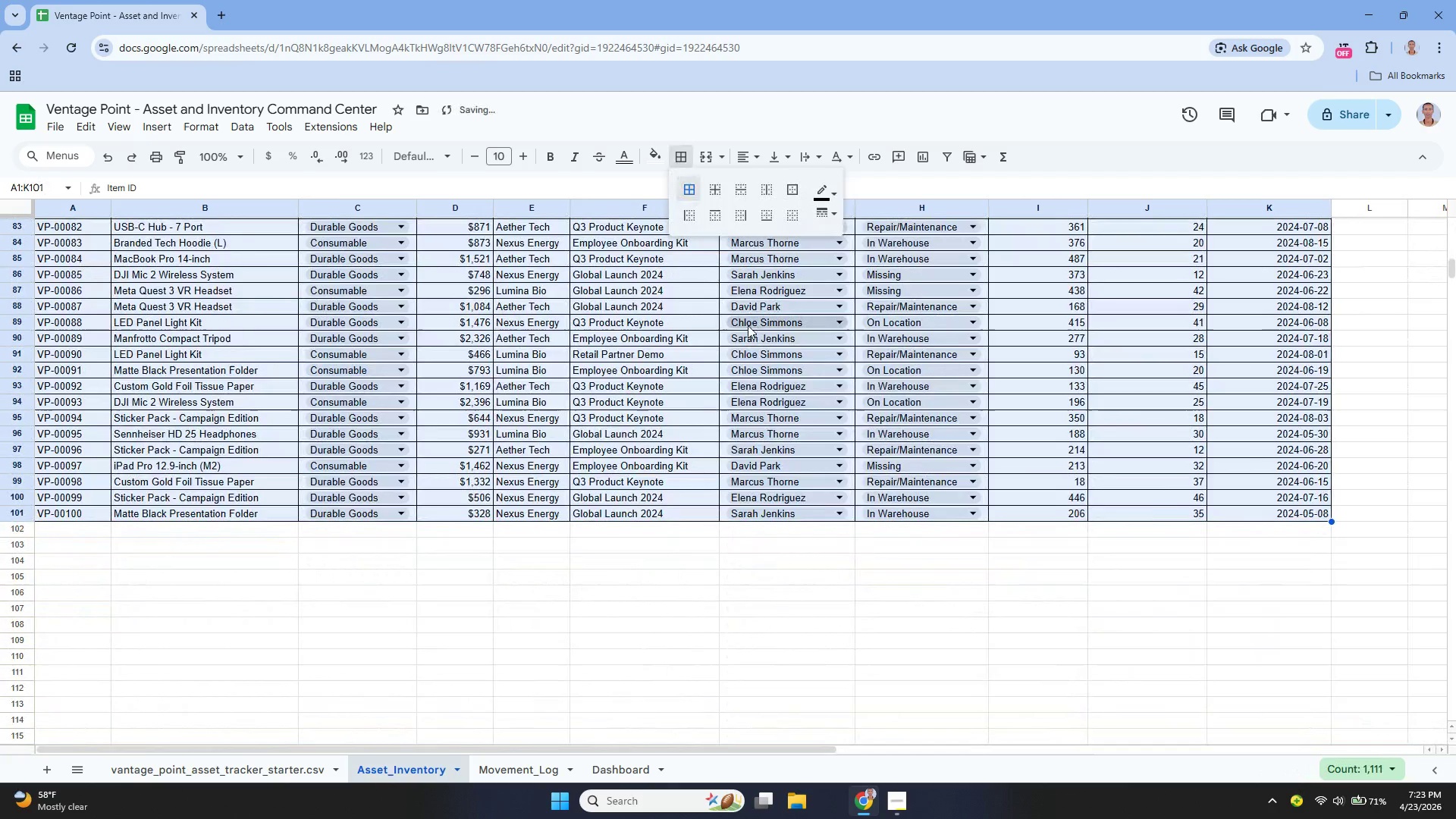 
scroll: coordinate [966, 330], scroll_direction: up, amount: 17.0
 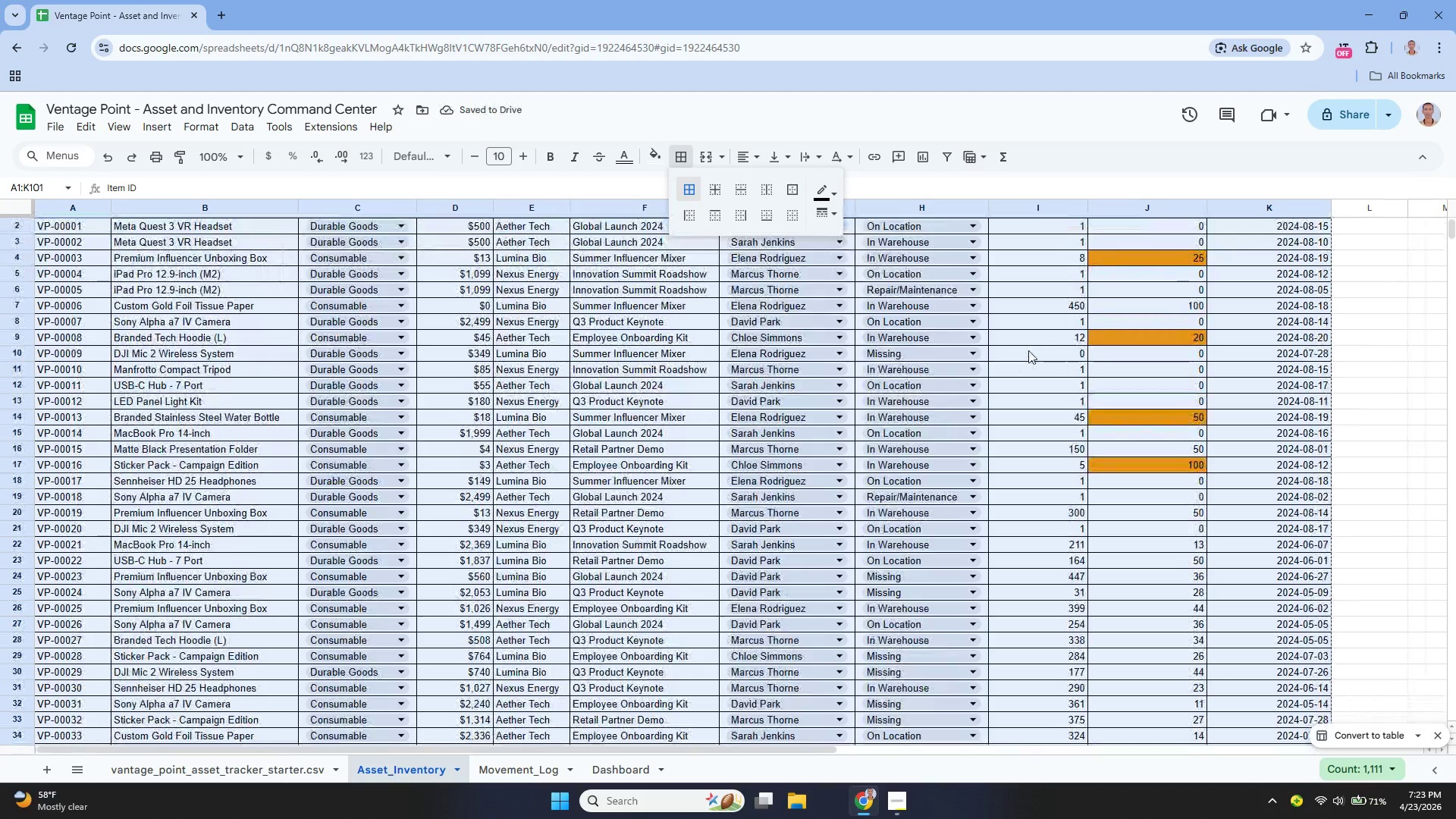 
left_click([1028, 350])
 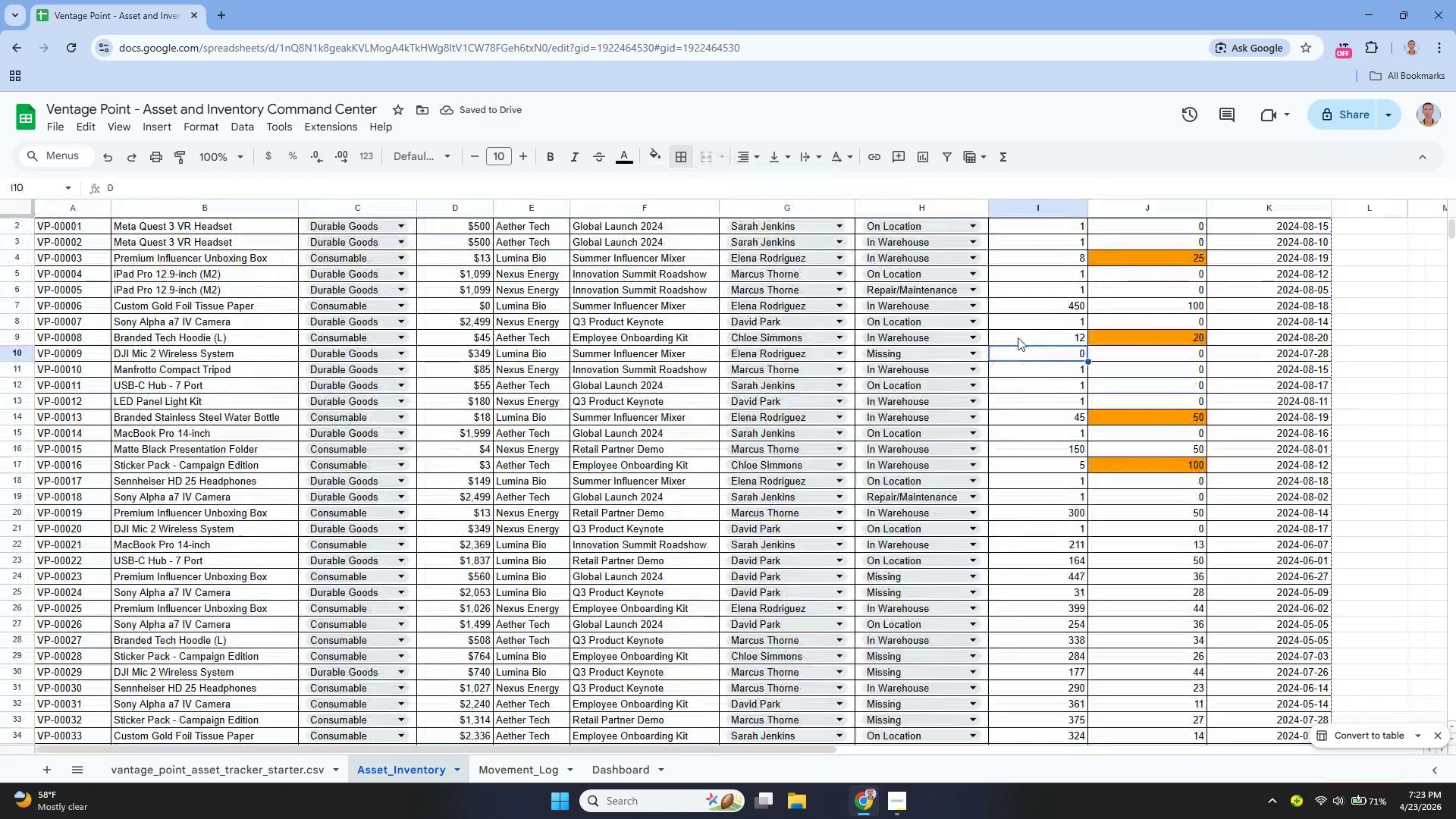 
scroll: coordinate [1009, 318], scroll_direction: up, amount: 6.0
 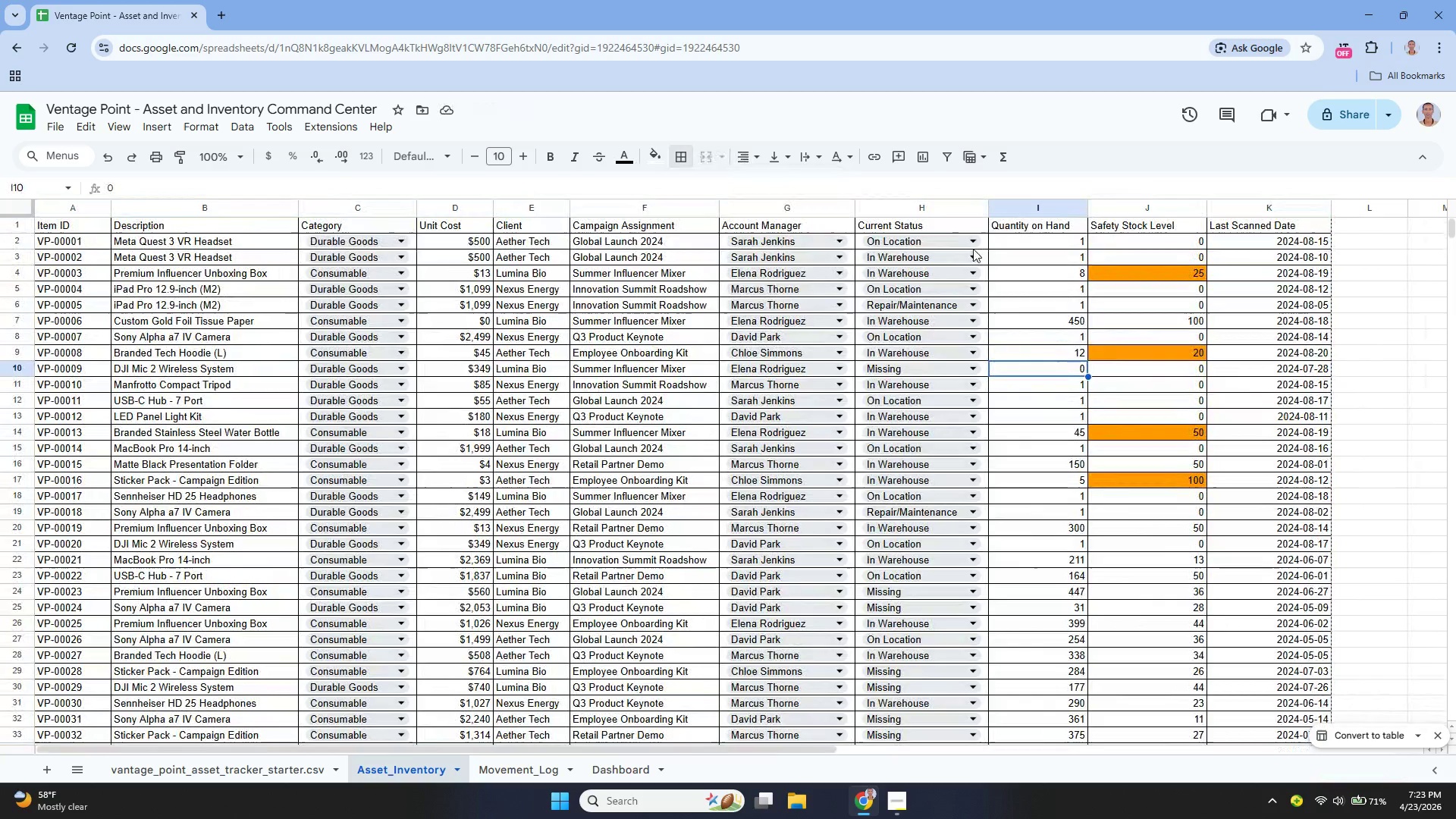 
wait(14.58)
 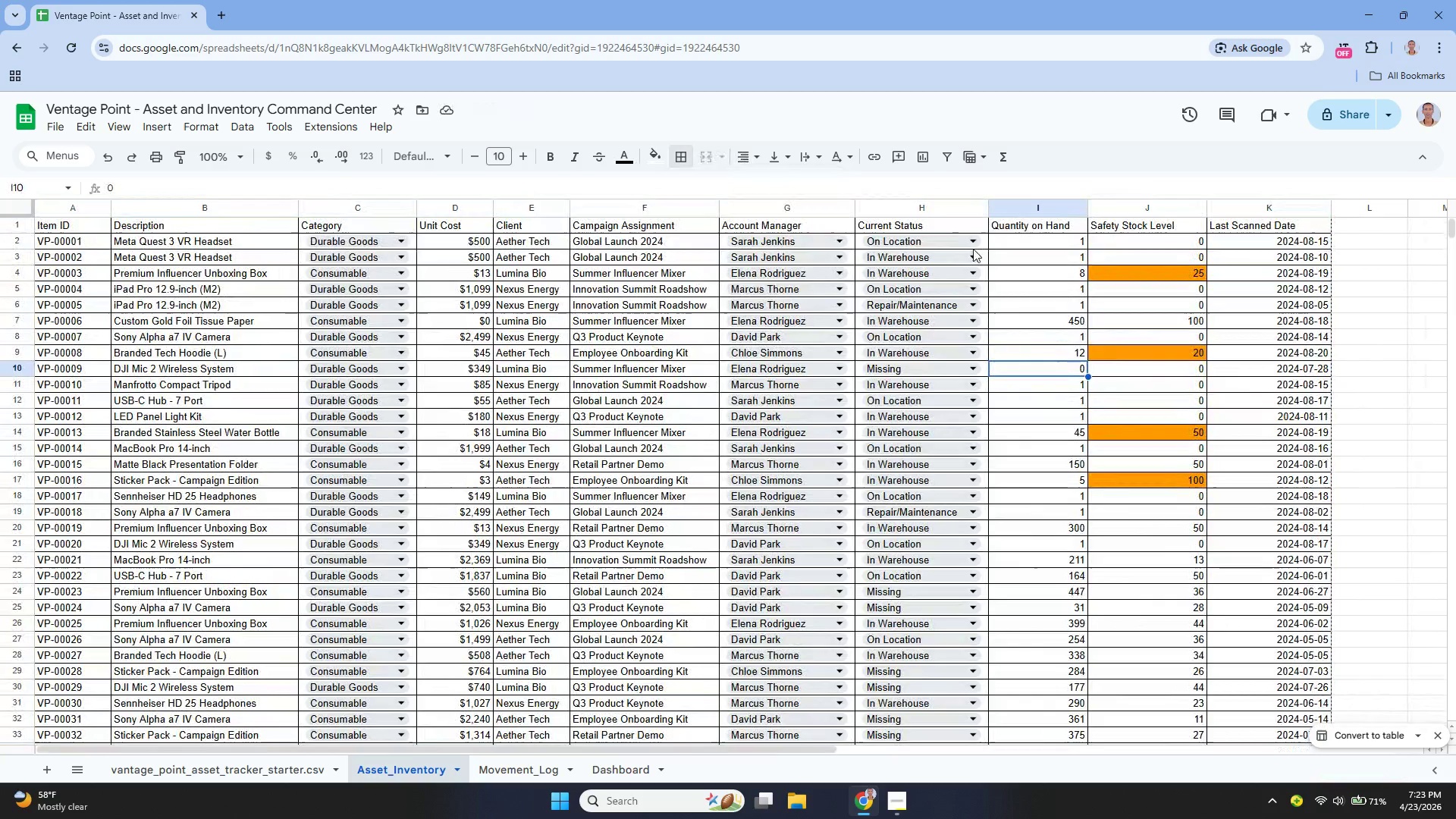 
left_click_drag(start_coordinate=[646, 746], to_coordinate=[957, 754])